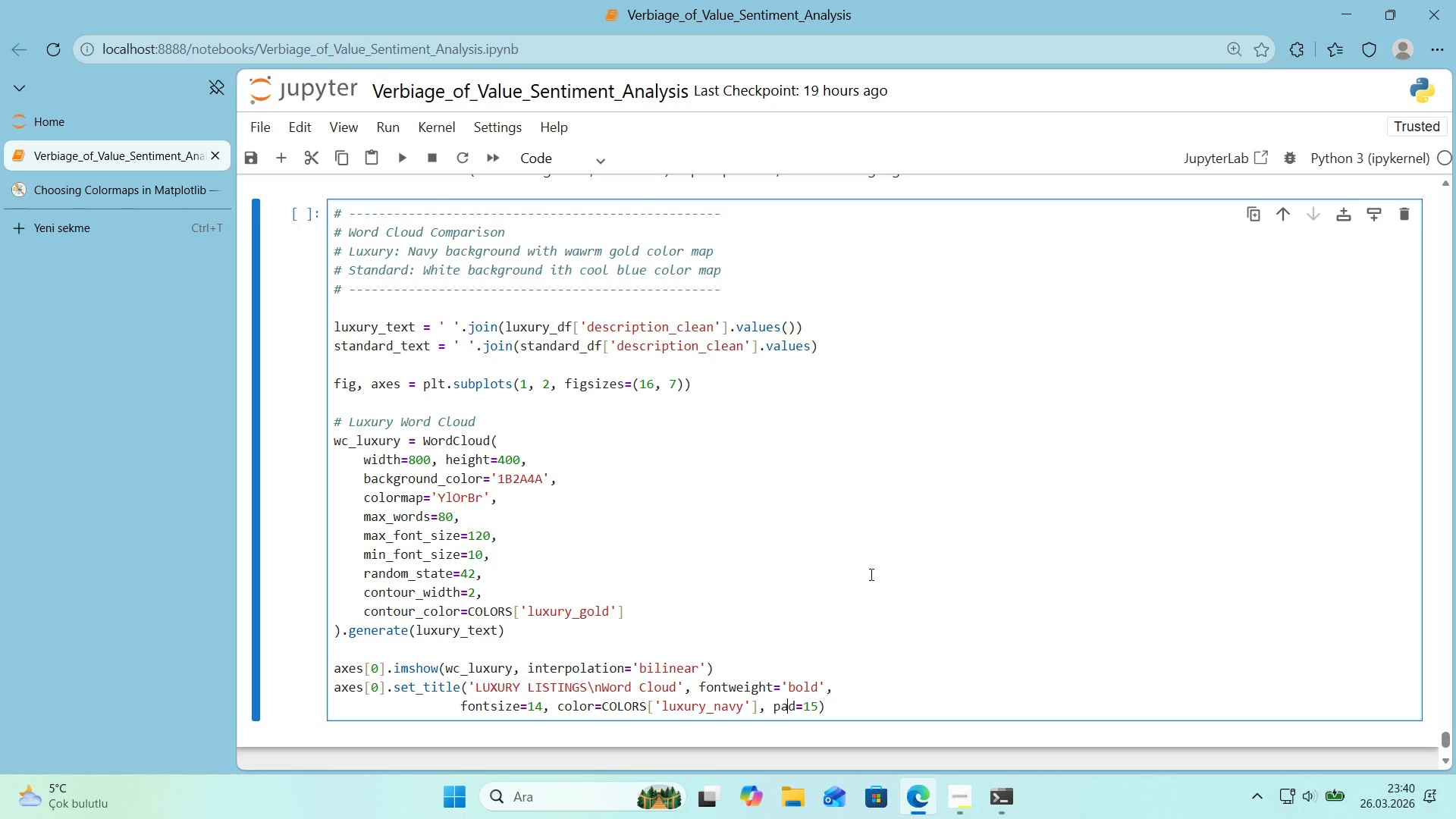 
key(ArrowRight)
 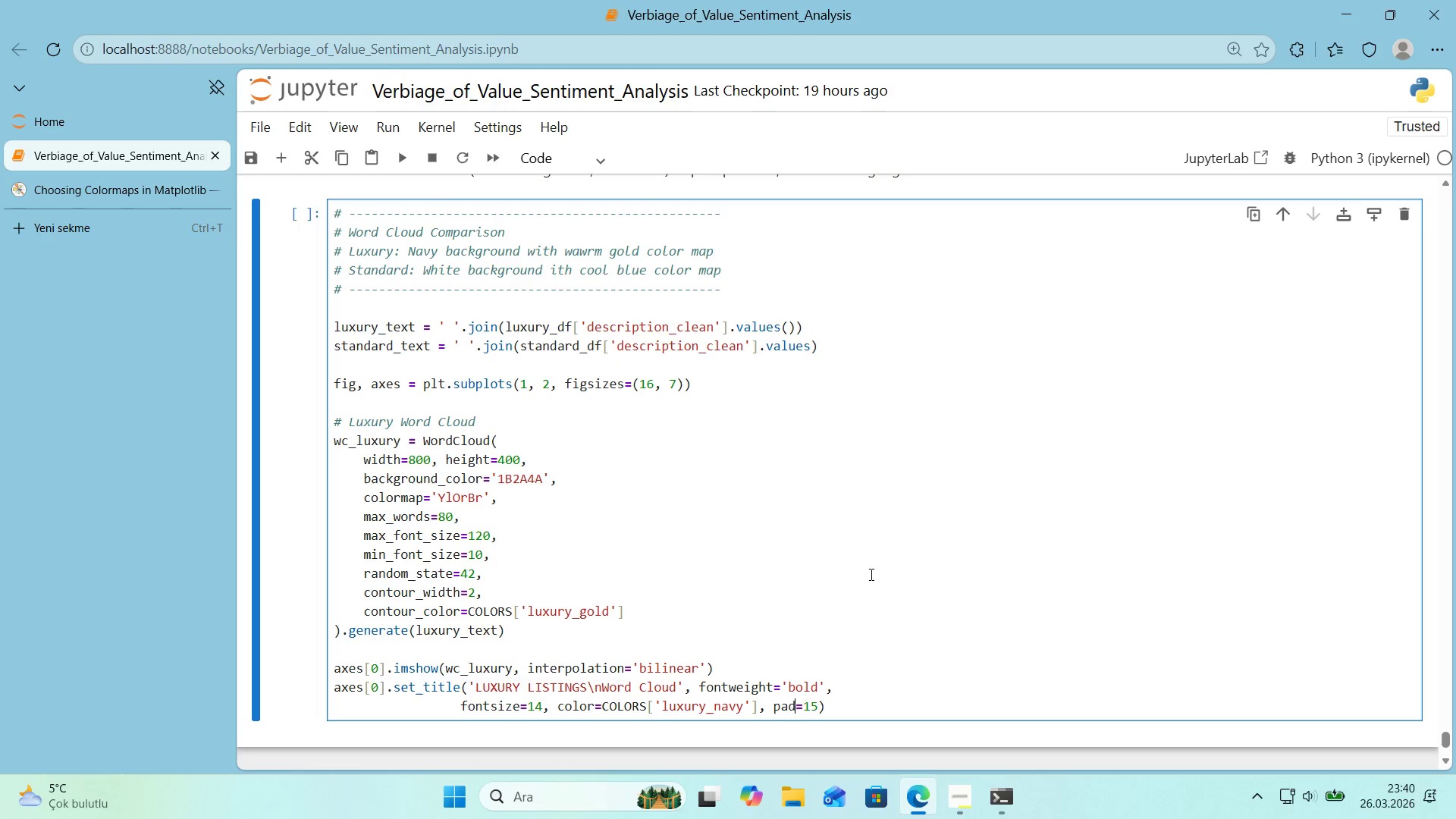 
key(ArrowRight)
 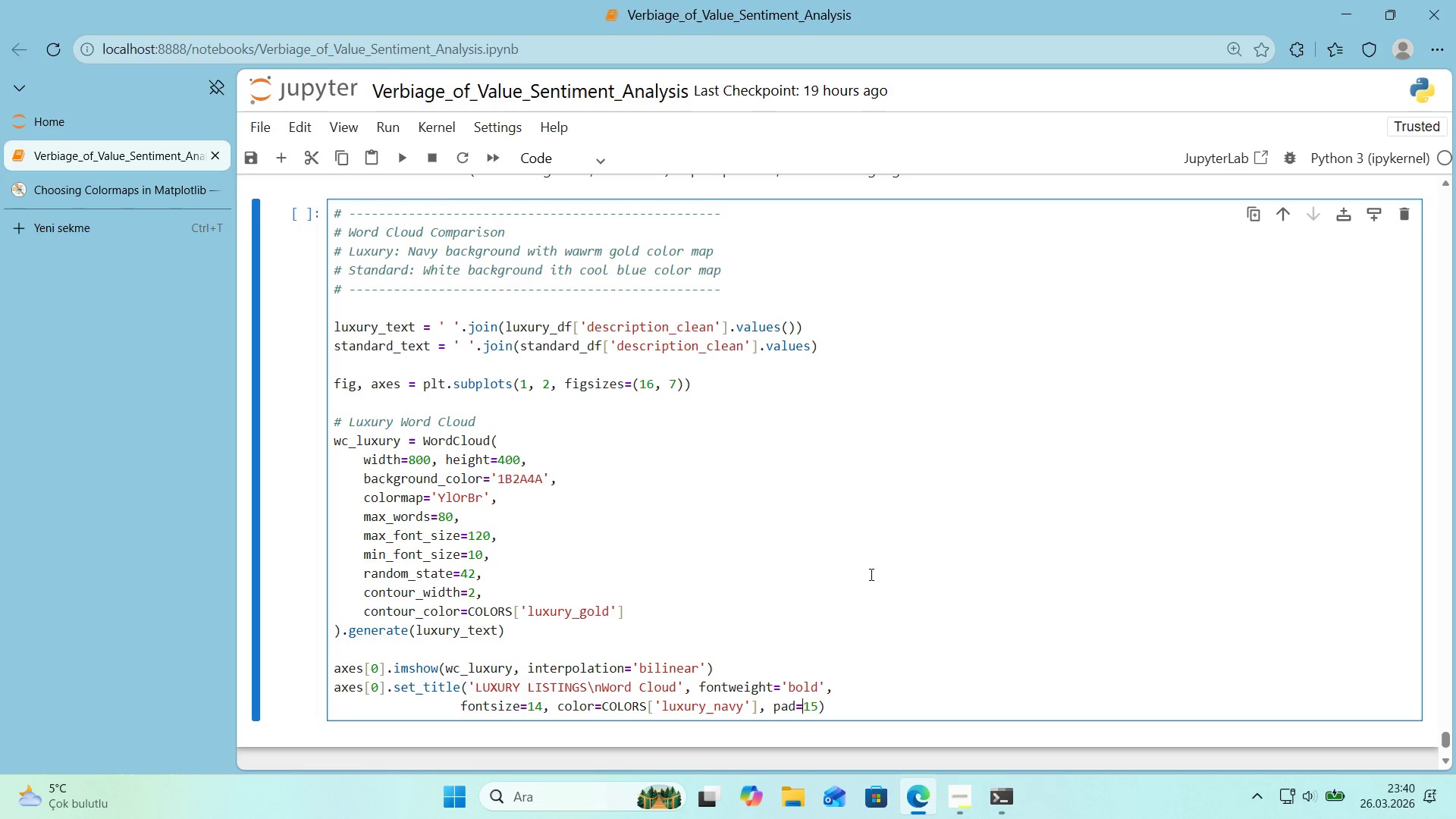 
key(ArrowRight)
 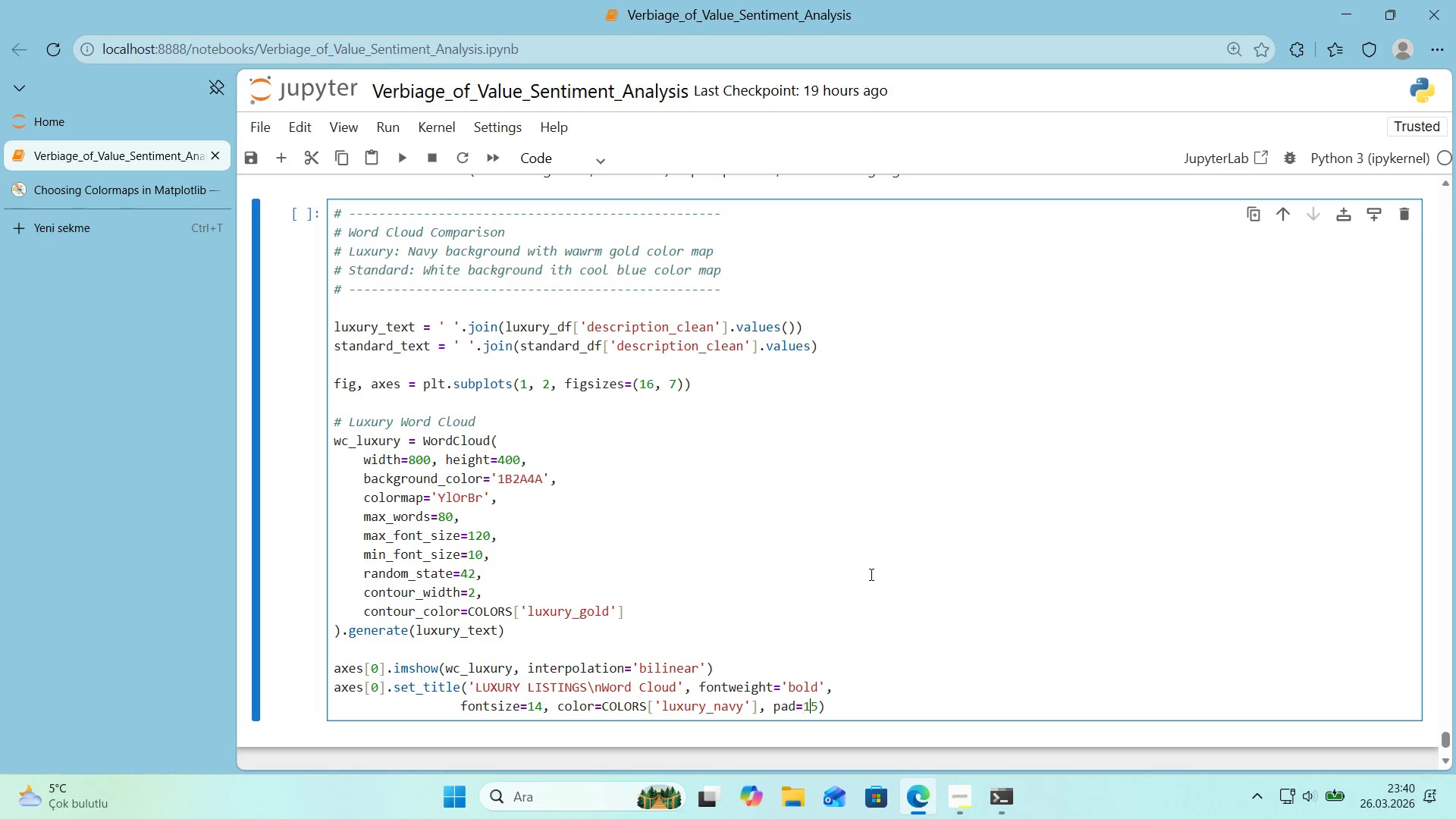 
key(ArrowRight)
 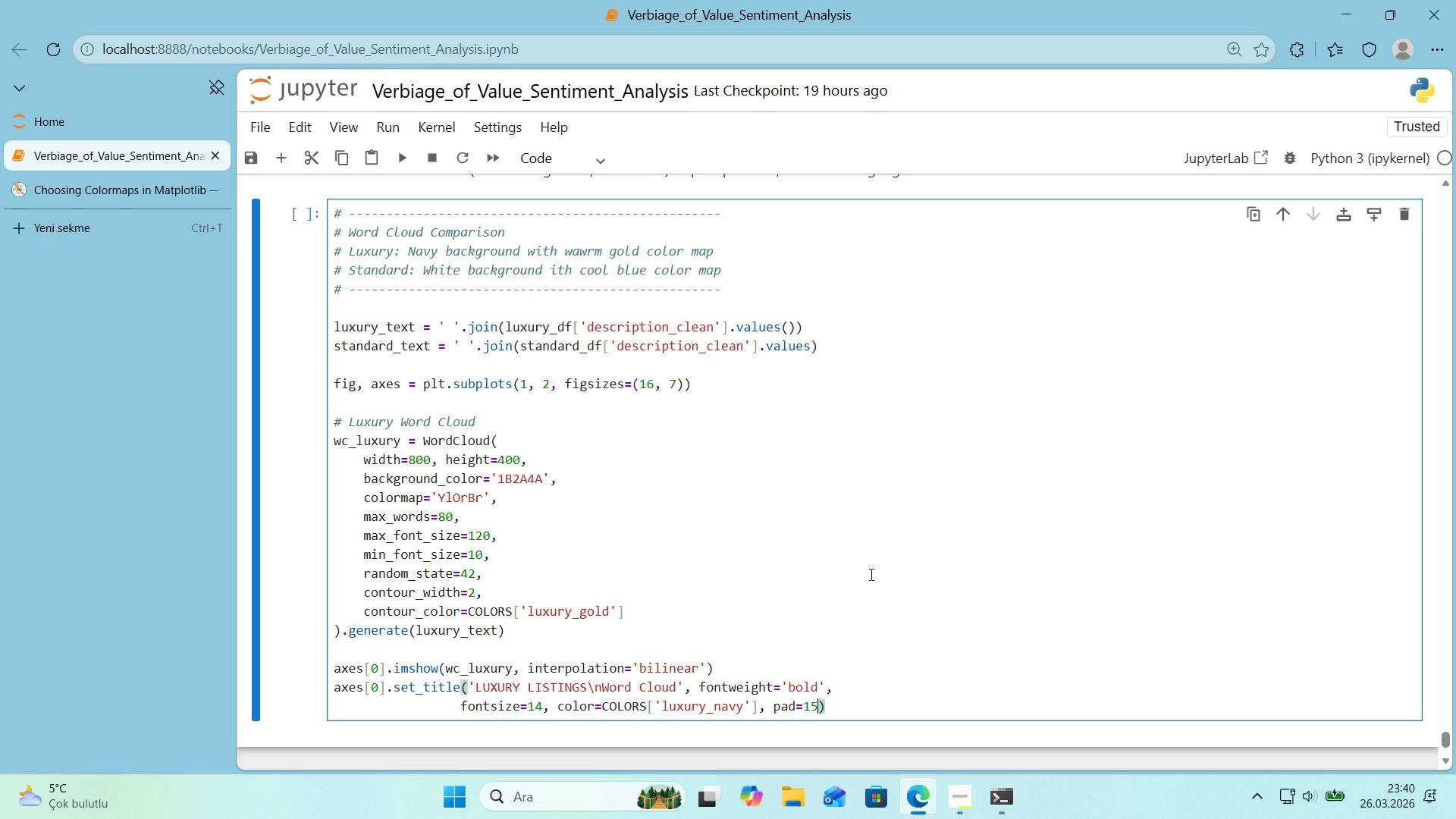 
key(ArrowRight)
 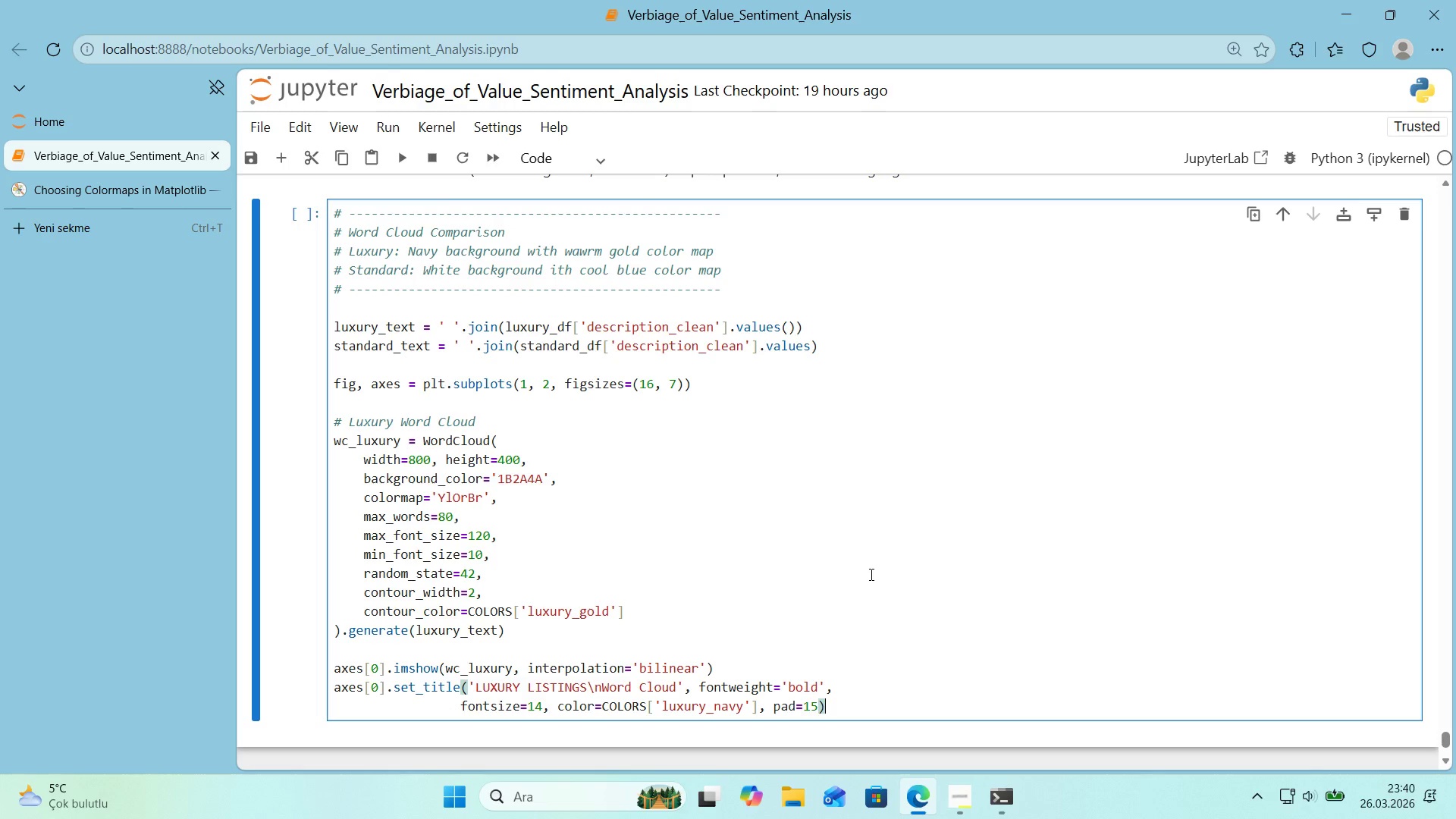 
scroll: coordinate [1008, 510], scroll_direction: down, amount: 2.0
 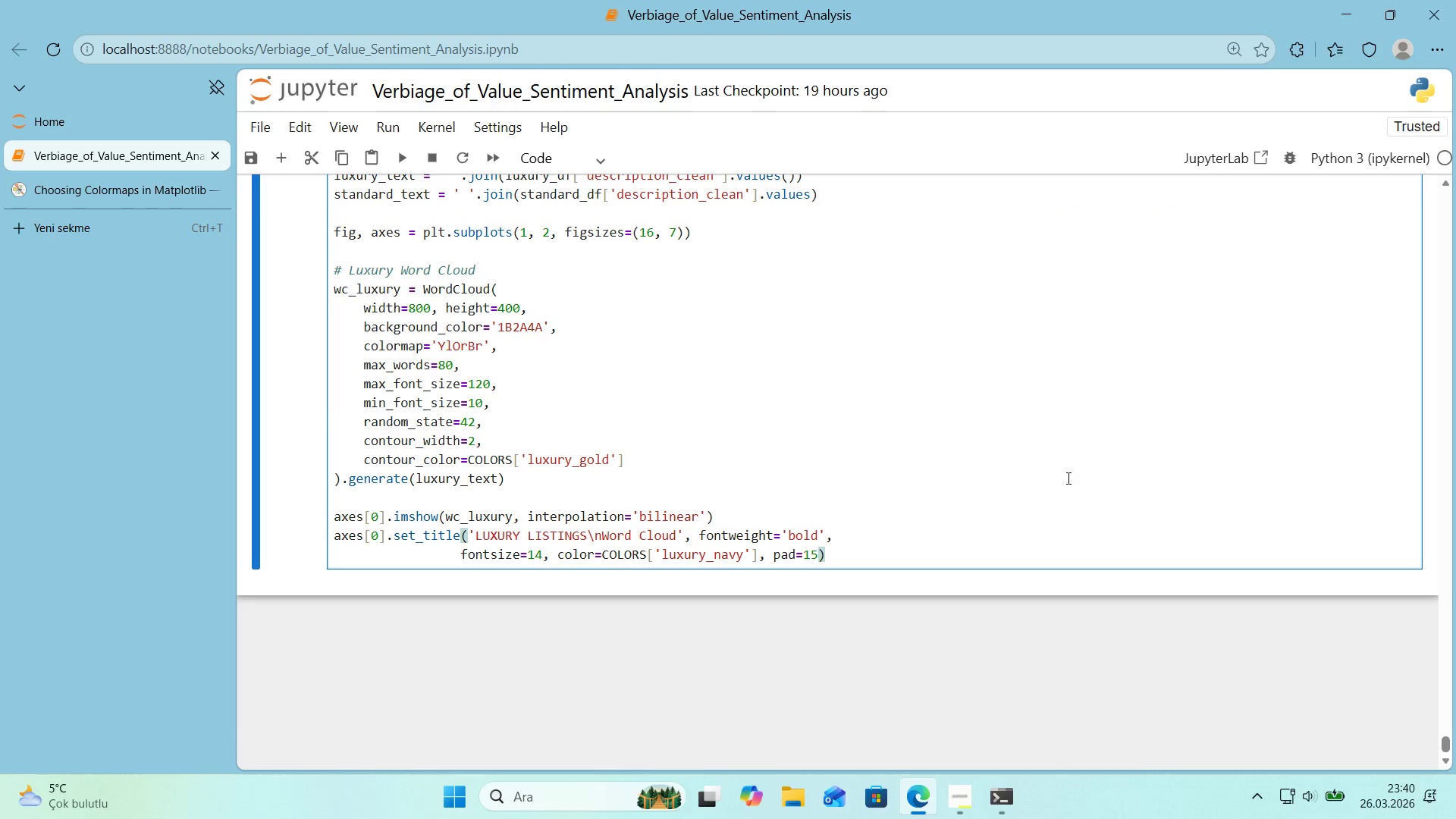 
key(Enter)
 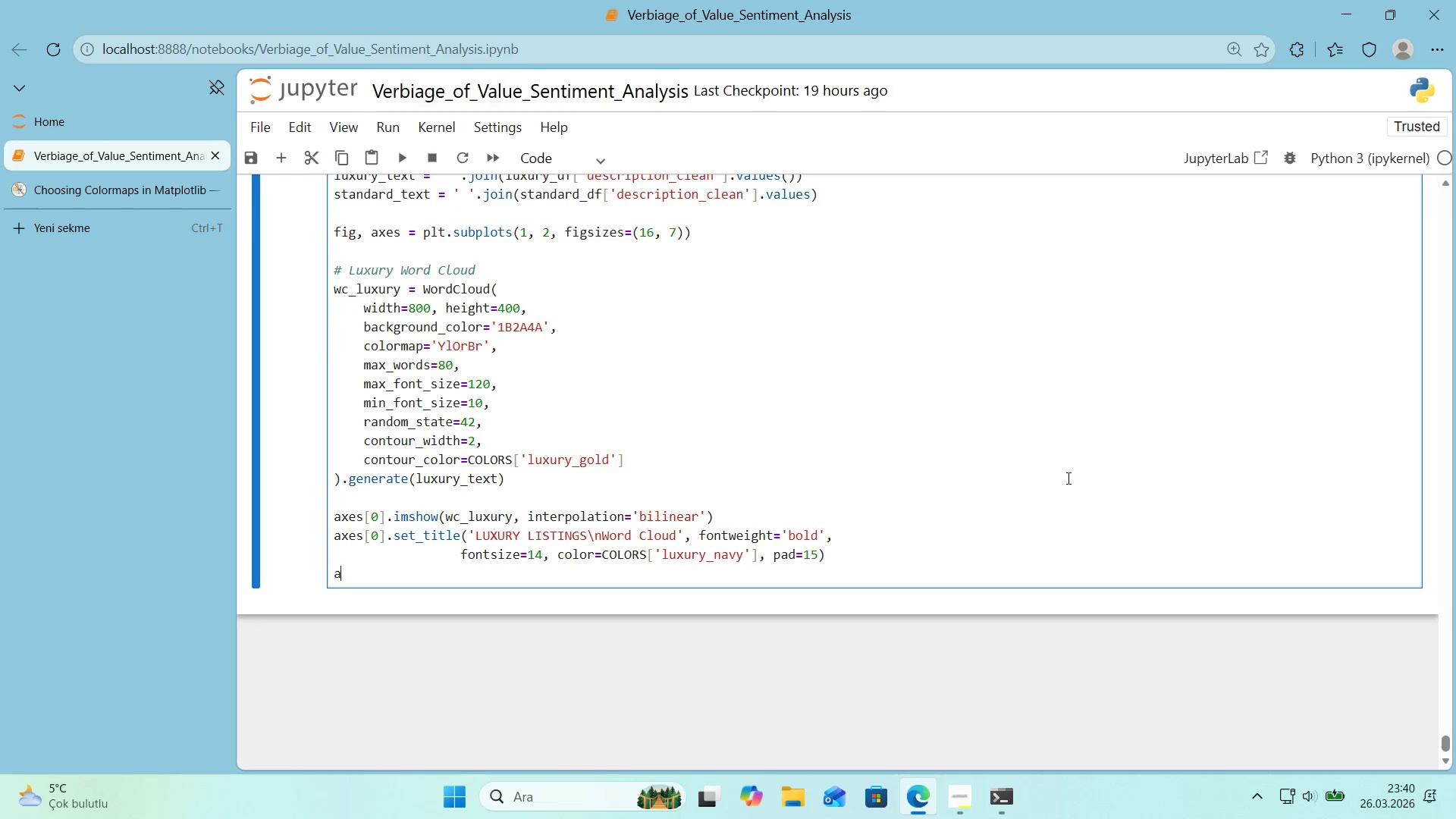 
type(axes)
 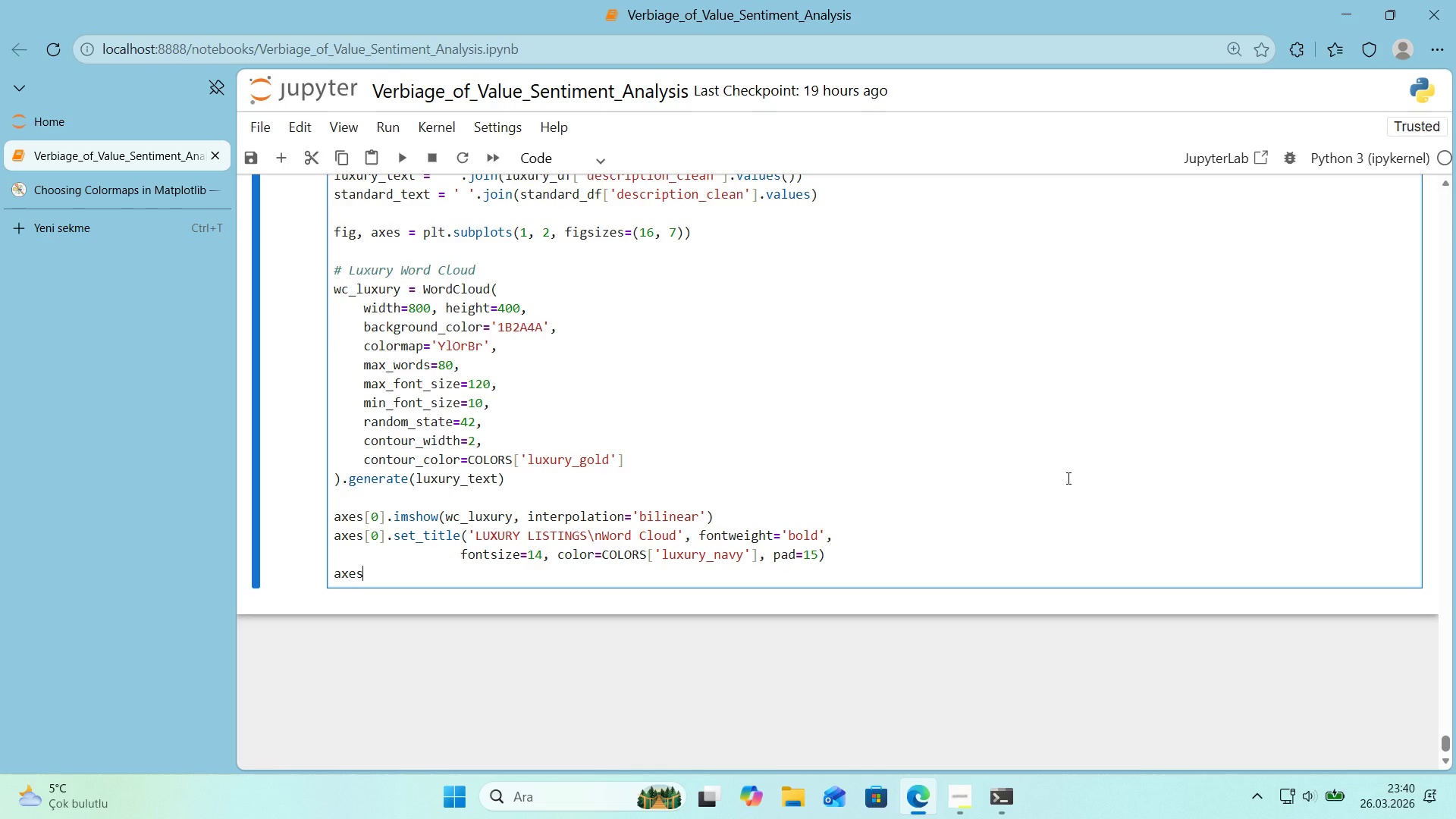 
key(Alt+Control+8)
 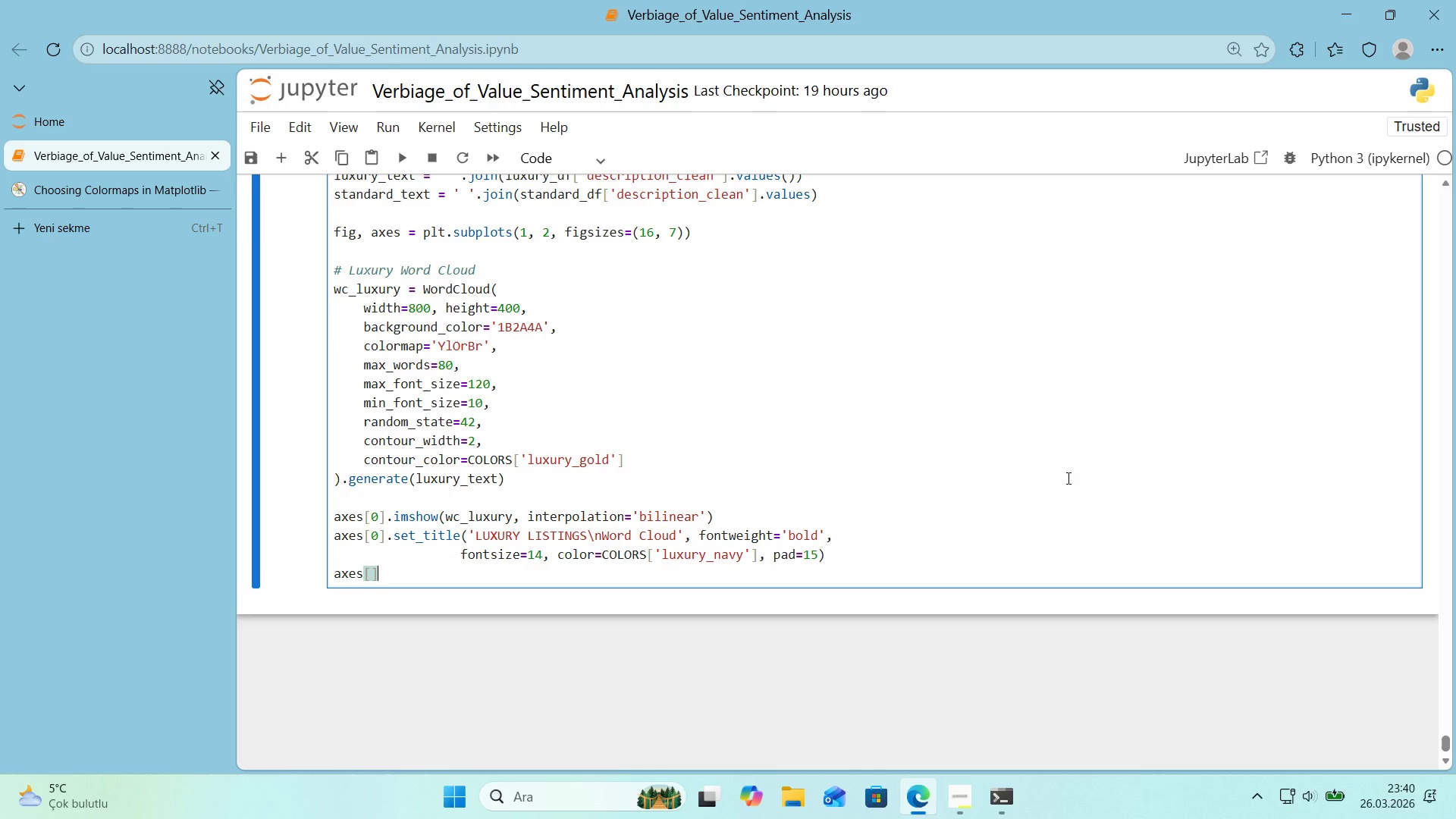 
key(Alt+Control+9)
 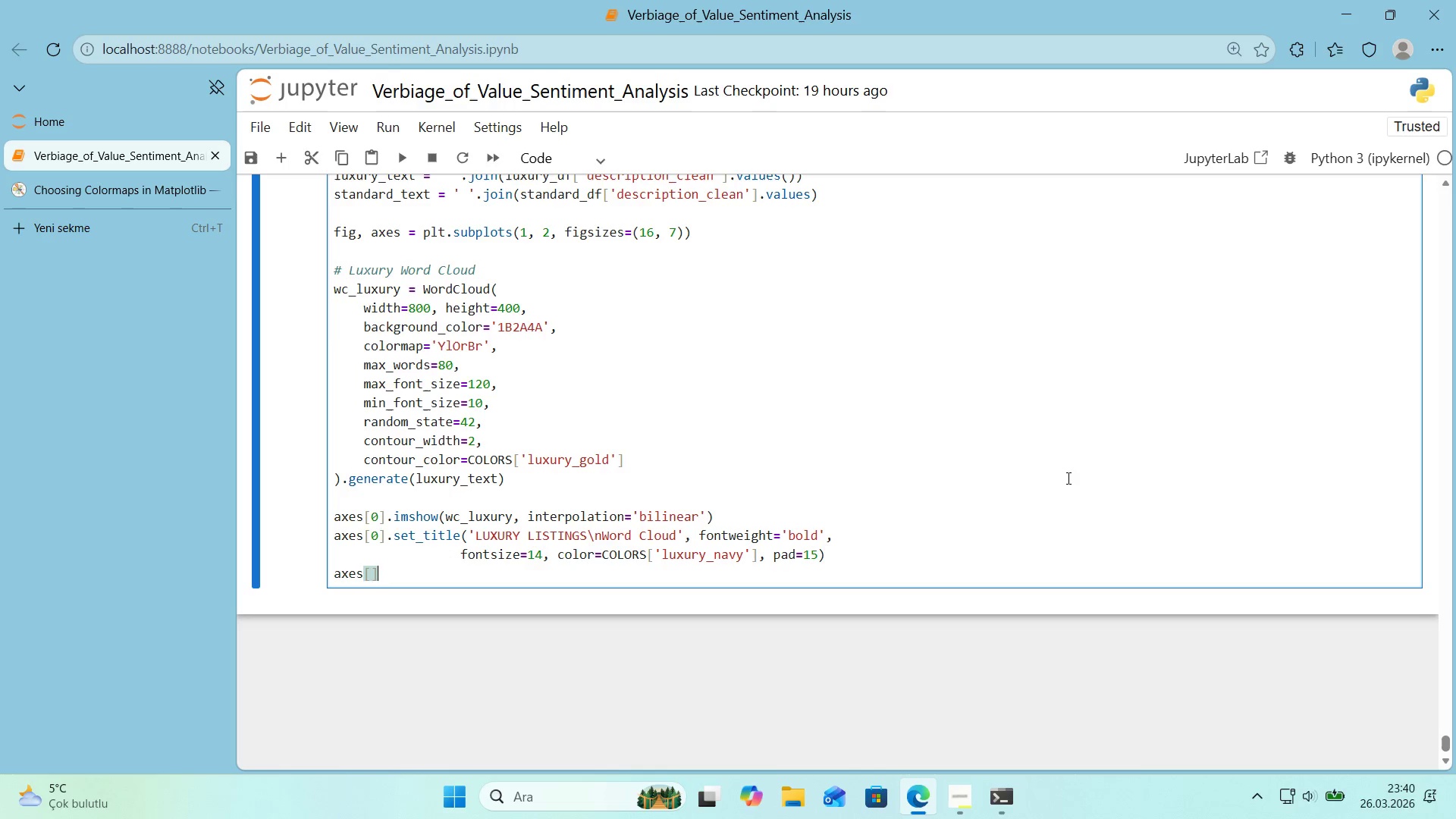 
key(ArrowLeft)
 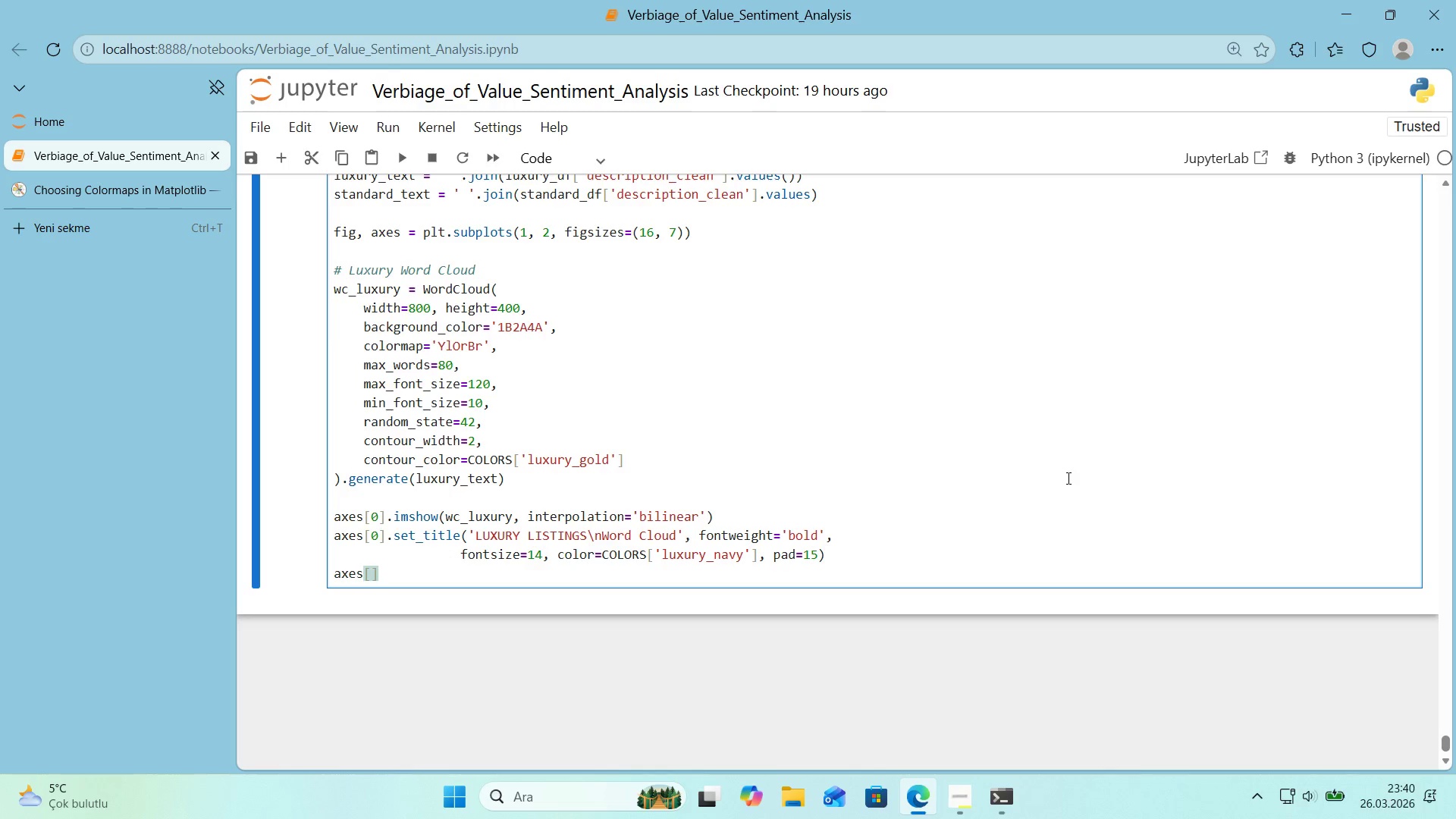 
key(Numpad0)
 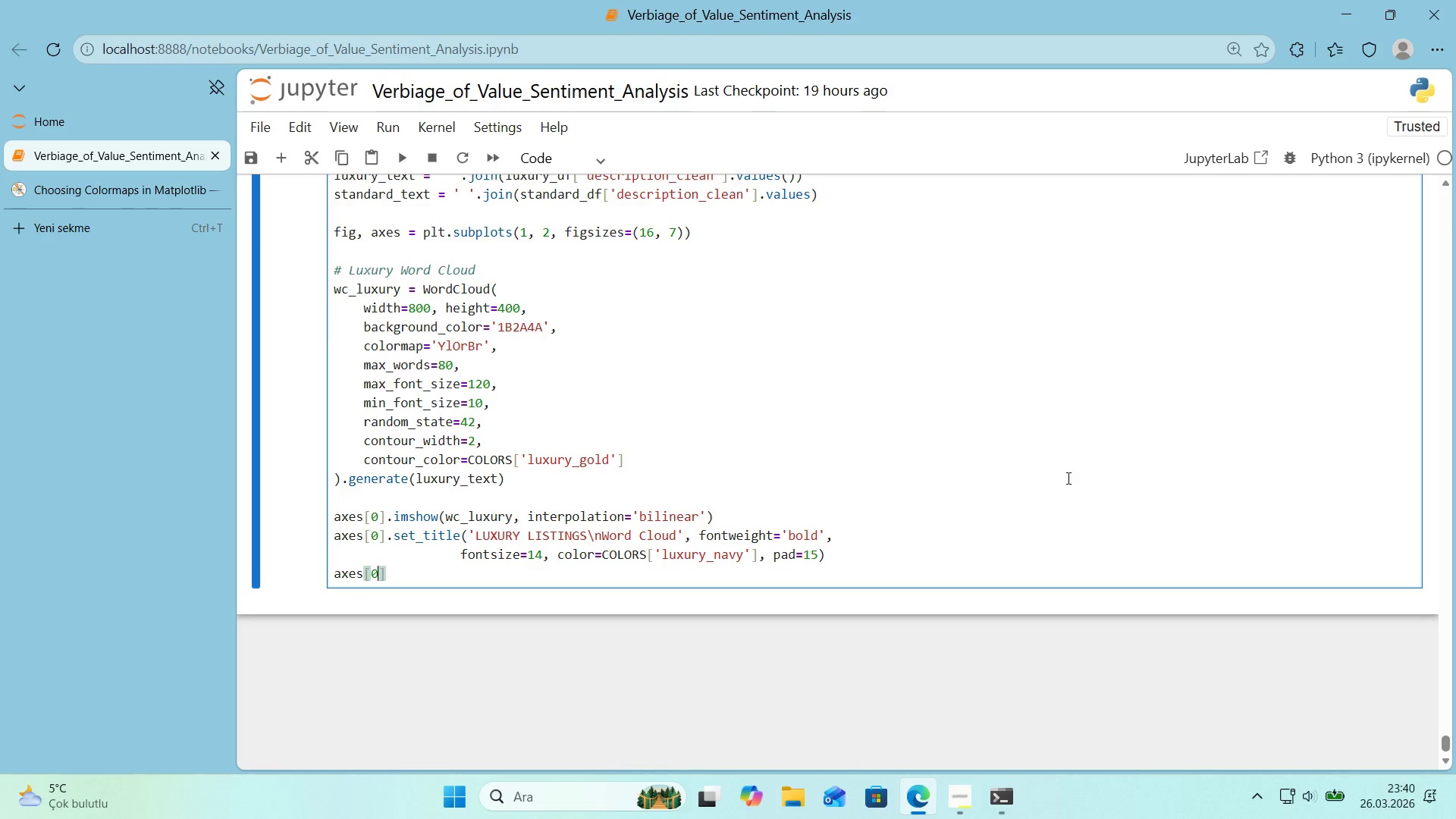 
key(ArrowRight)
 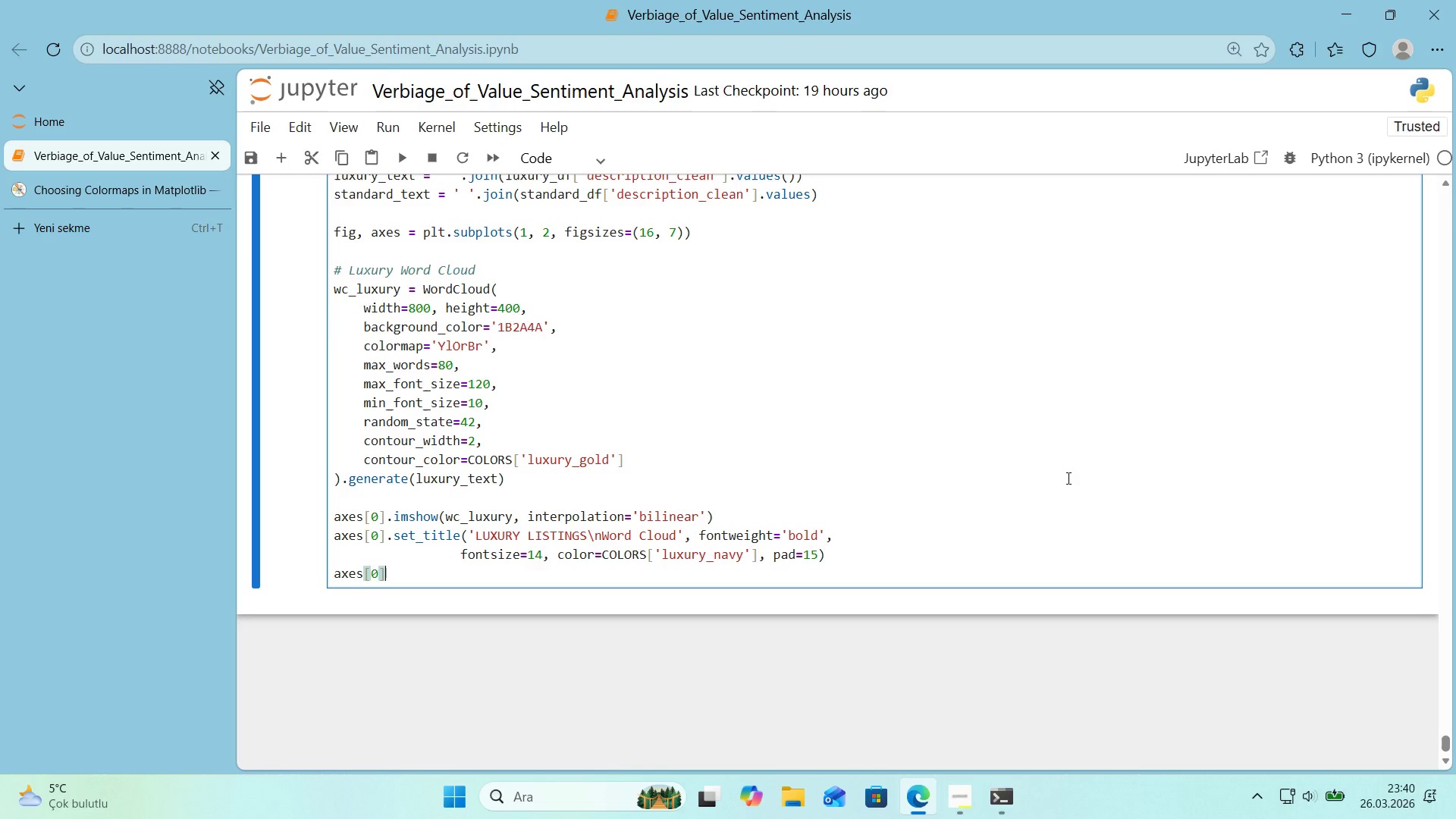 
type(.ax's*()
 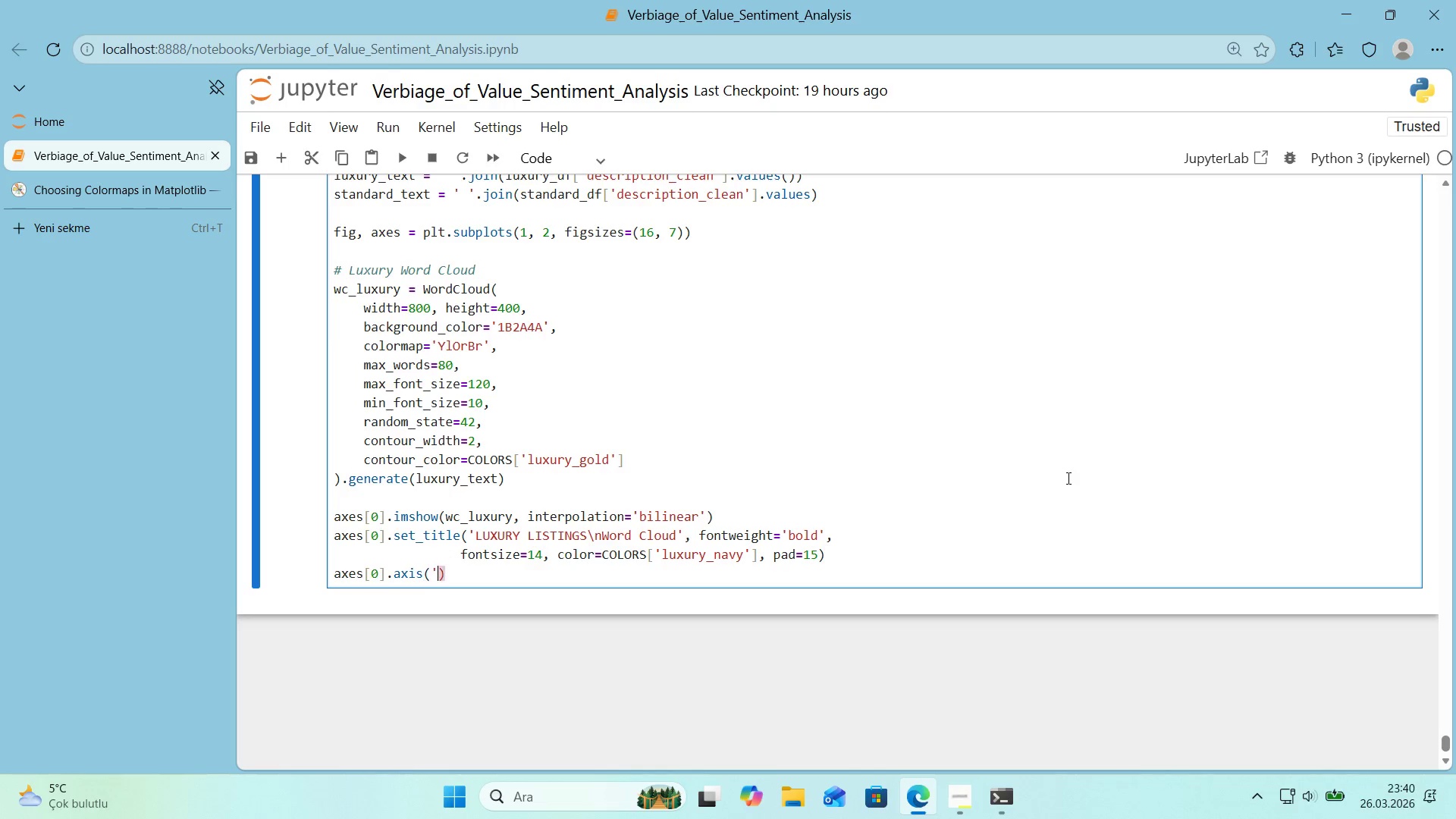 
 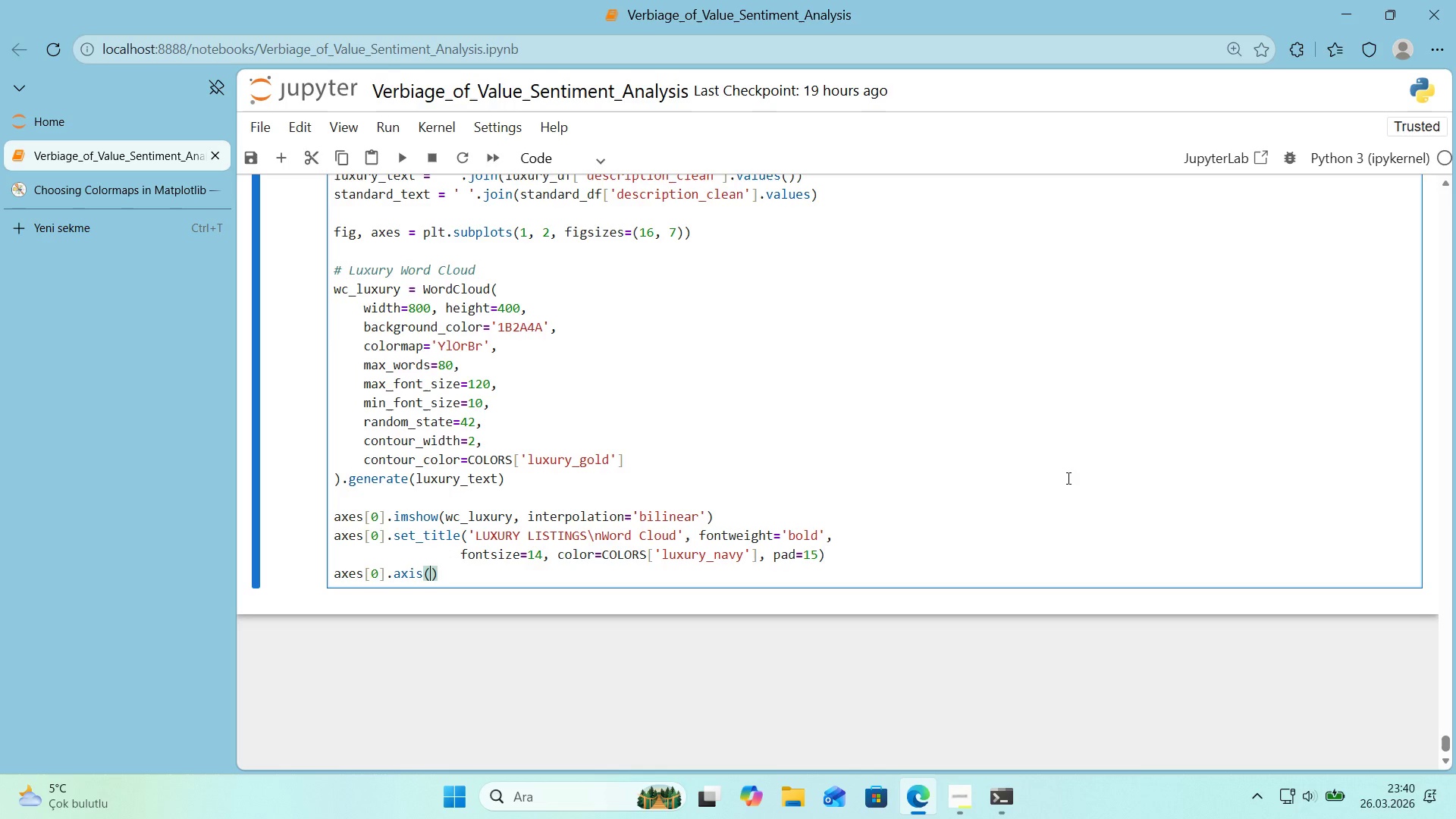 
key(ArrowLeft)
 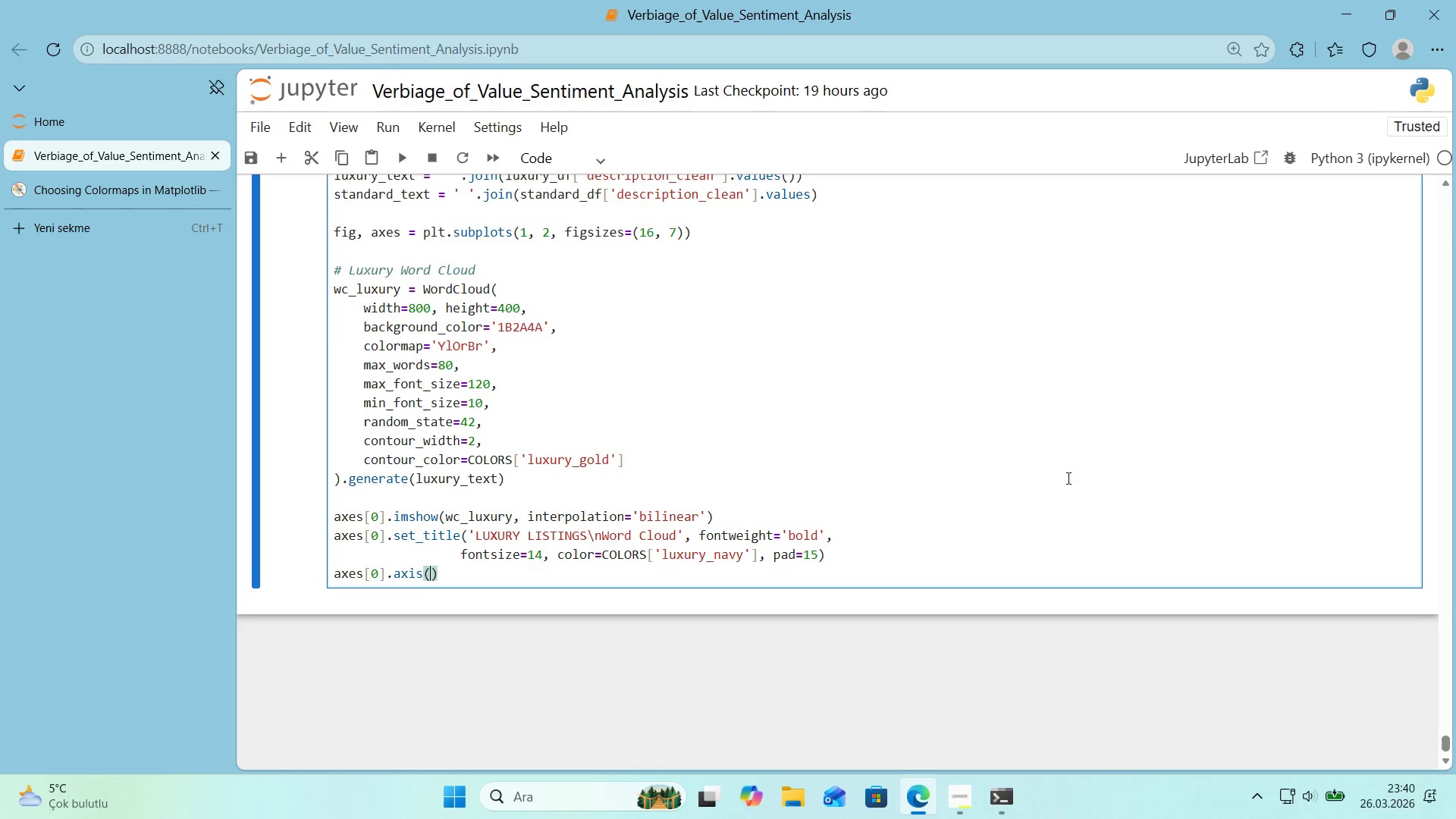 
type(@@)
 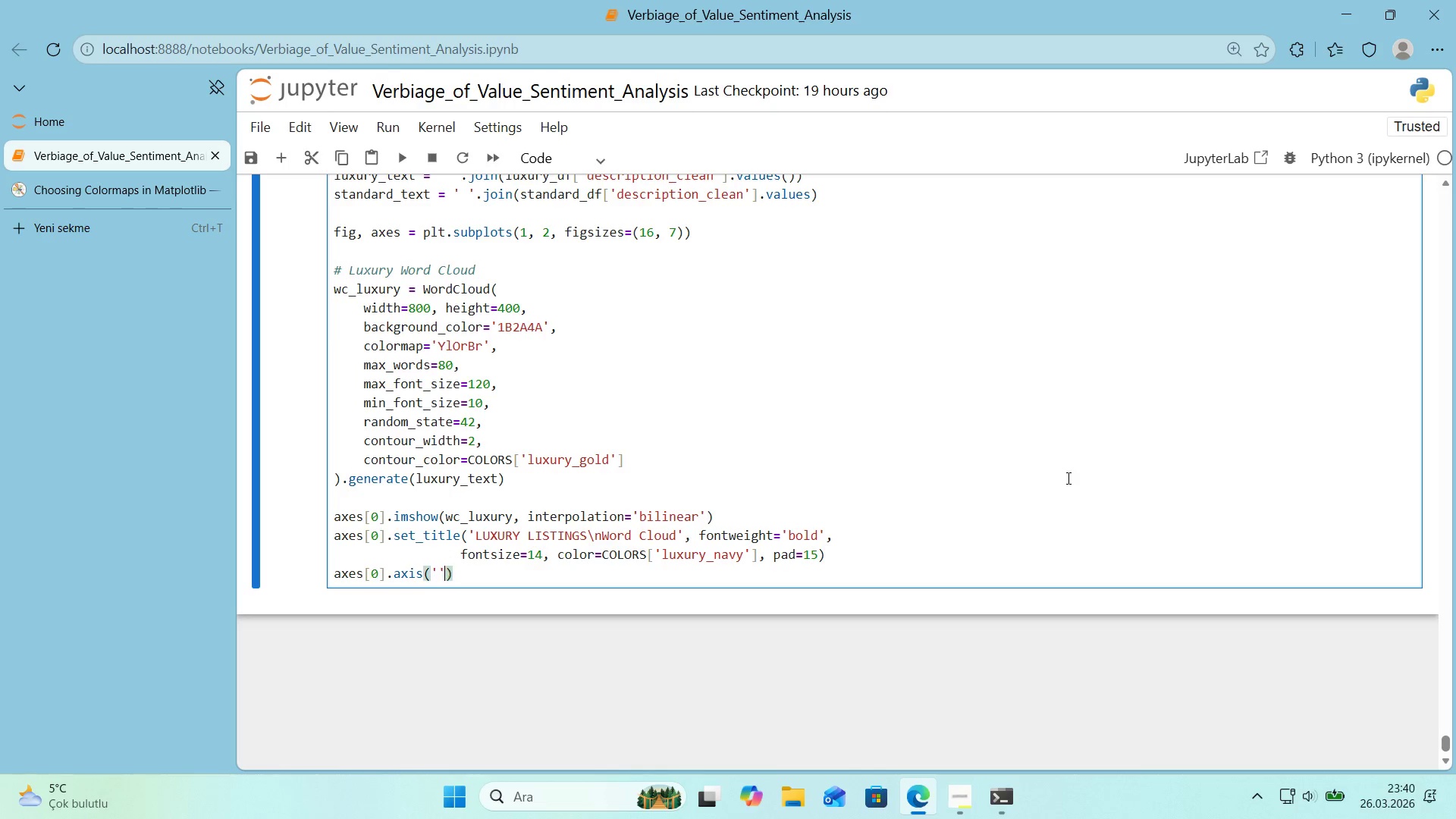 
key(ArrowLeft)
 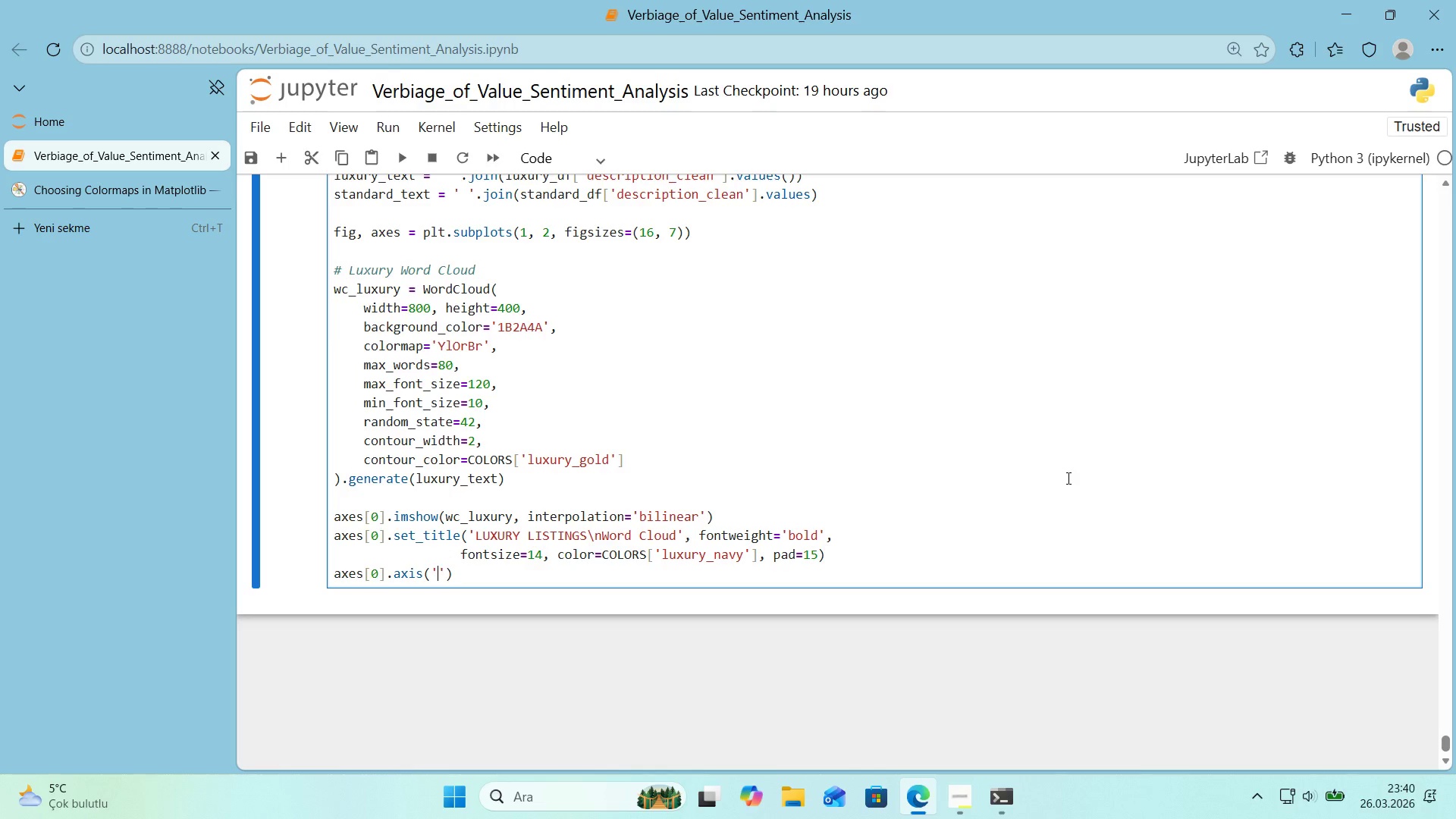 
type(off)
 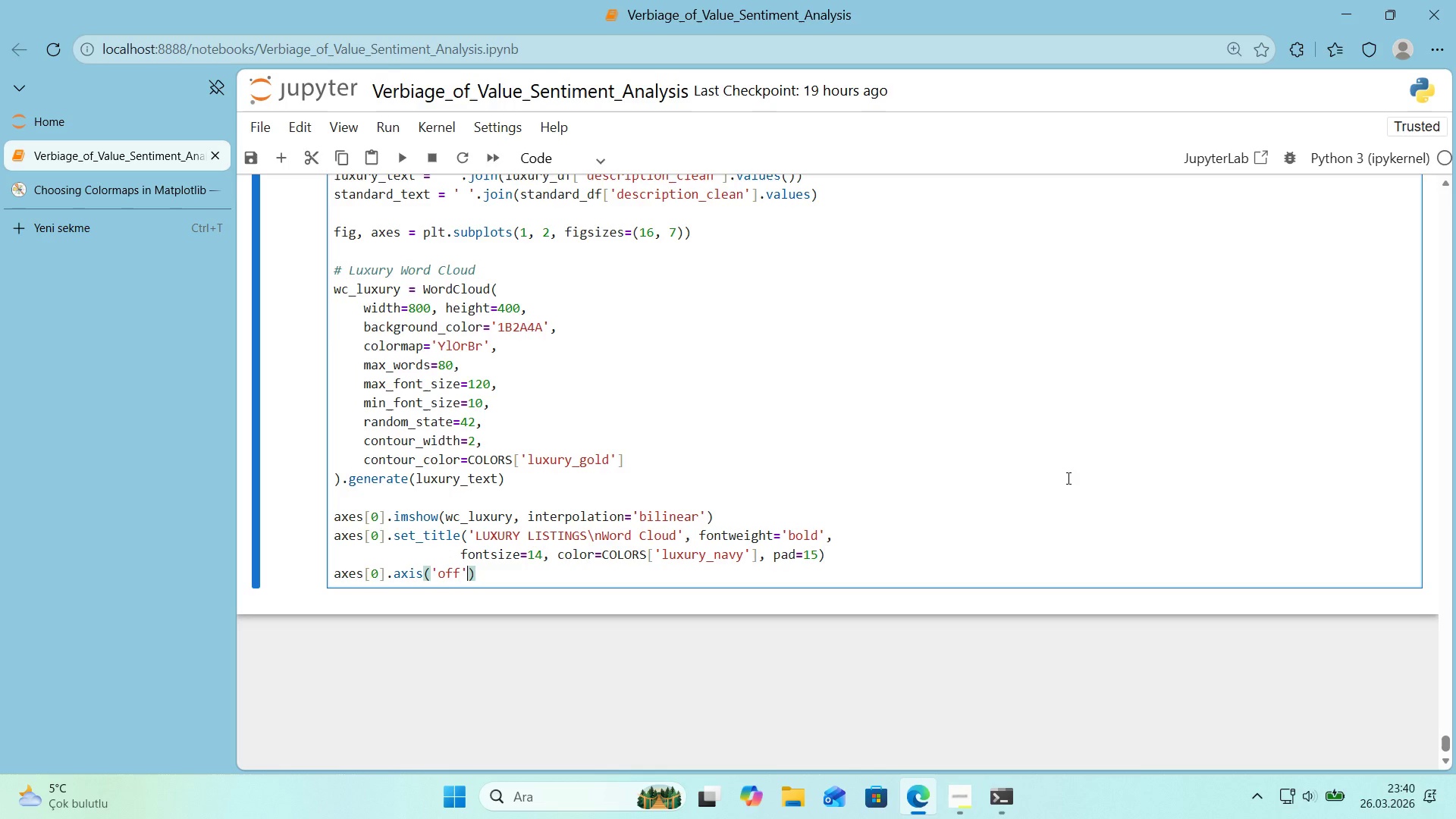 
key(ArrowRight)
 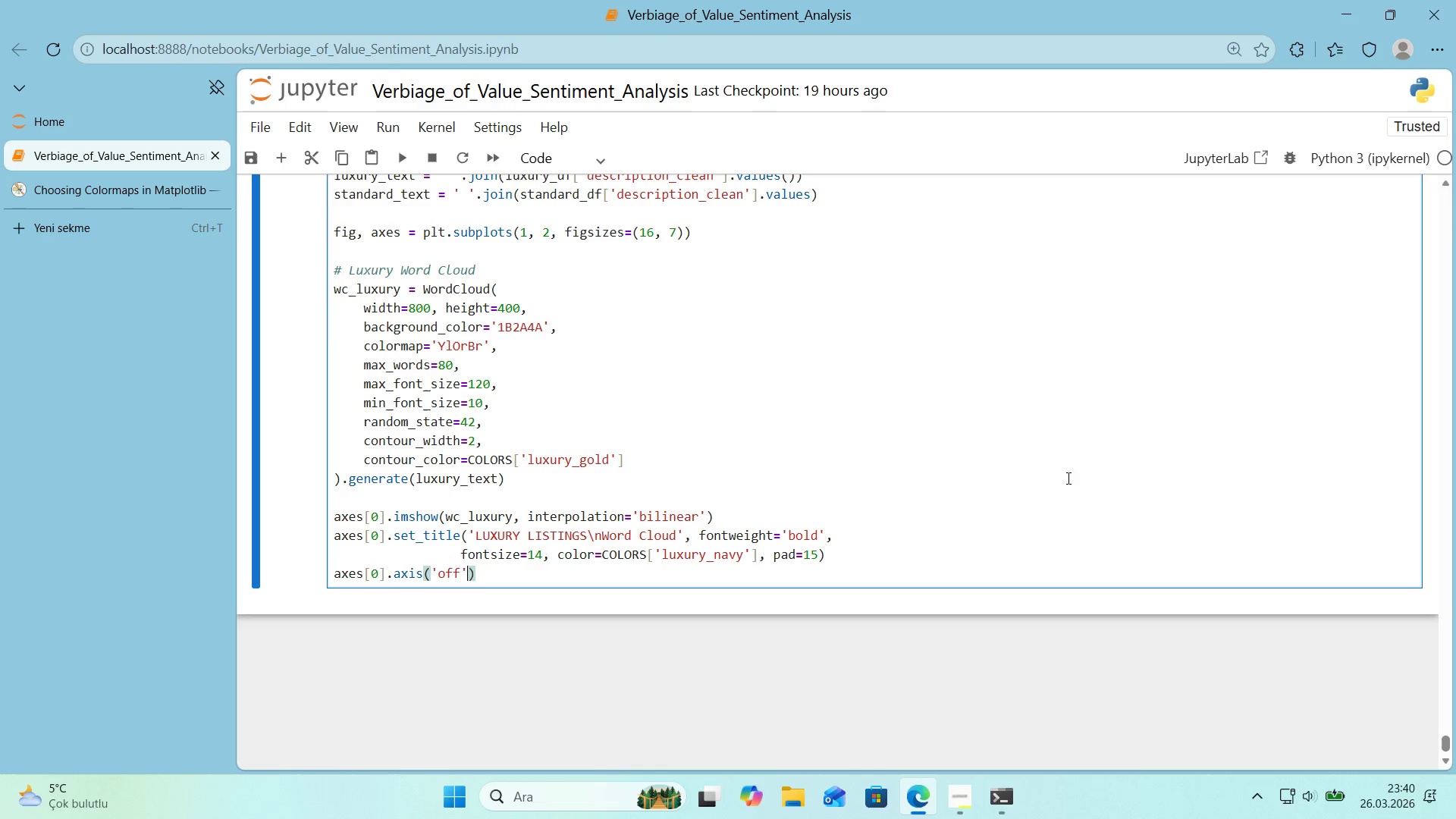 
key(ArrowRight)
 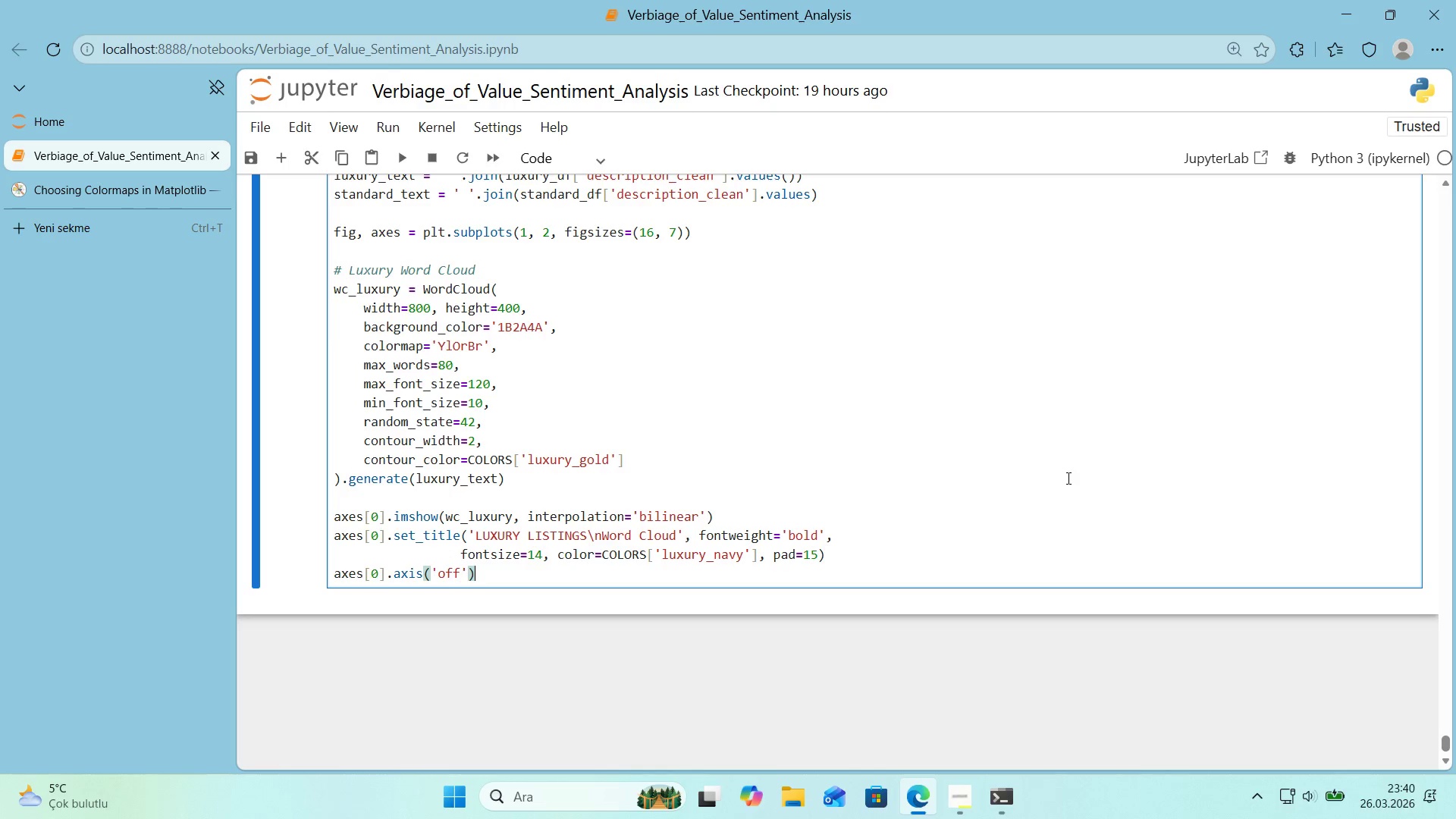 
key(Enter)
 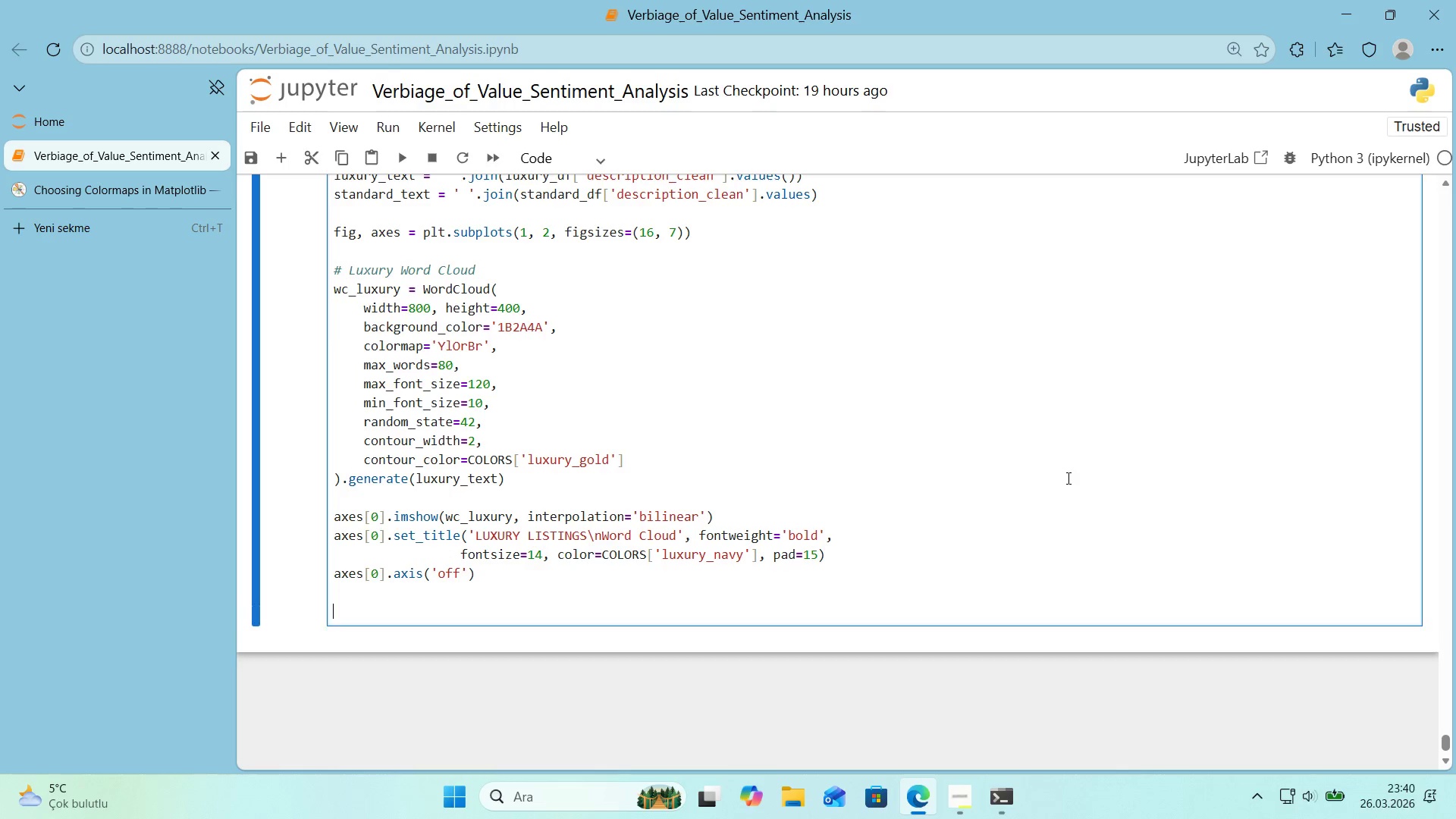 
key(Enter)
 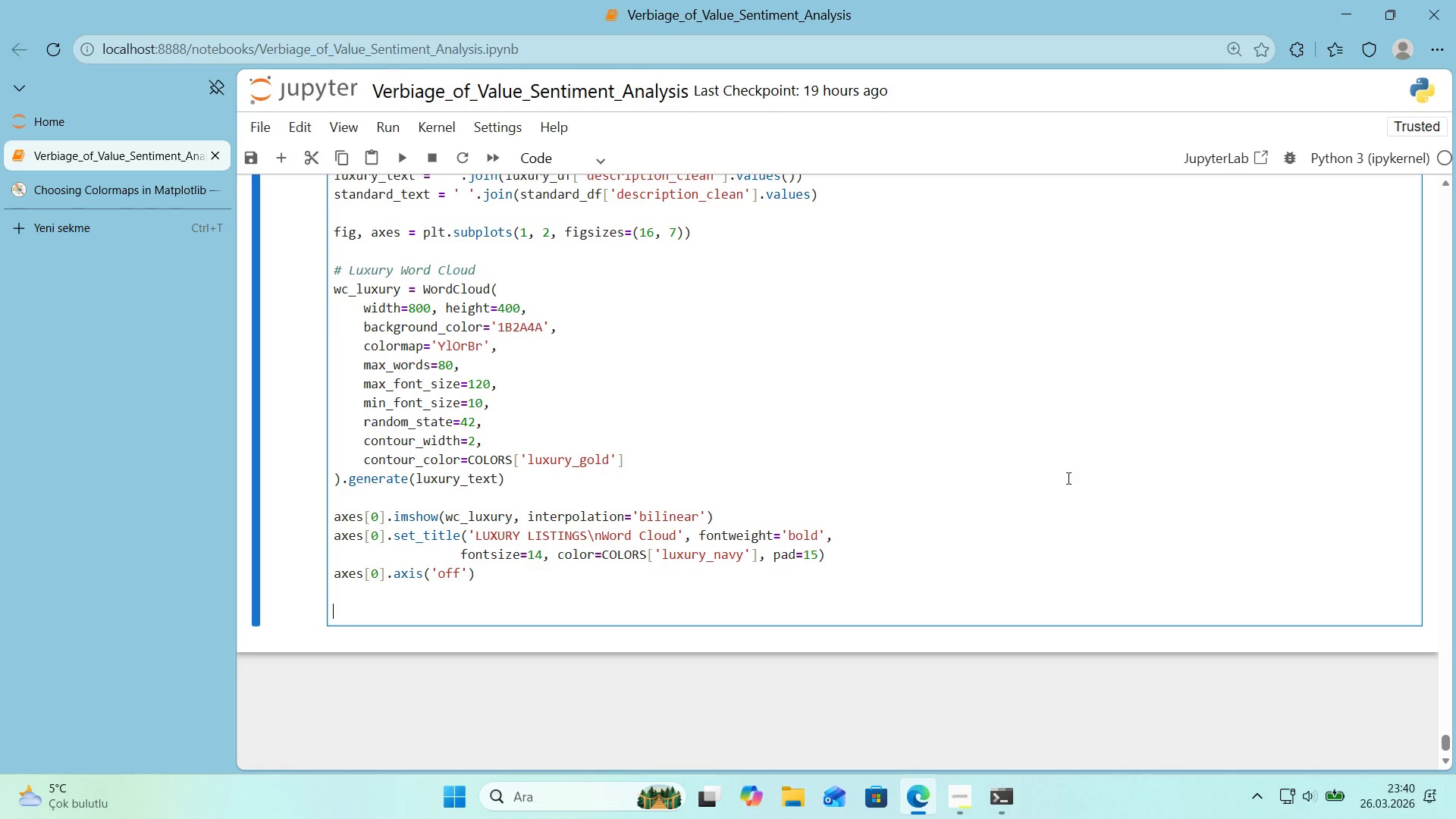 
key(Control+ControlLeft)
 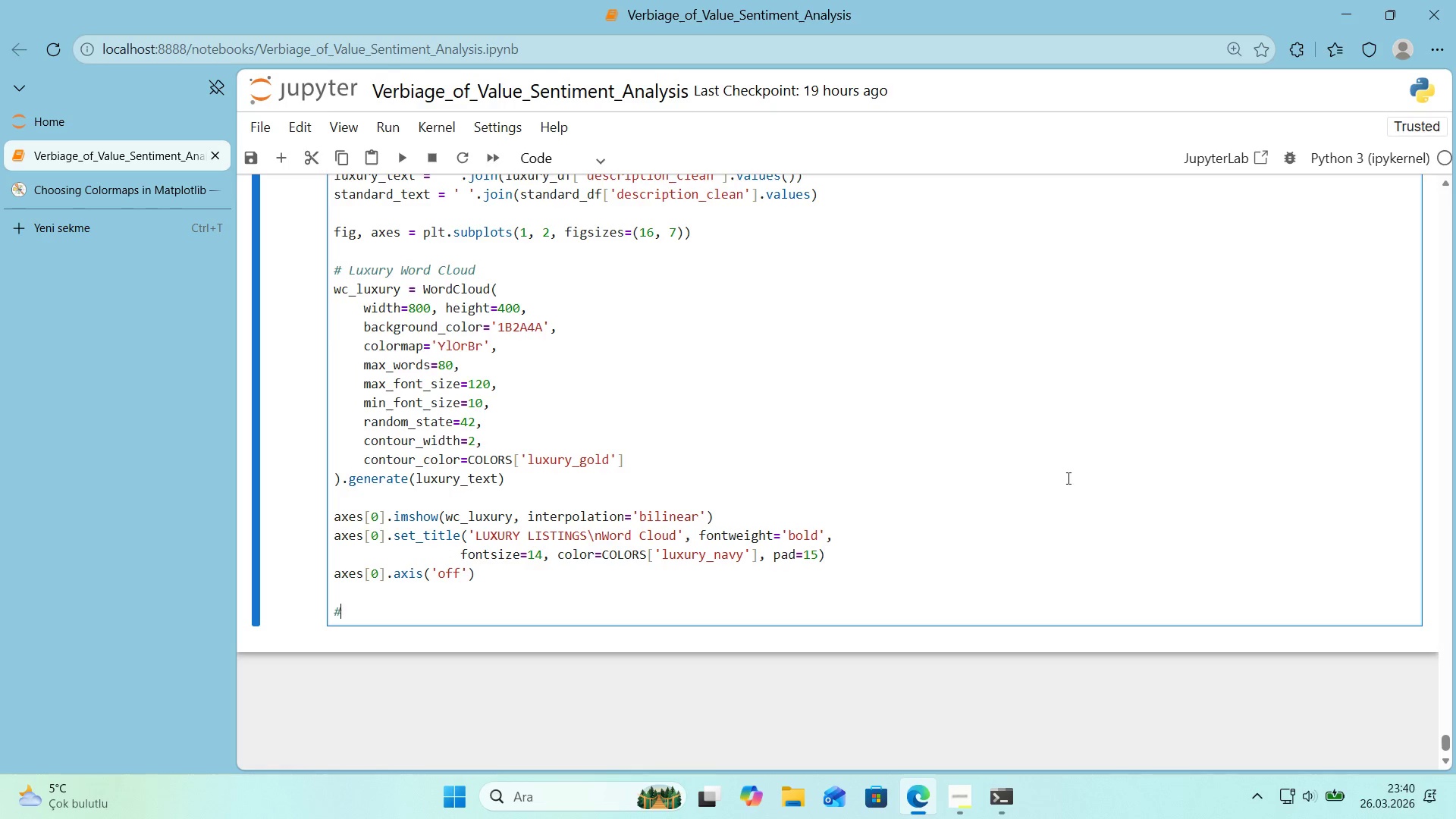 
key(Alt+Control+AltRight)
 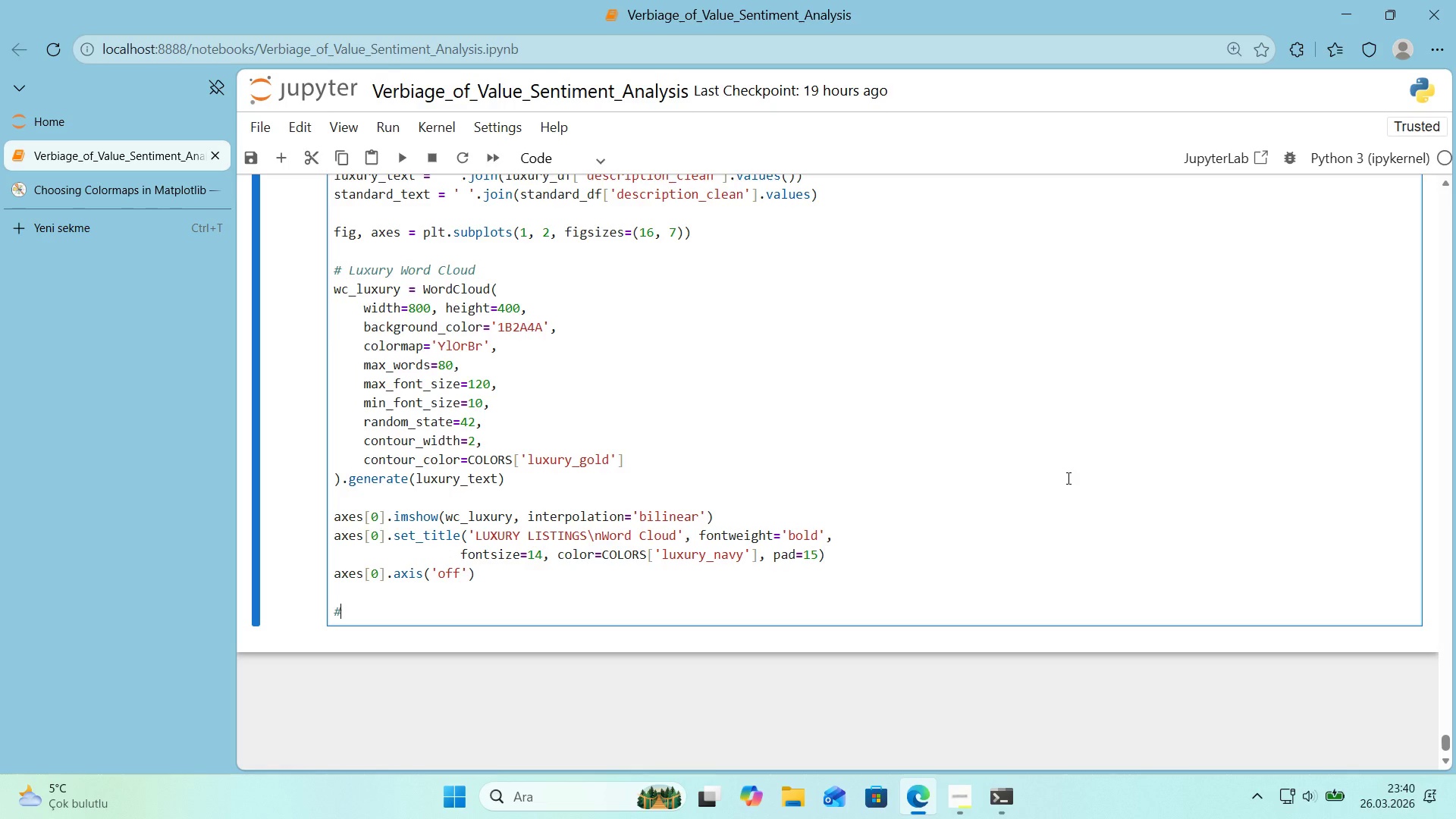 
key(Alt+Control+3)
 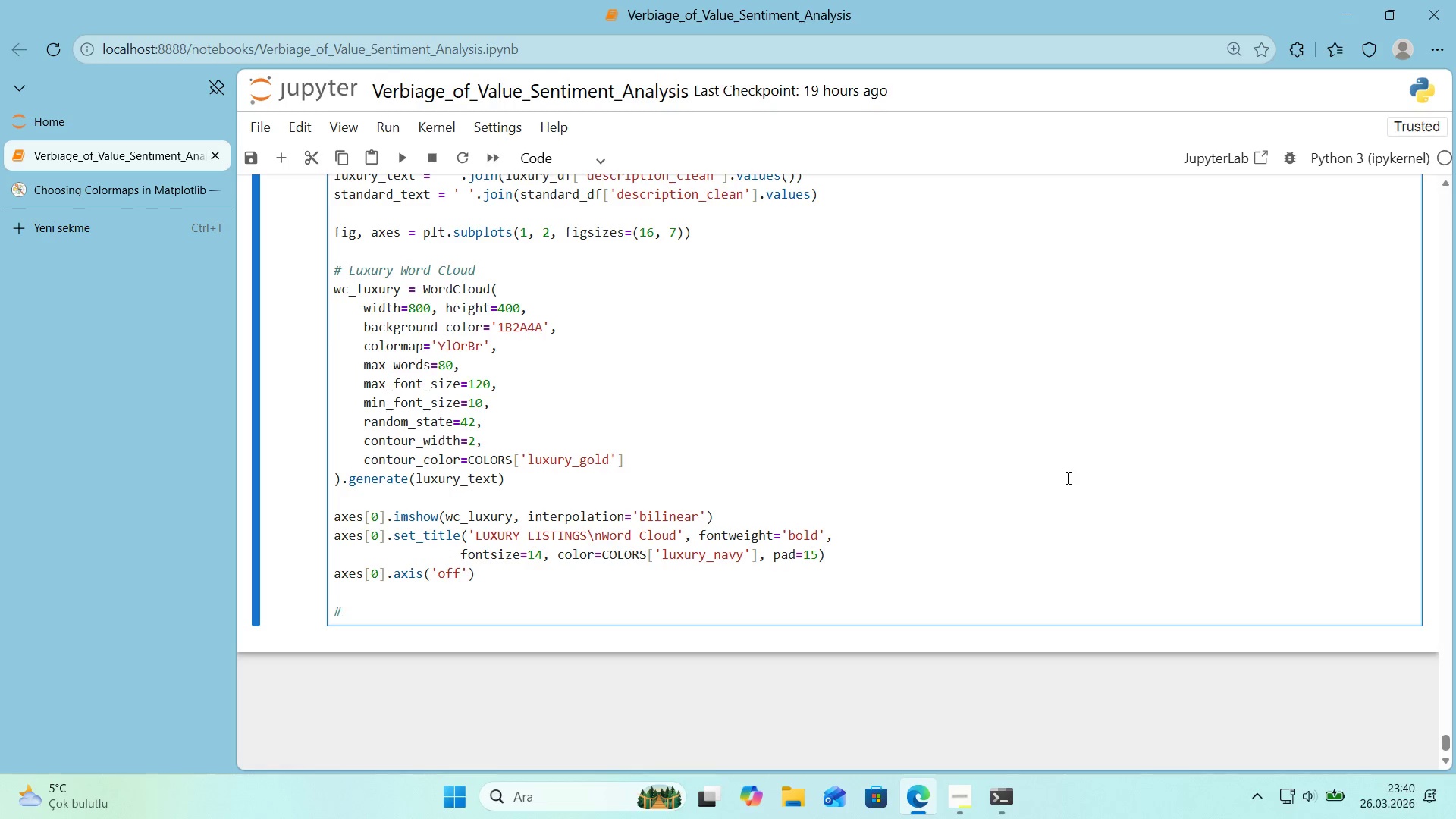 
type( Standard Word Cloud)
 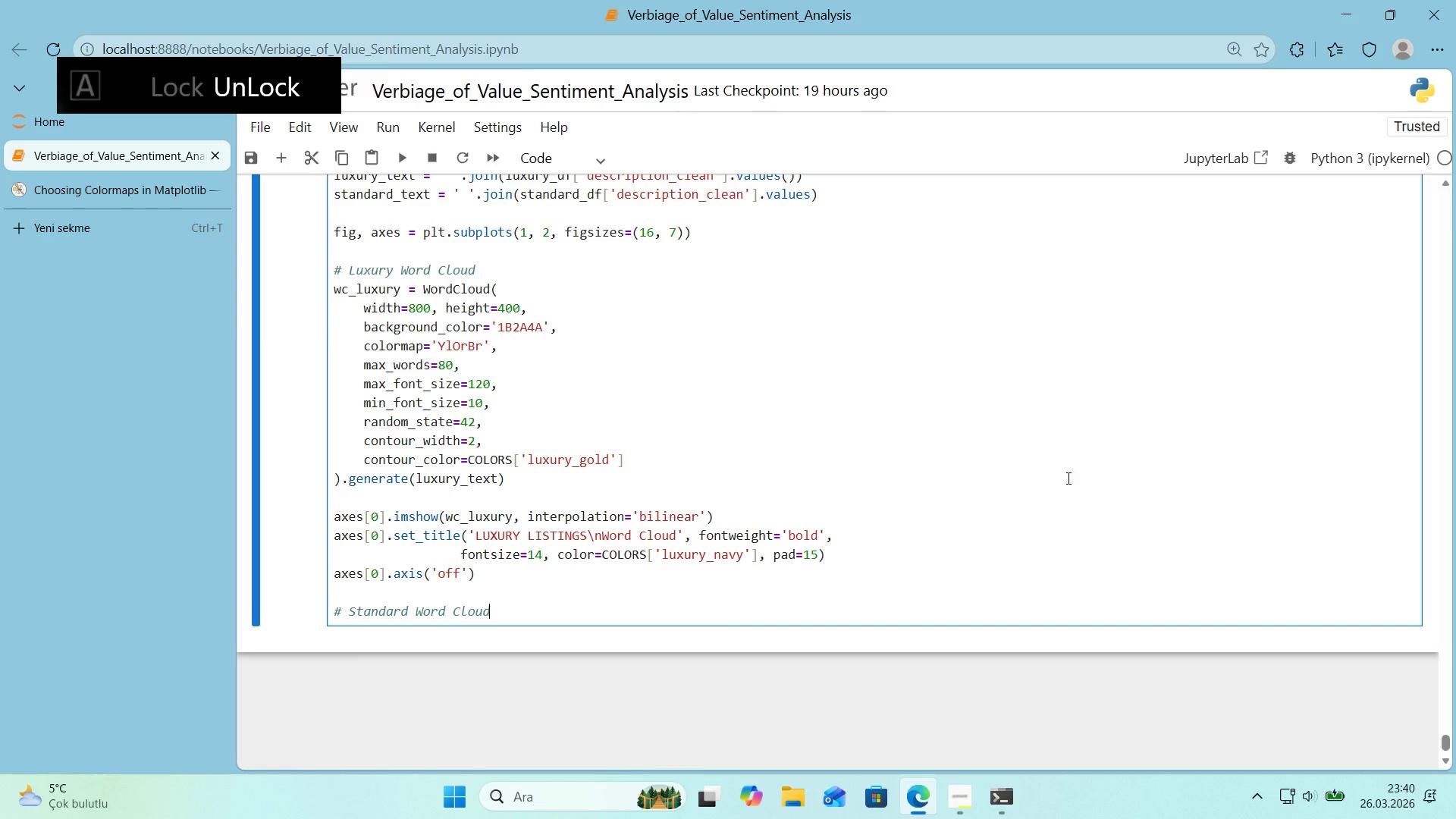 
key(Enter)
 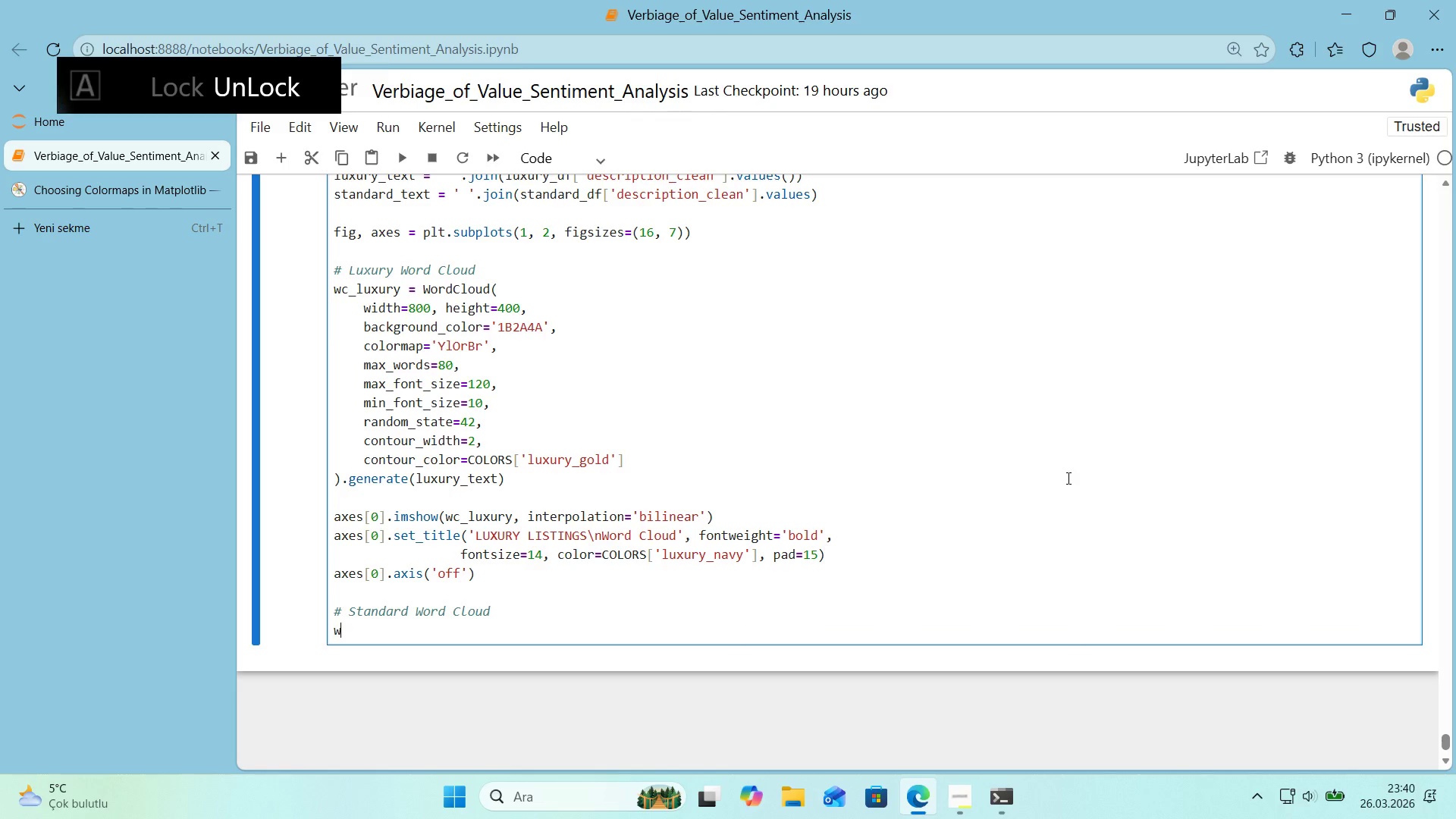 
type(wc_stamdard ) WordCloud*()
 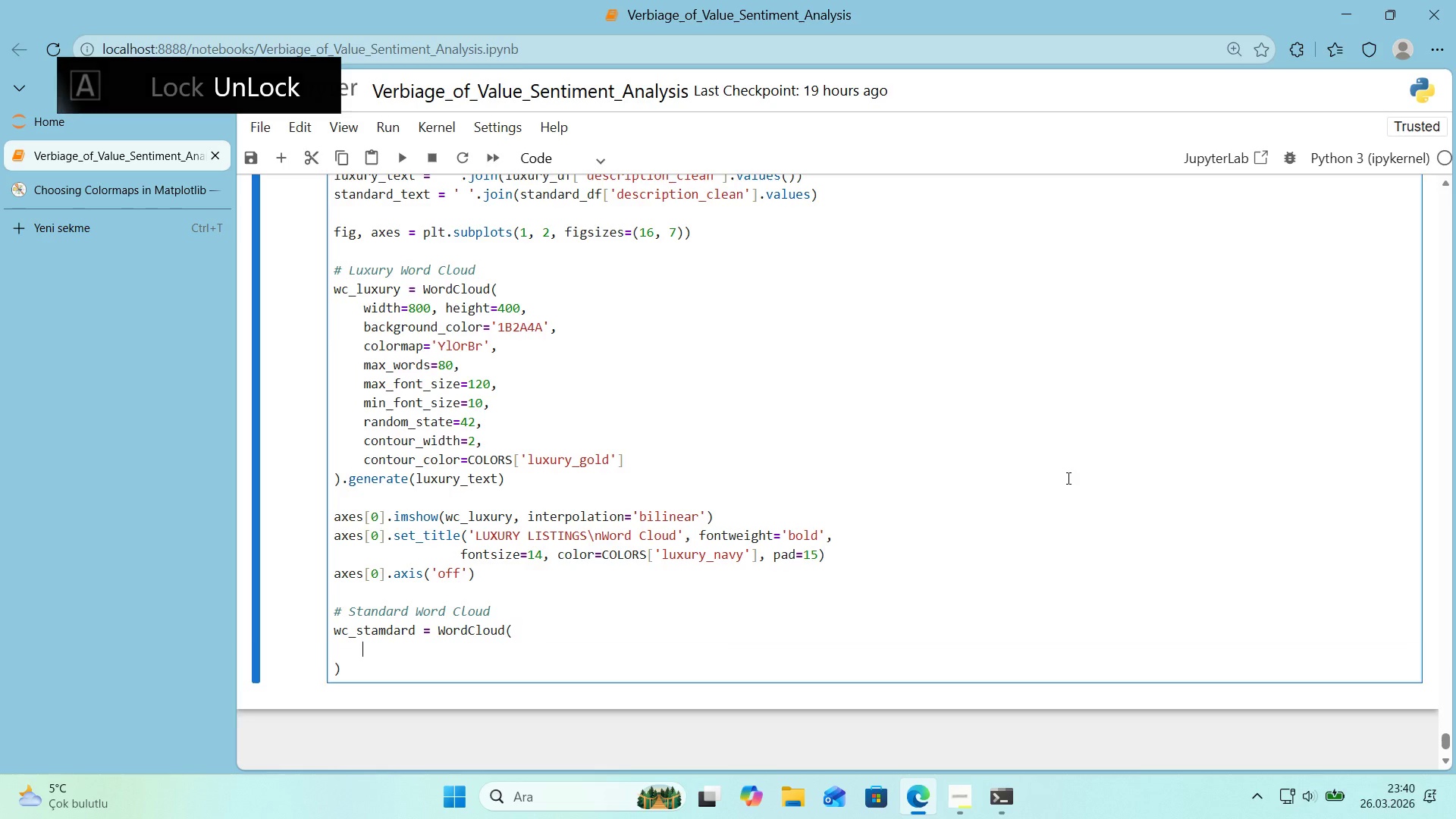 
 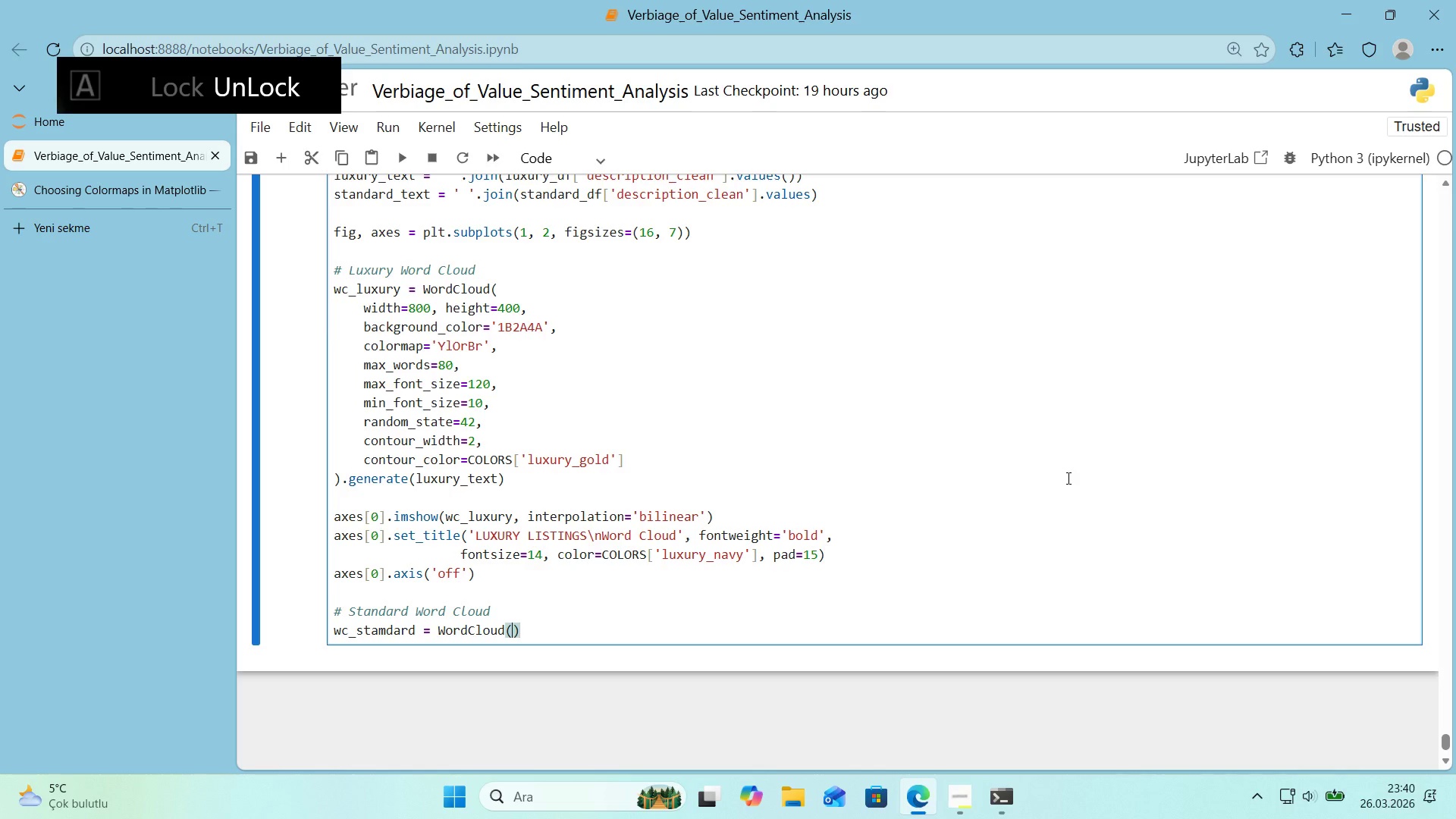 
key(ArrowLeft)
 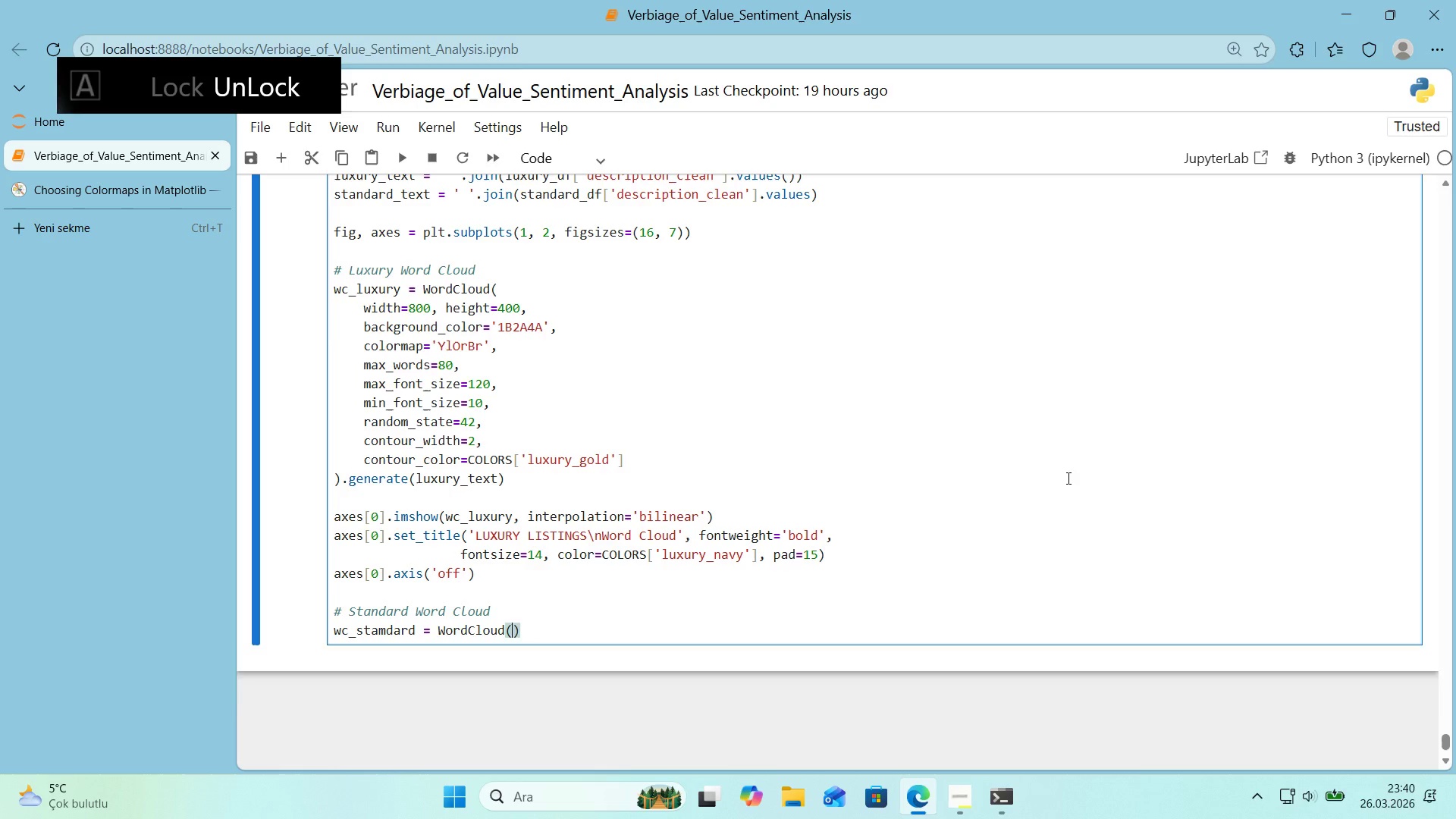 
key(Enter)
 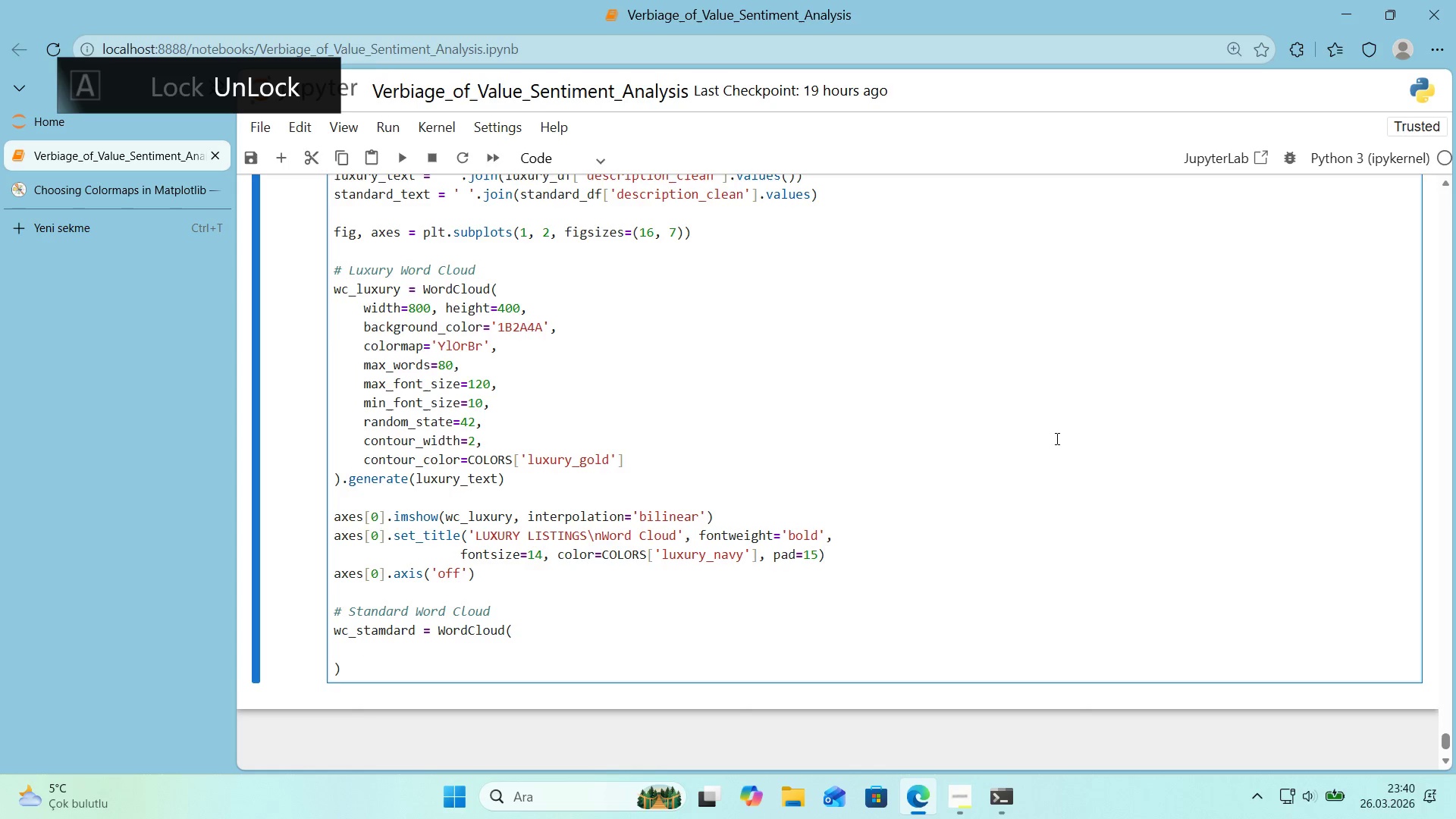 
scroll: coordinate [1054, 438], scroll_direction: down, amount: 1.0
 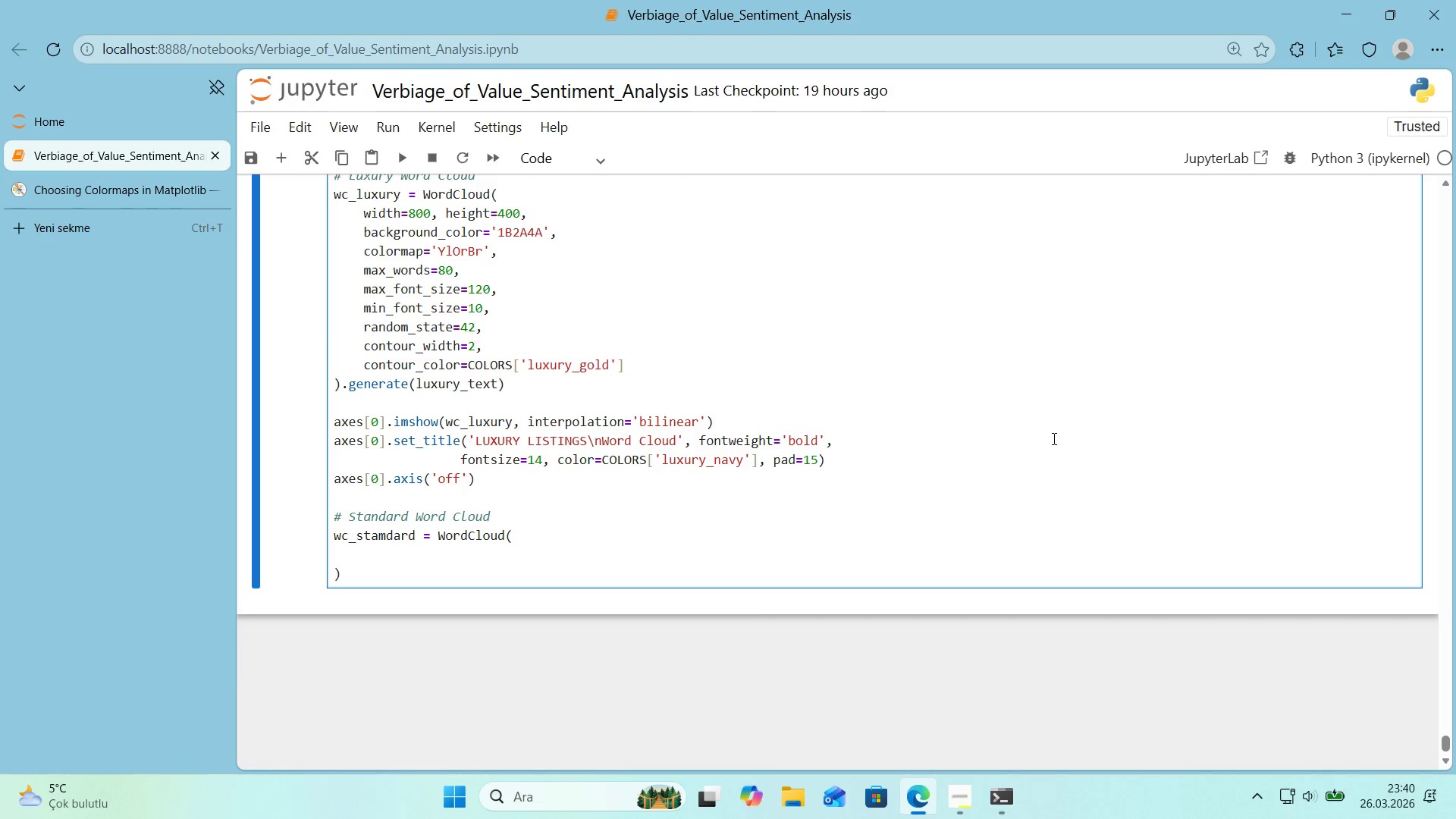 
type(w'dth)800, hr'gh)
key(Backspace)
key(Backspace)
key(Backspace)
key(Backspace)
type(e'ght)400,)
 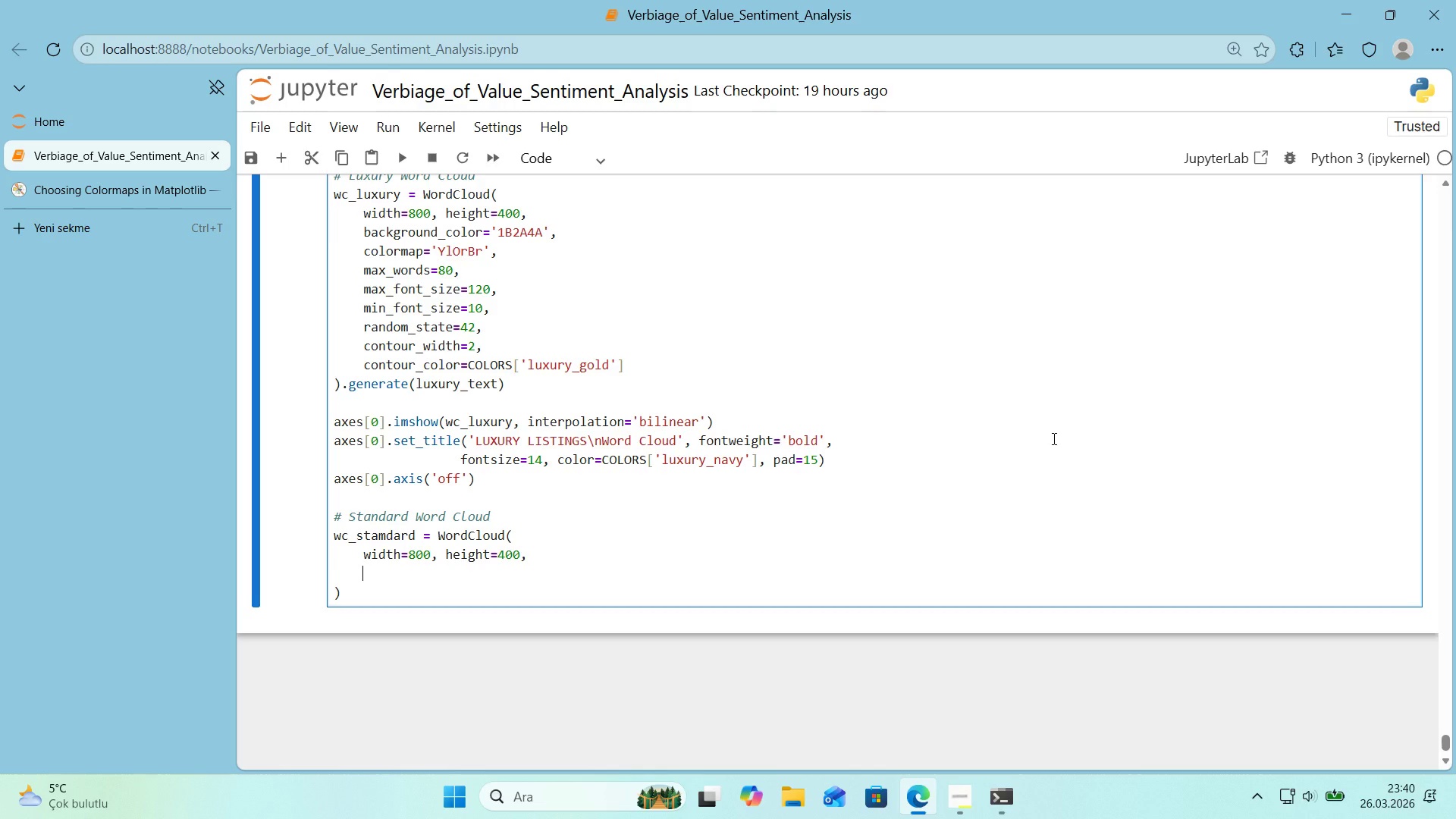 
 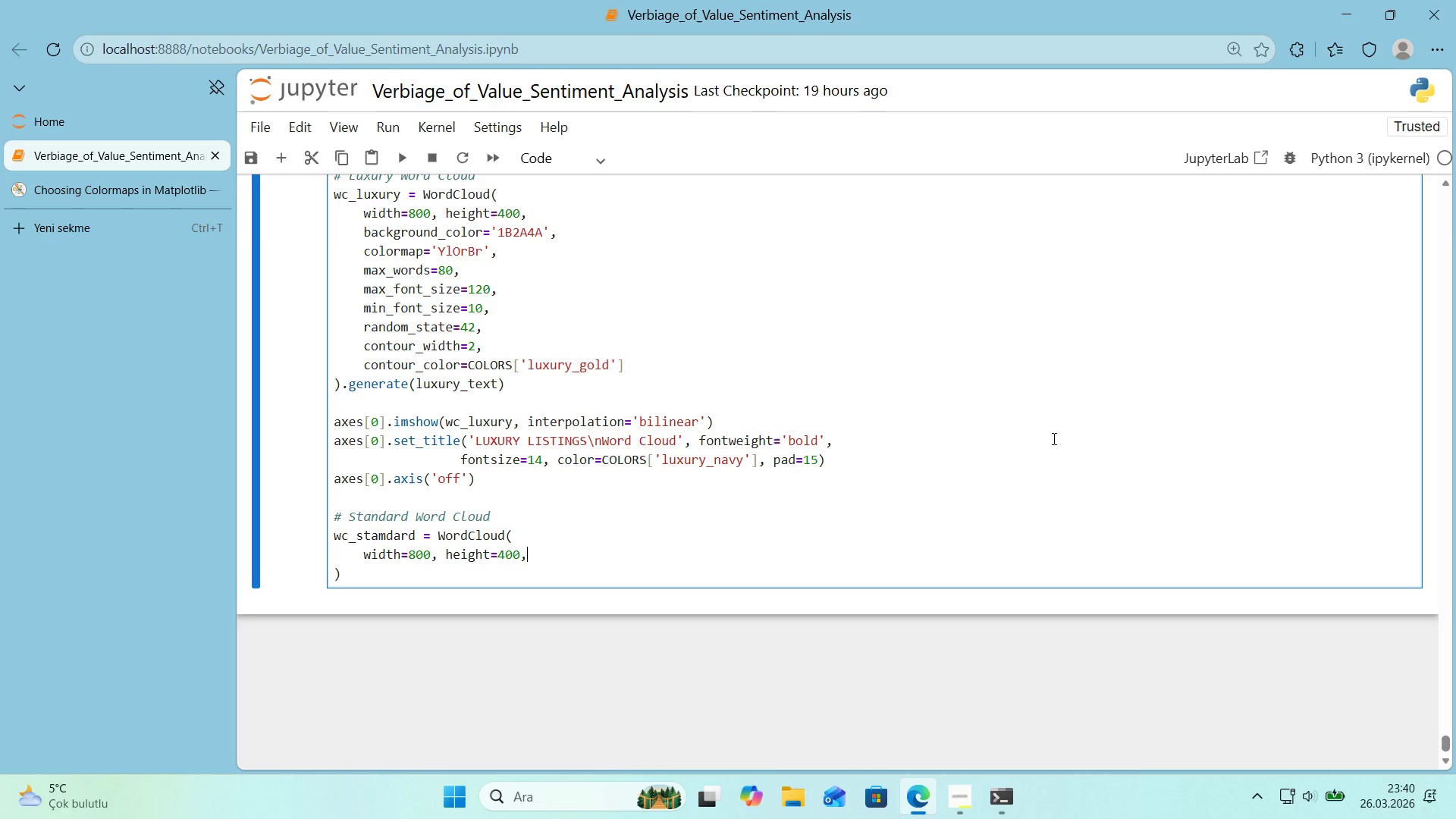 
key(Enter)
 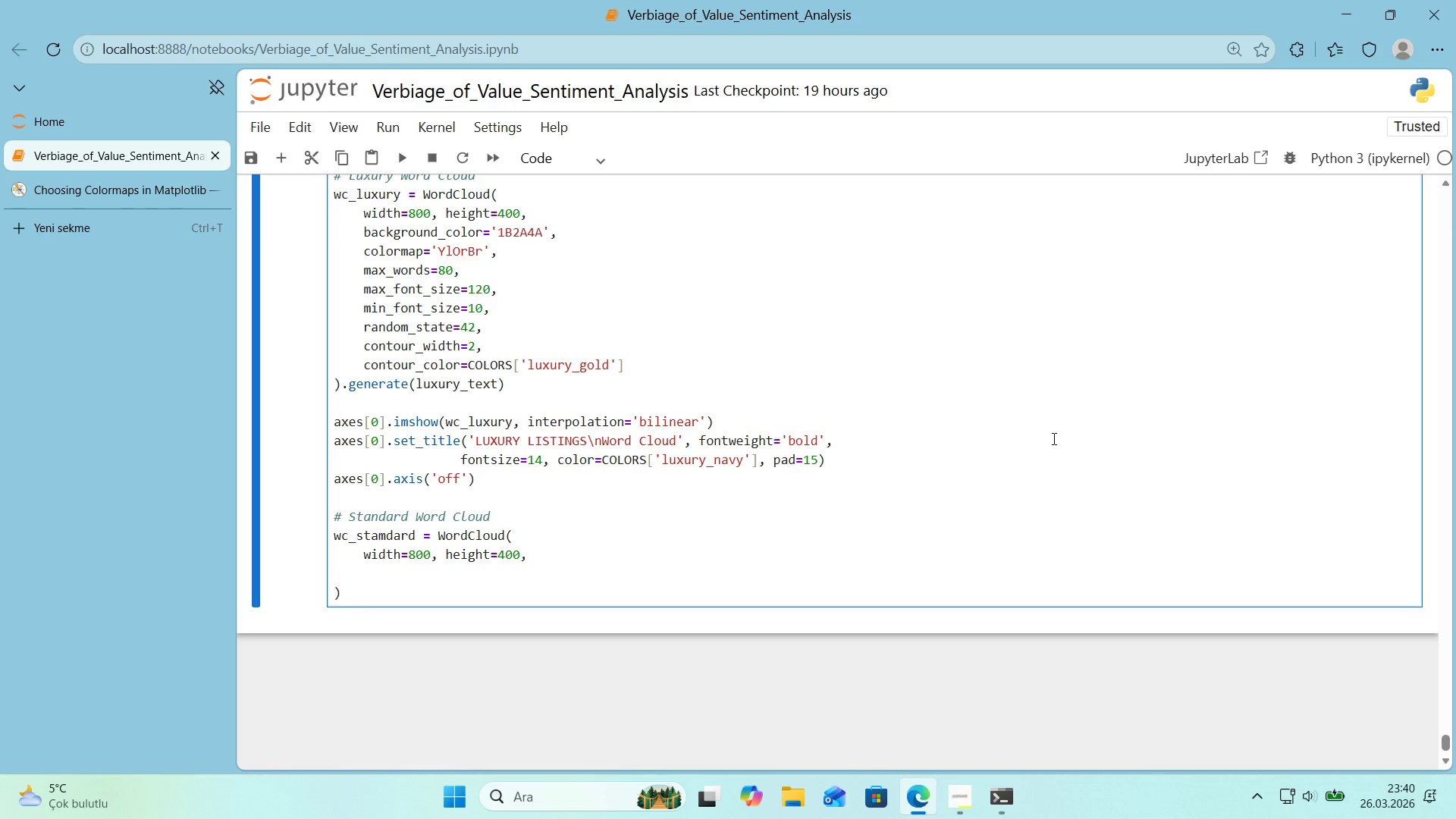 
type(background_color)@@)
 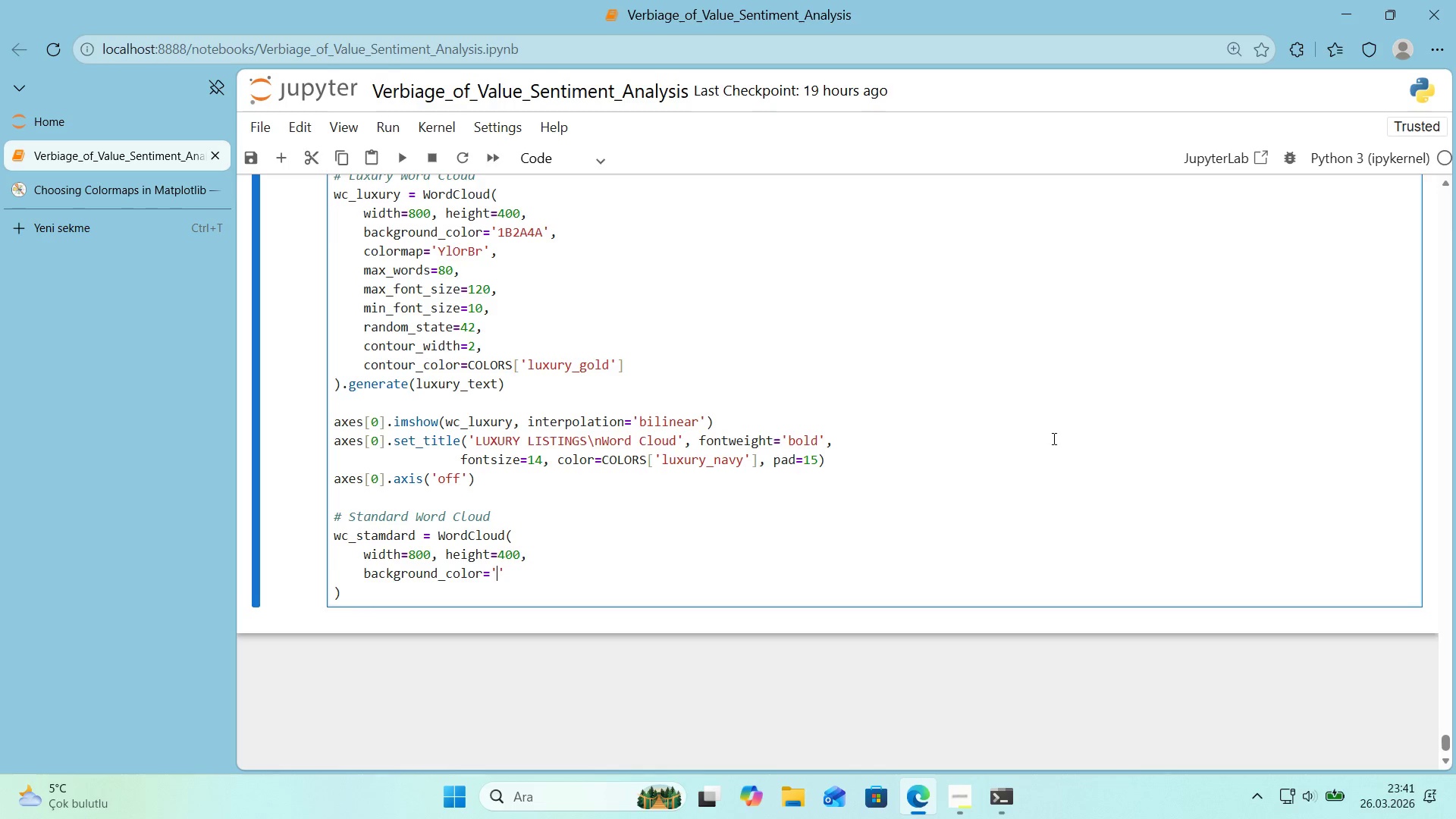 
 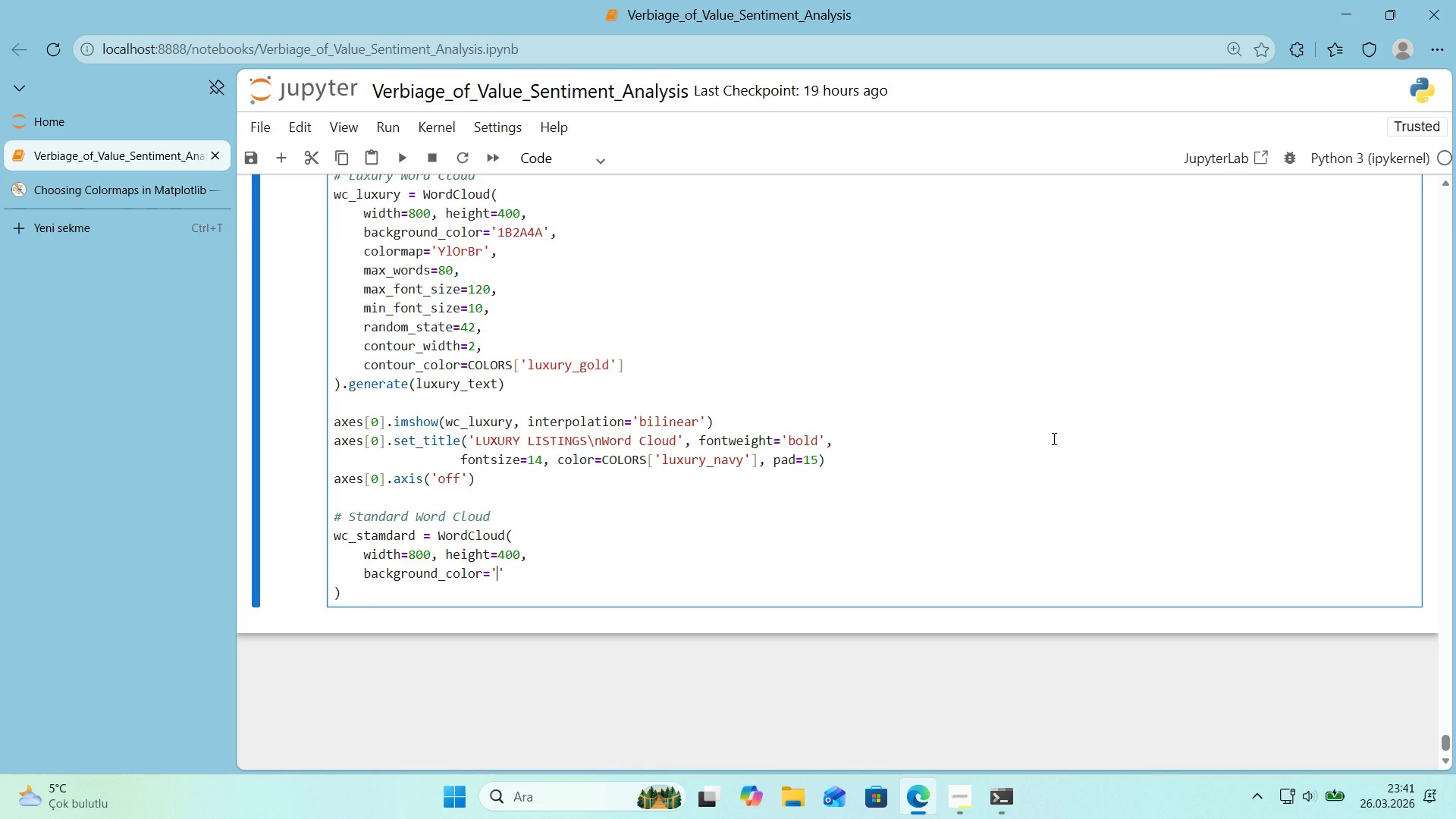 
key(ArrowLeft)
 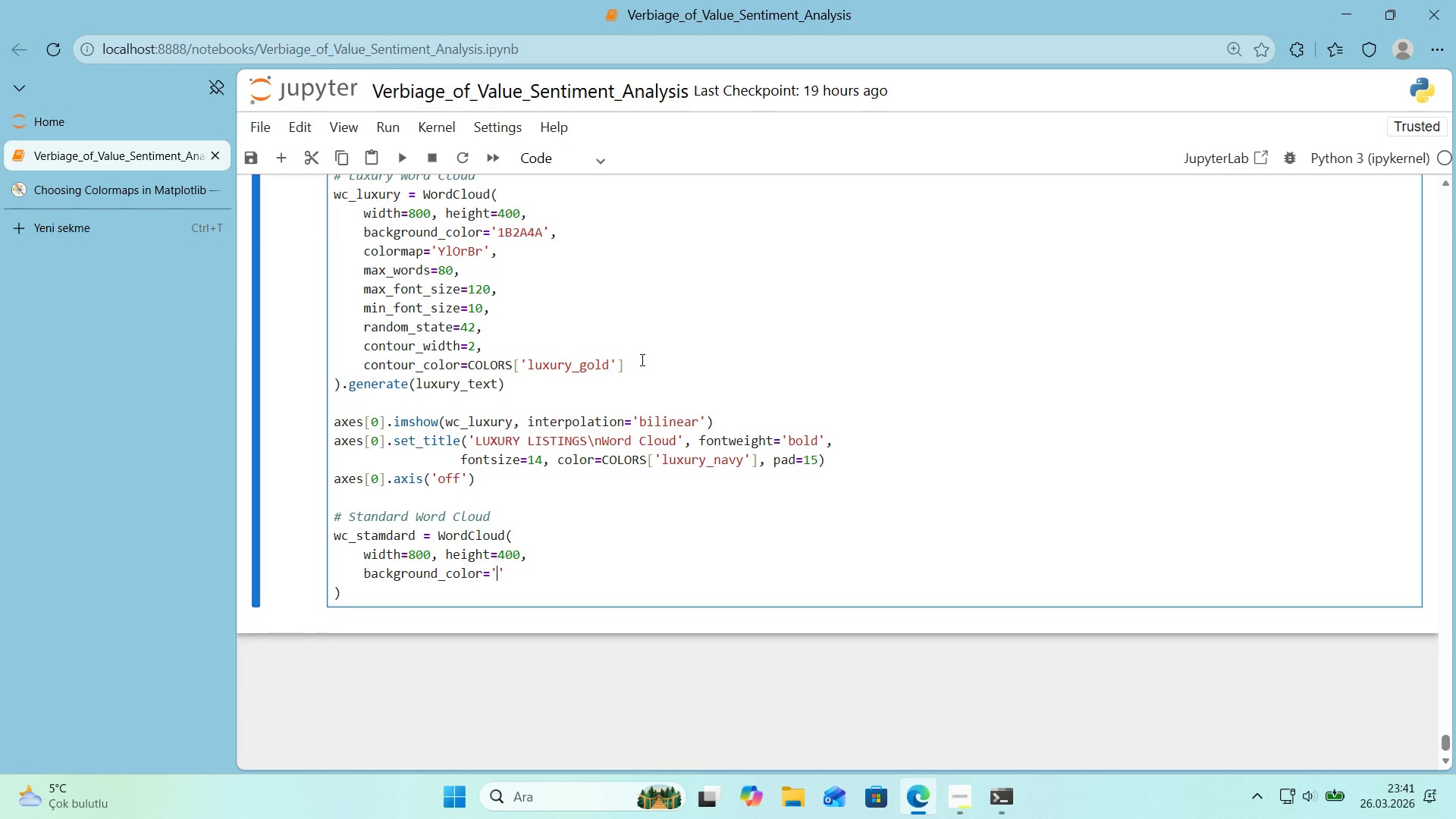 
type(FFFFF)
 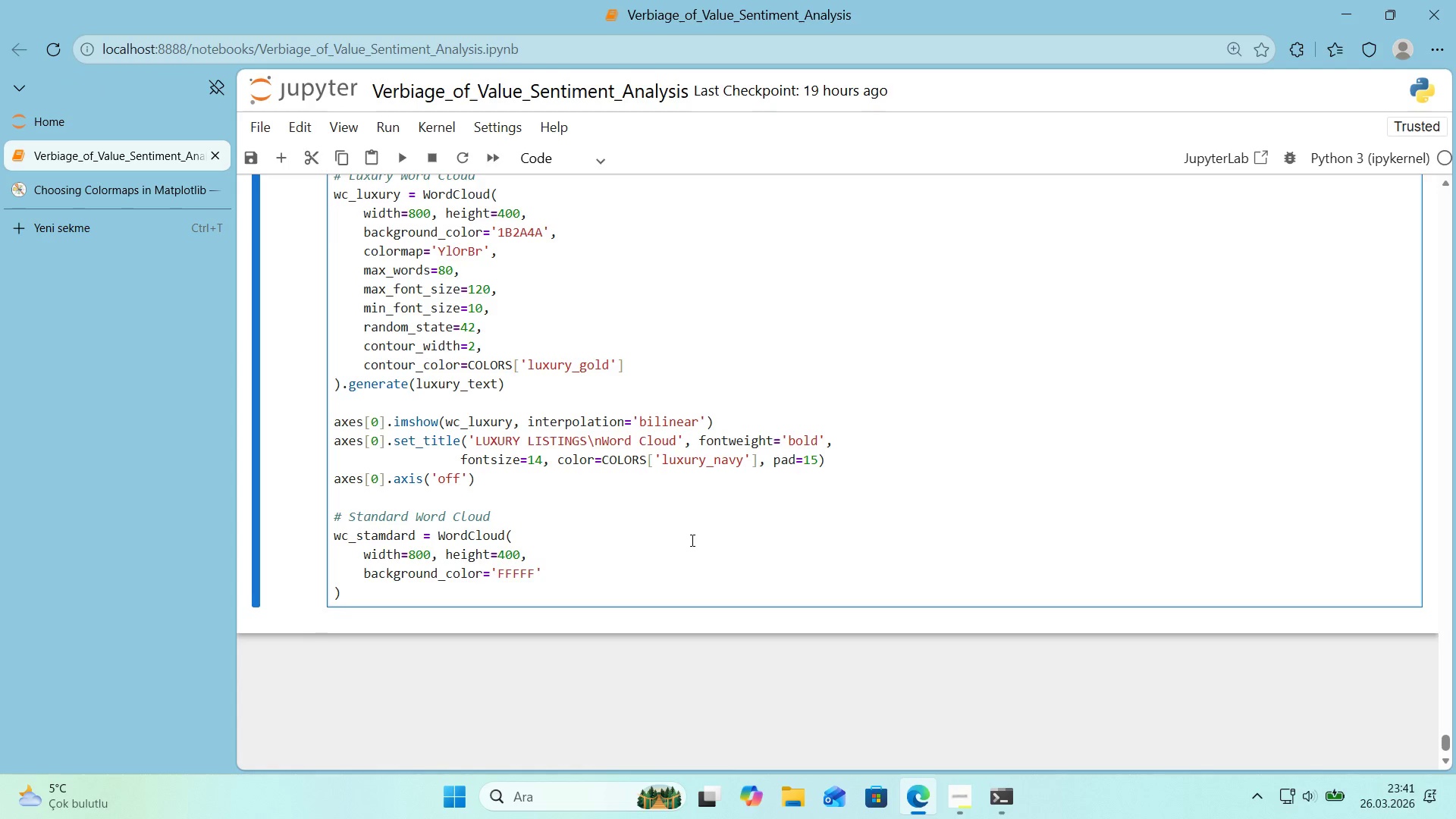 
key(F)
 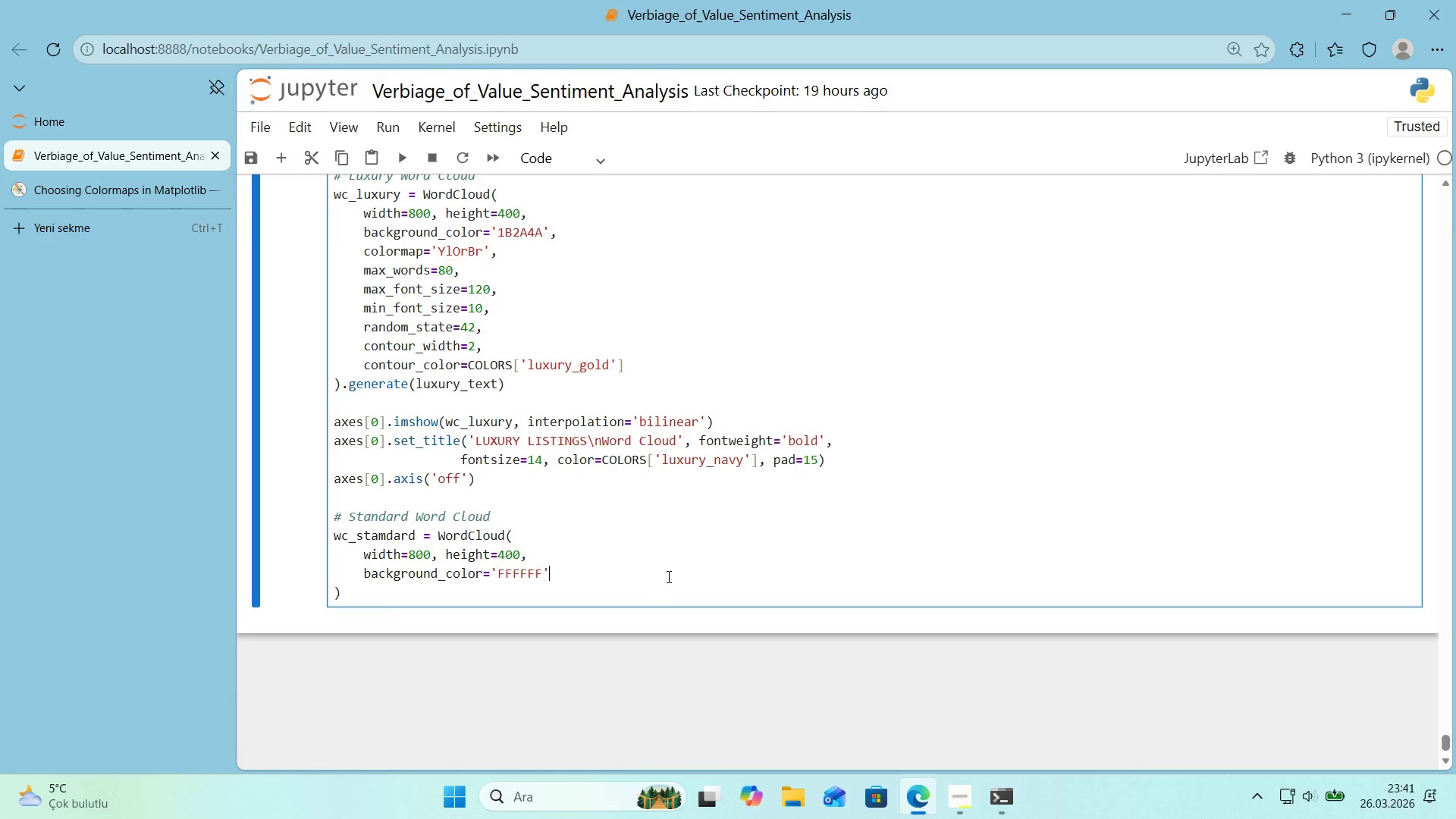 
key(CapsLock)
 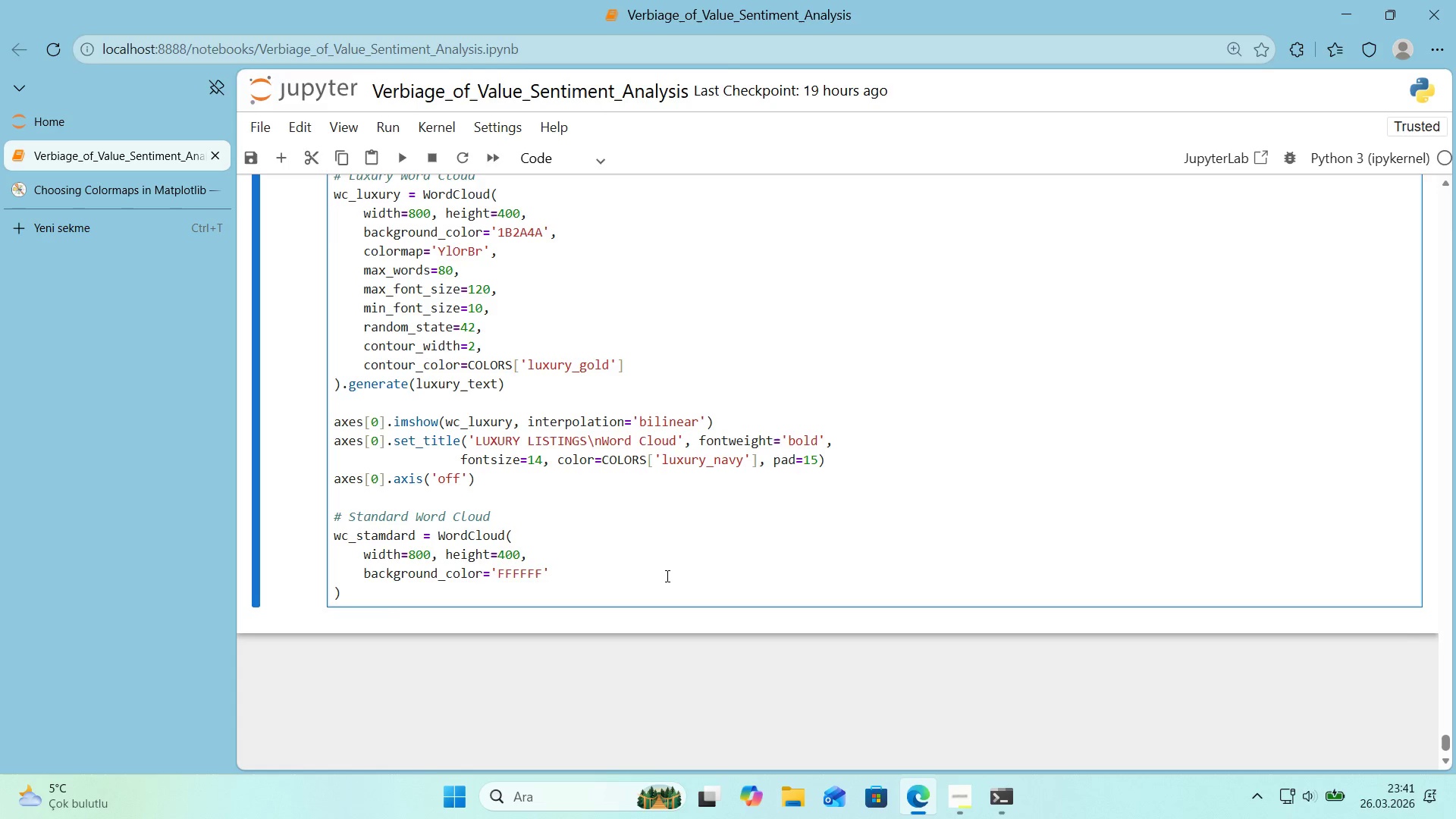 
key(Comma)
 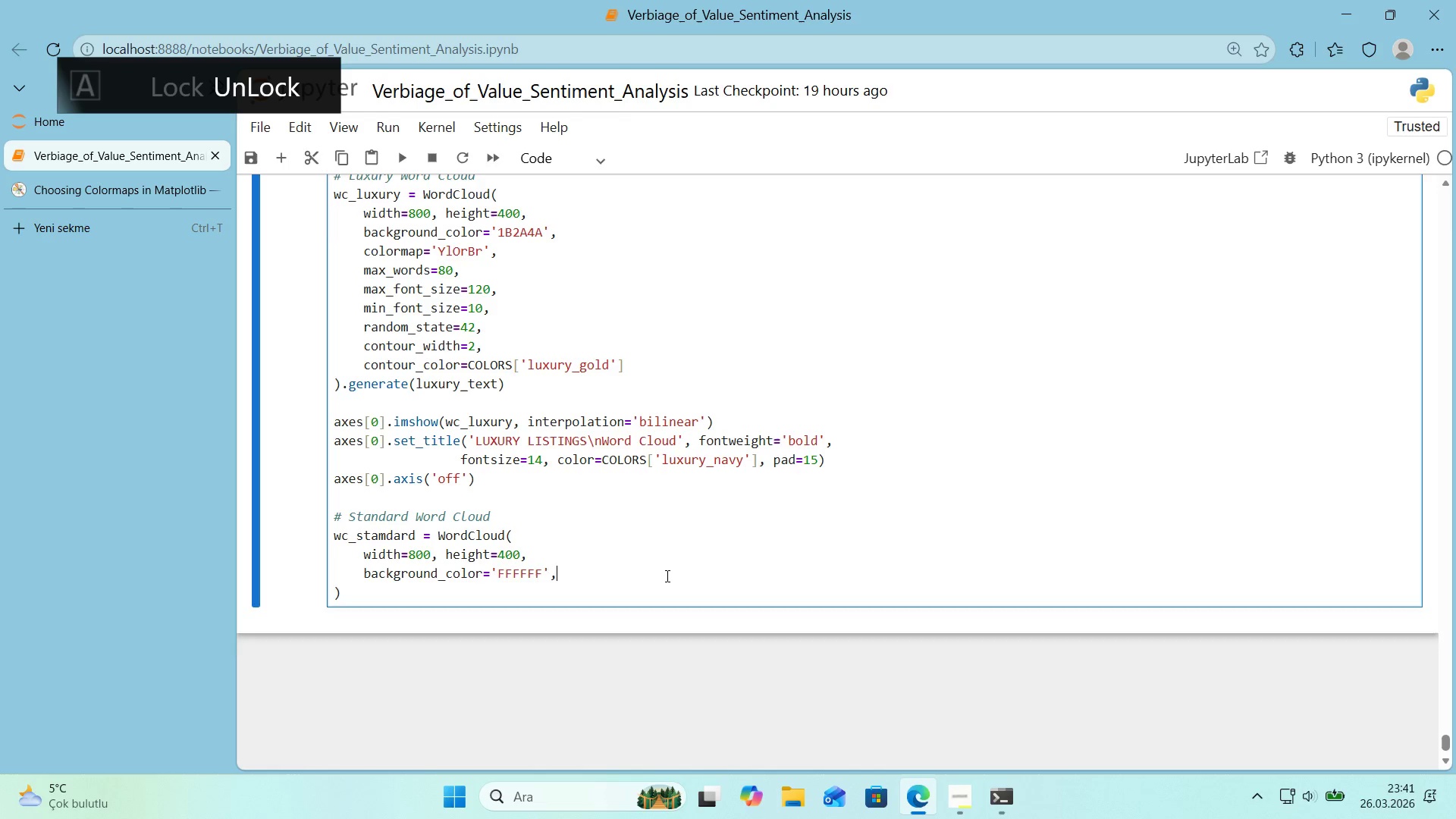 
key(Enter)
 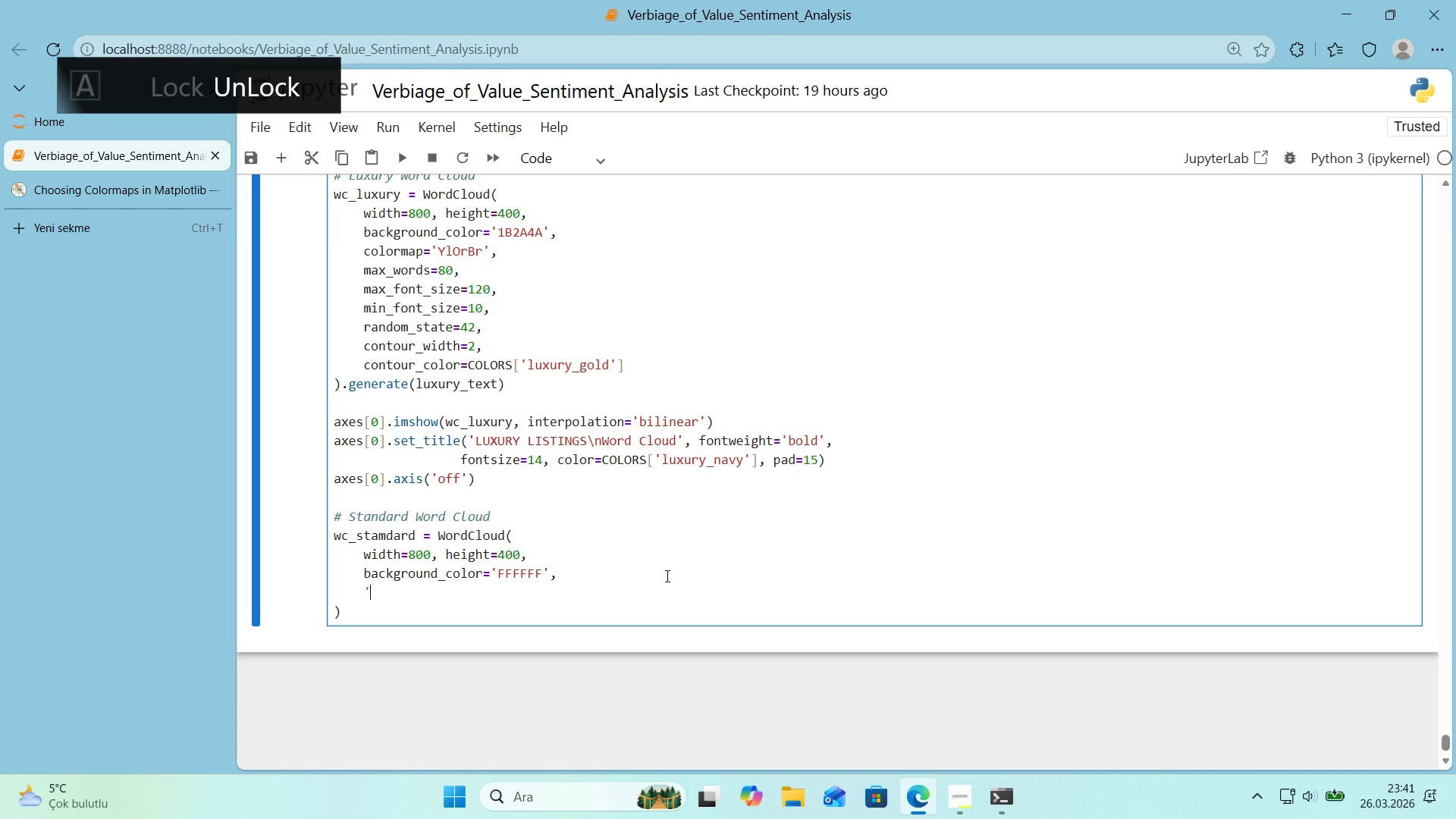 
type(@@)
 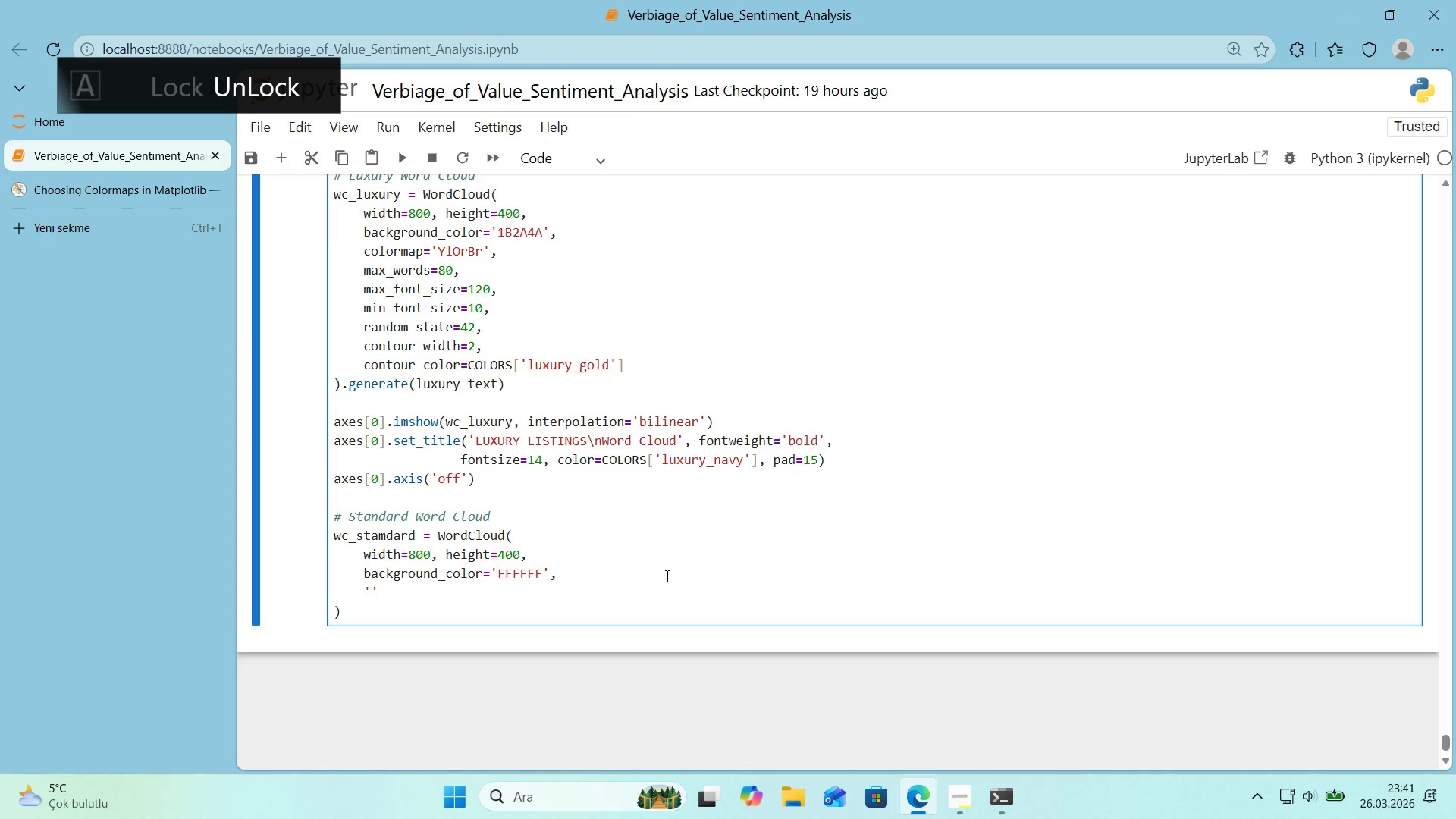 
key(ArrowLeft)
 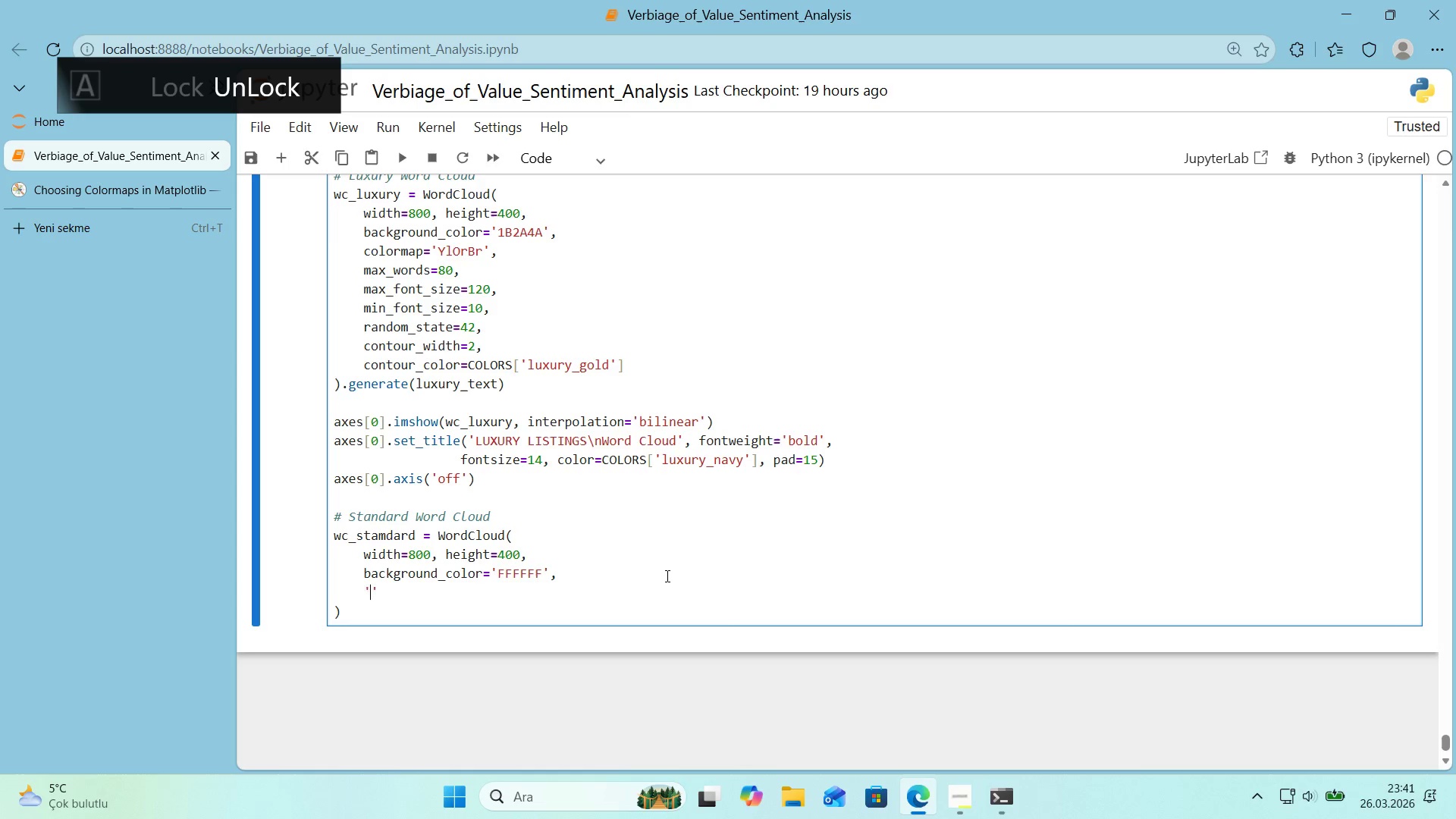 
type(colormap)
 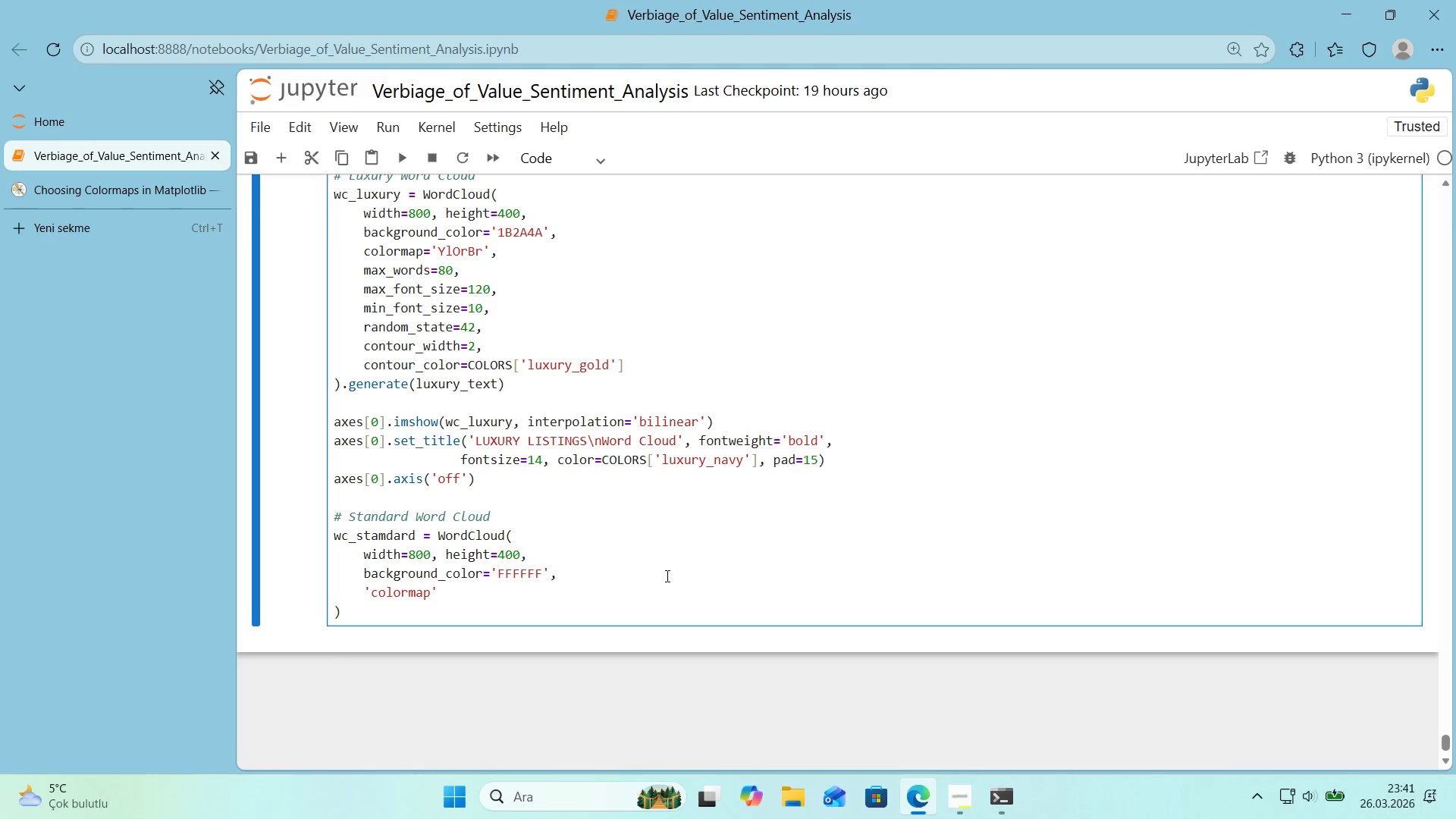 
key(ArrowRight)
 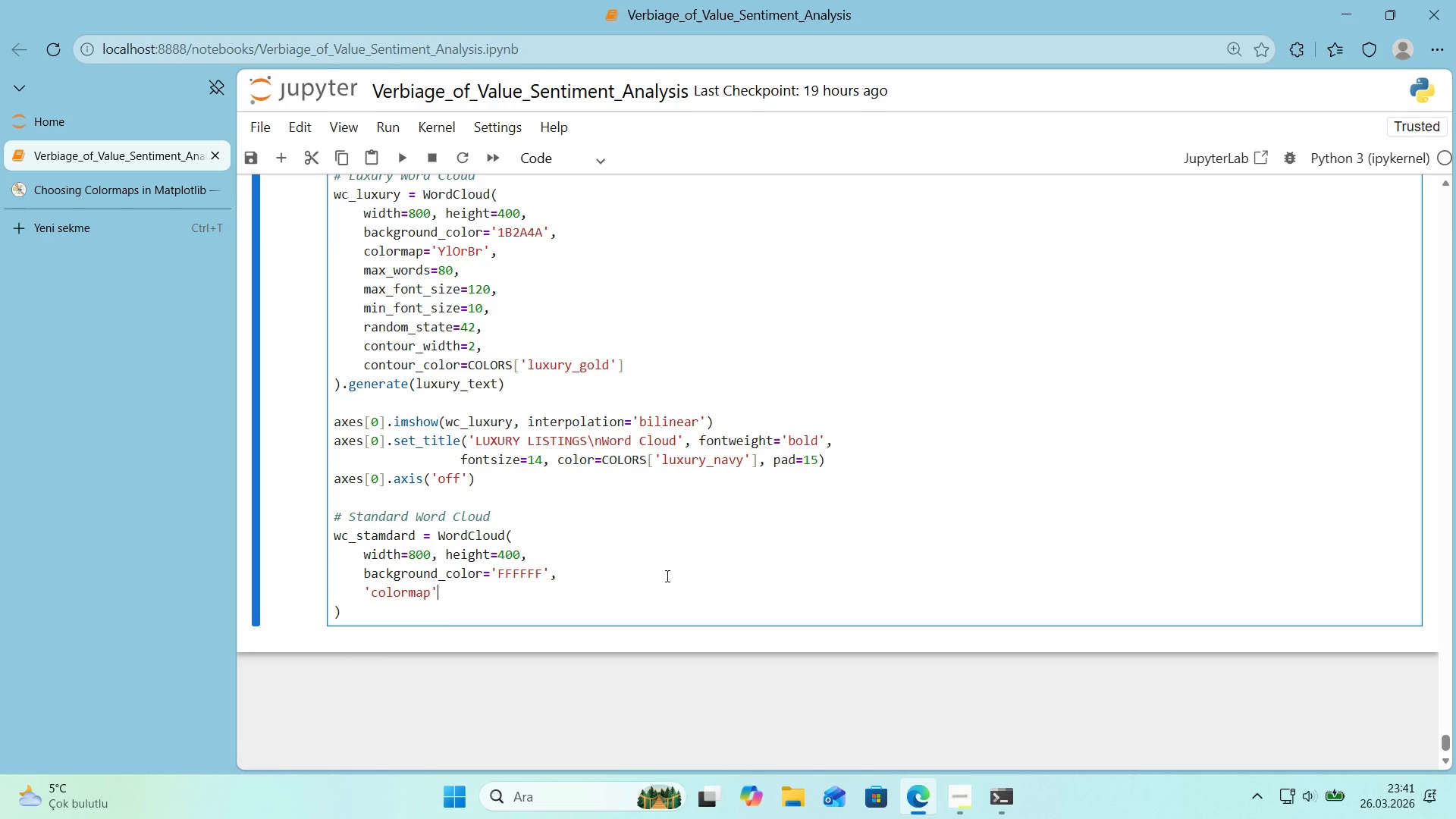 
type()@@)
 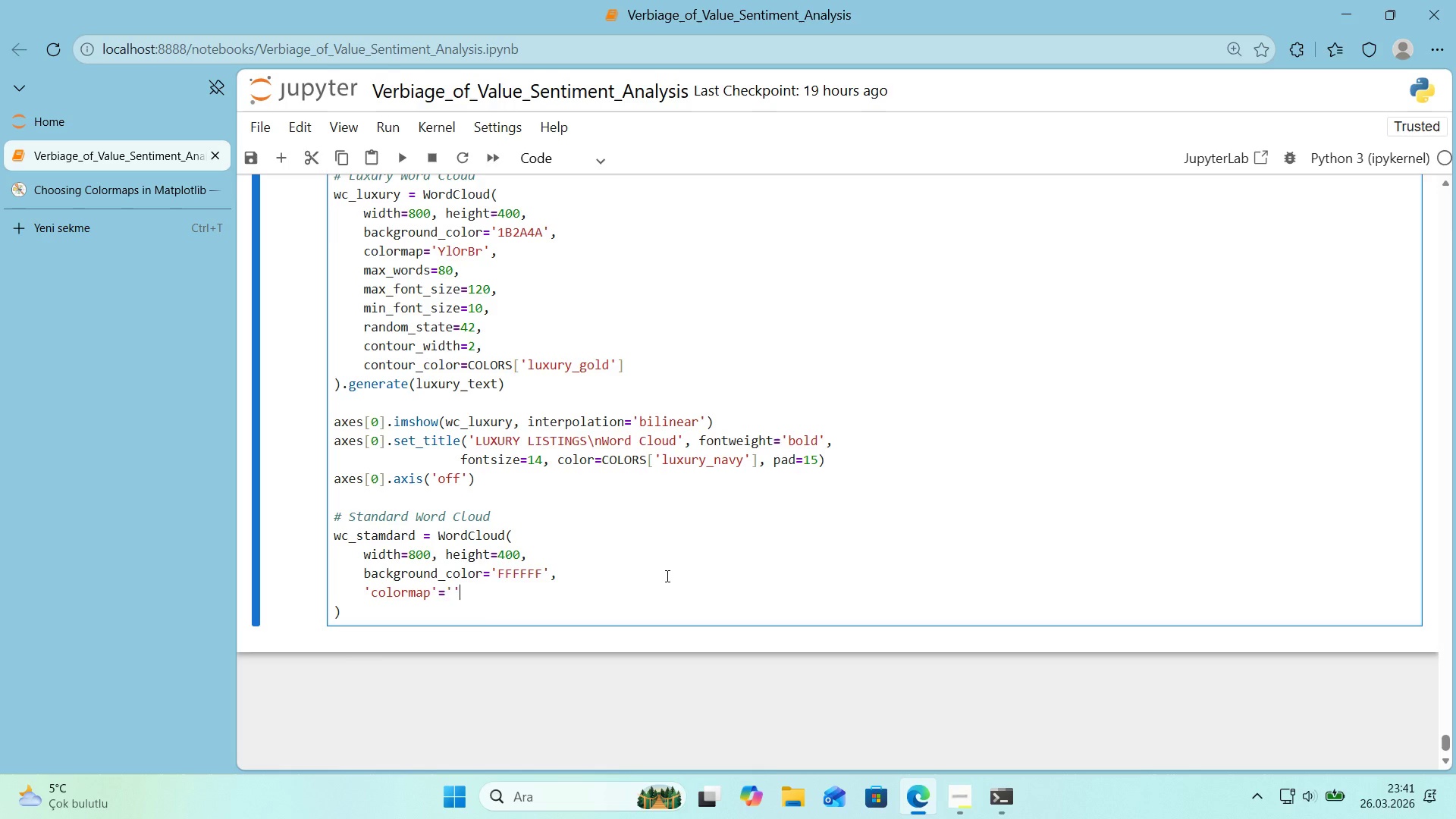 
key(ArrowLeft)
 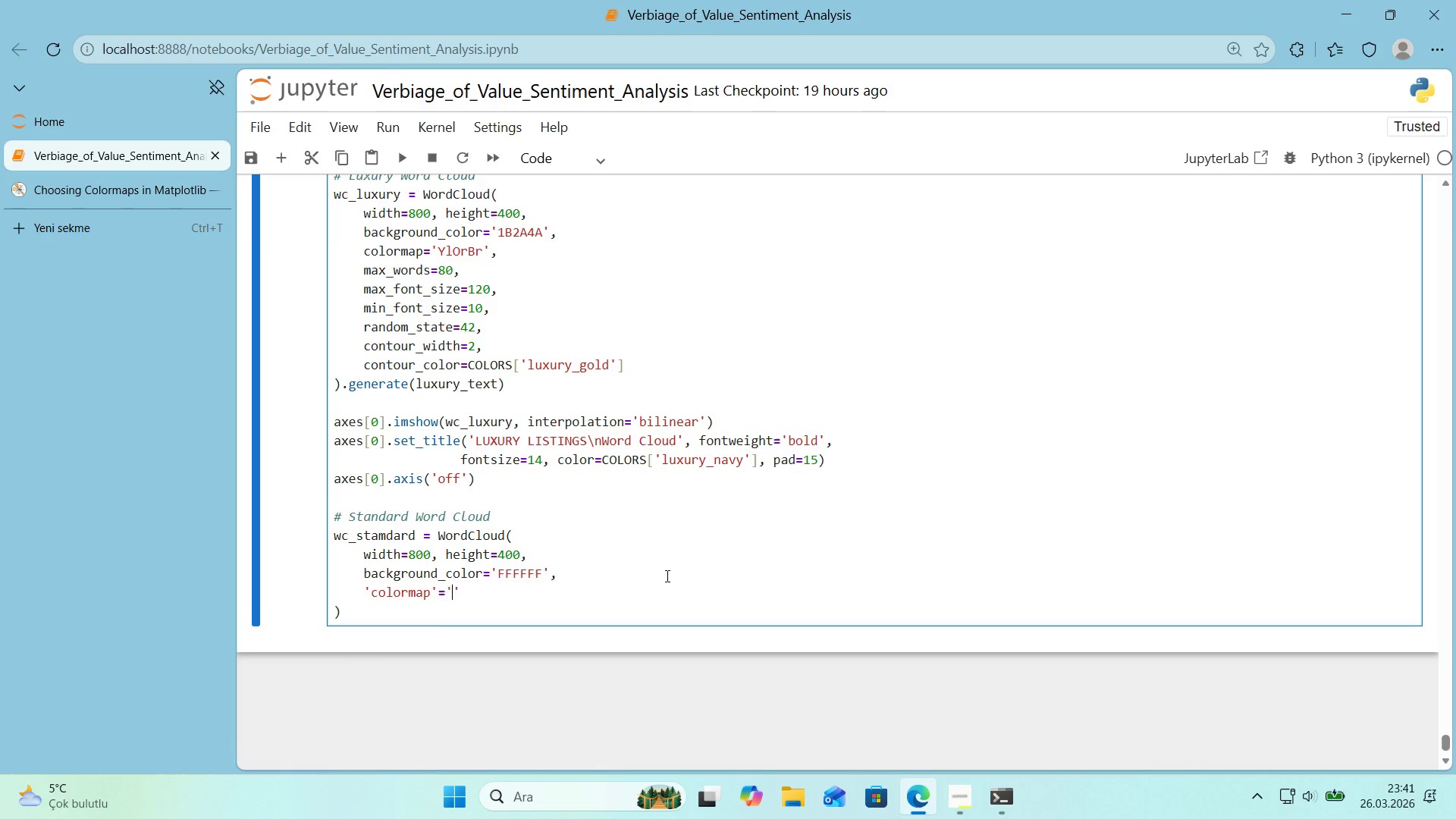 
type(b)
key(Backspace)
type(Blues)
 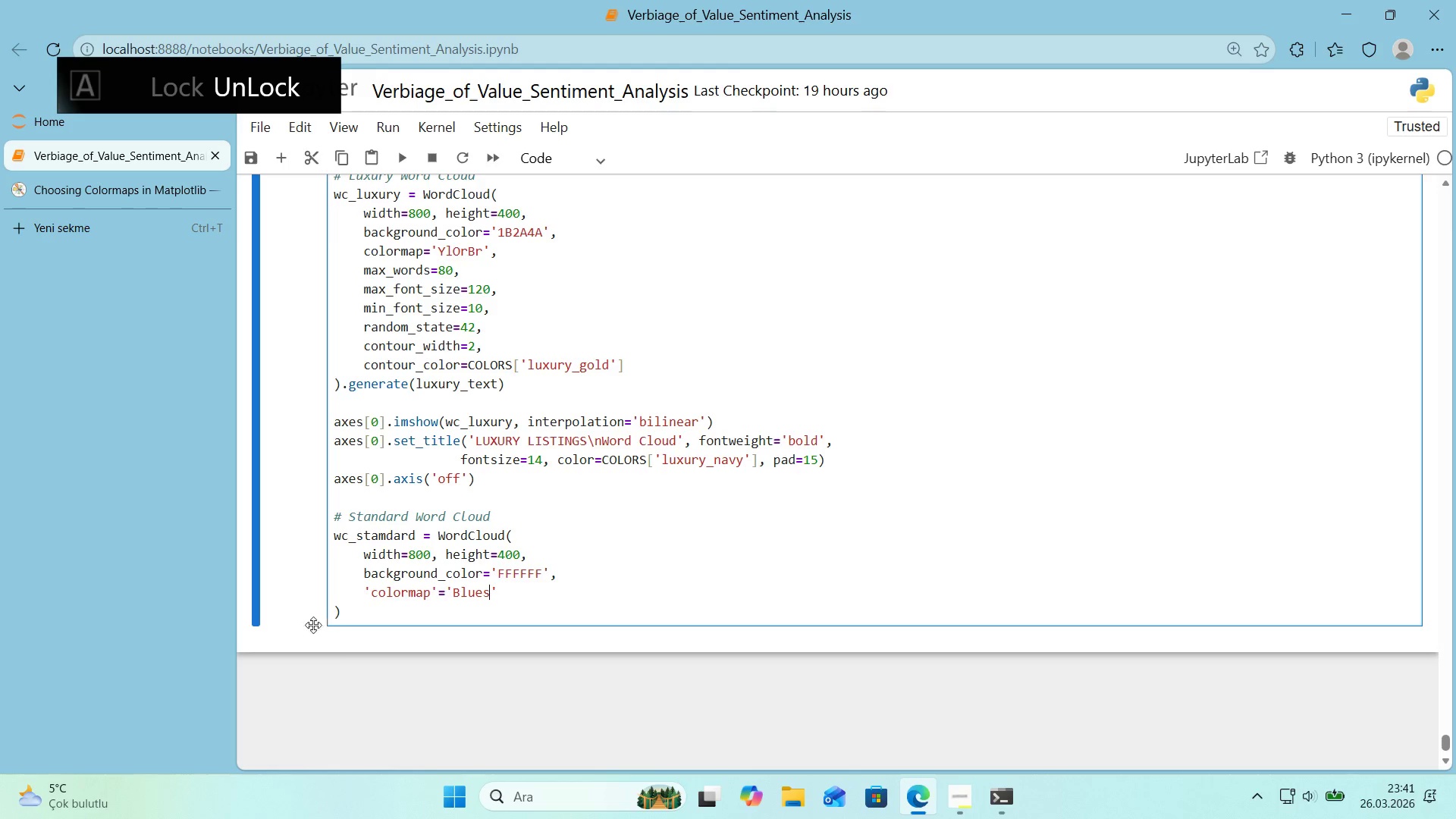 
left_click([366, 596])
 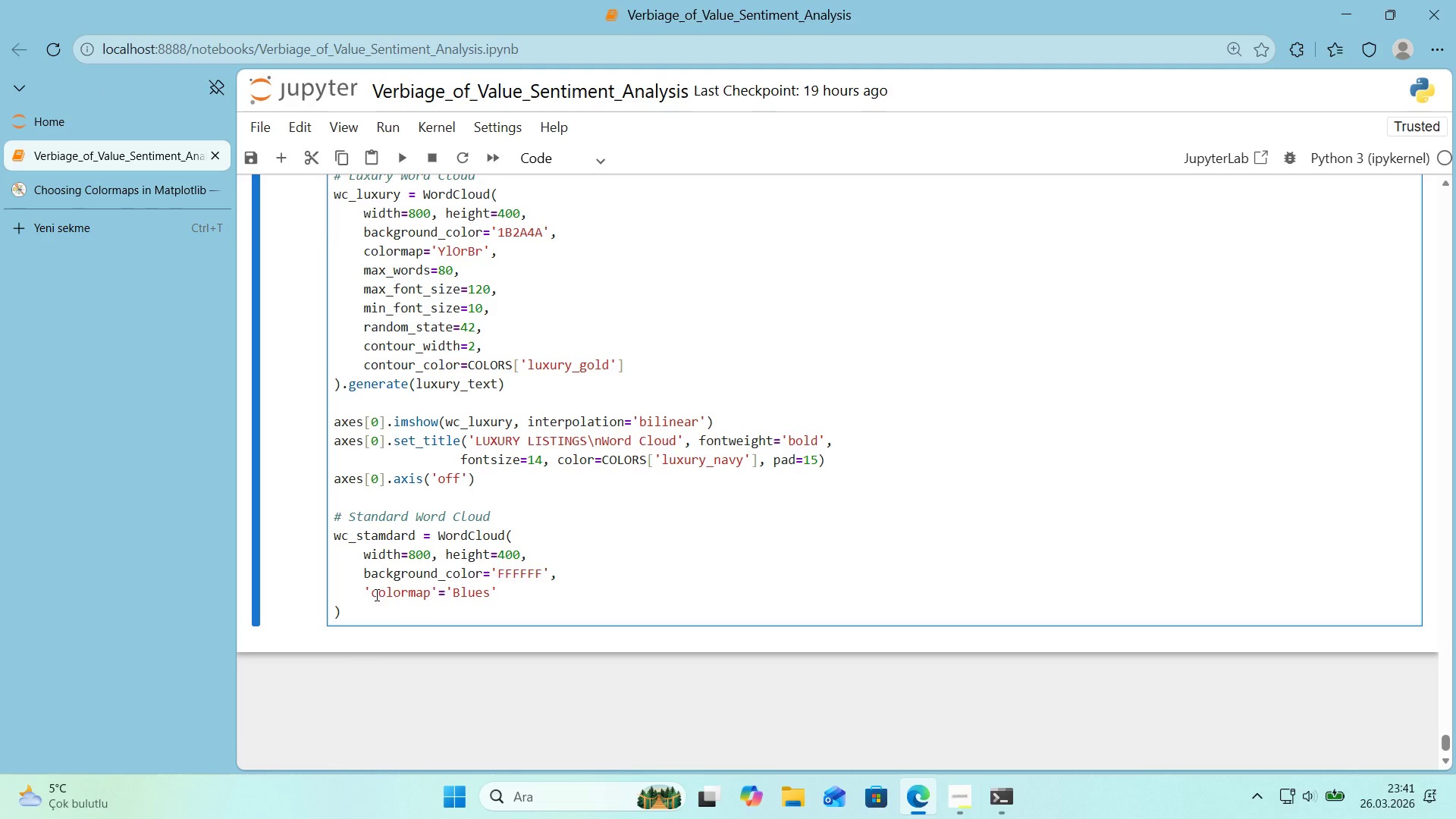 
key(Delete)
 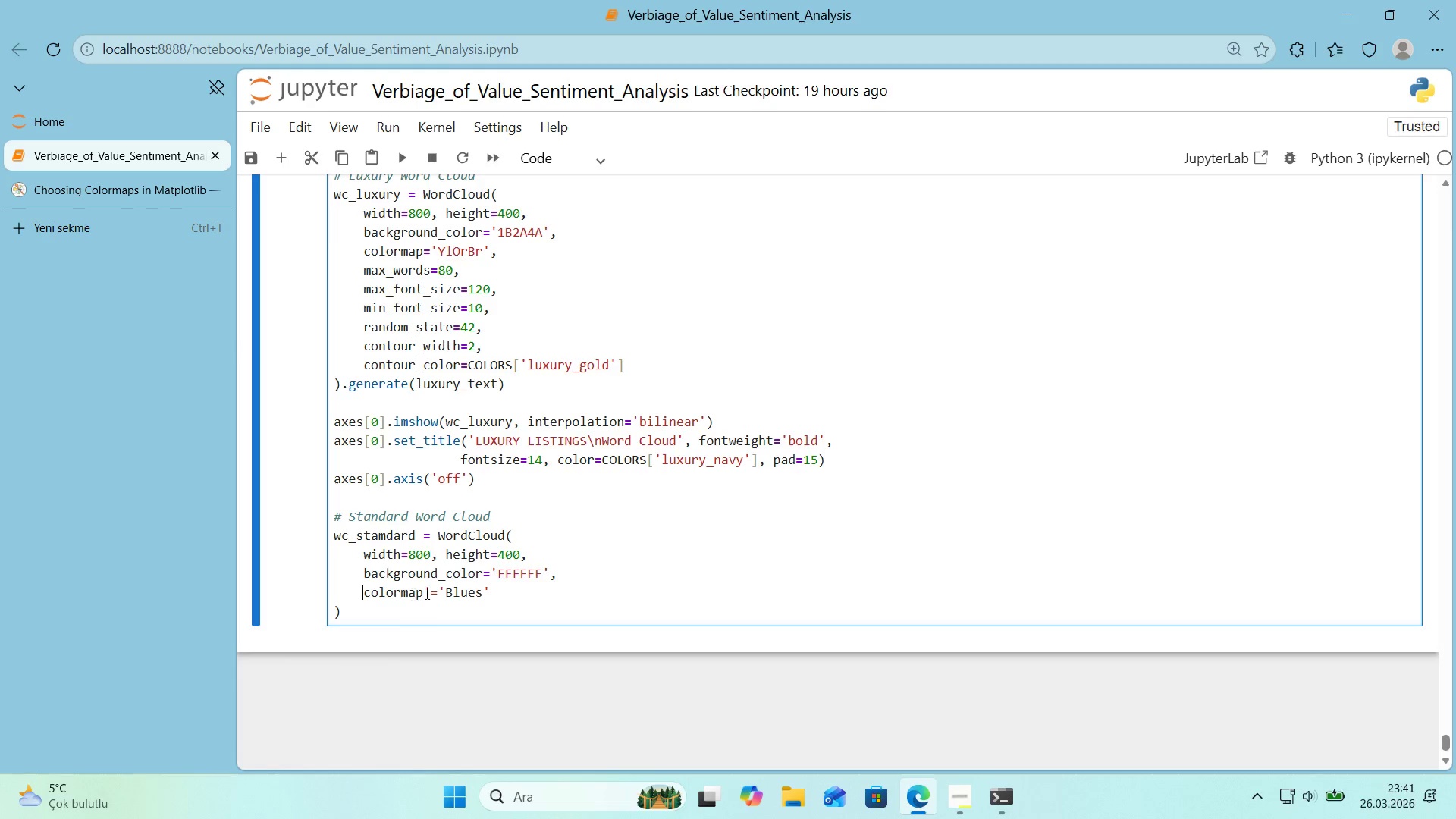 
left_click([425, 593])
 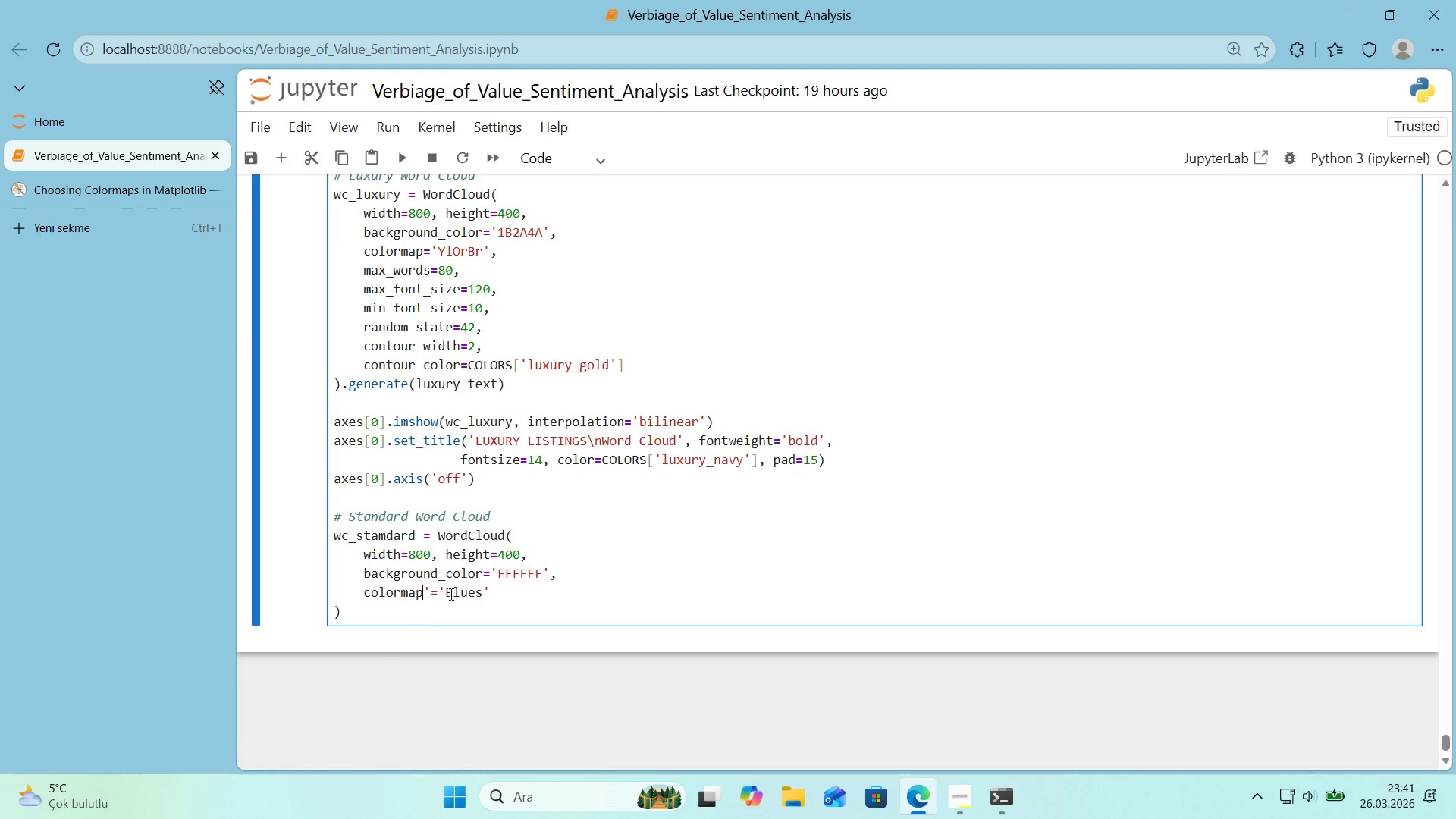 
key(Delete)
 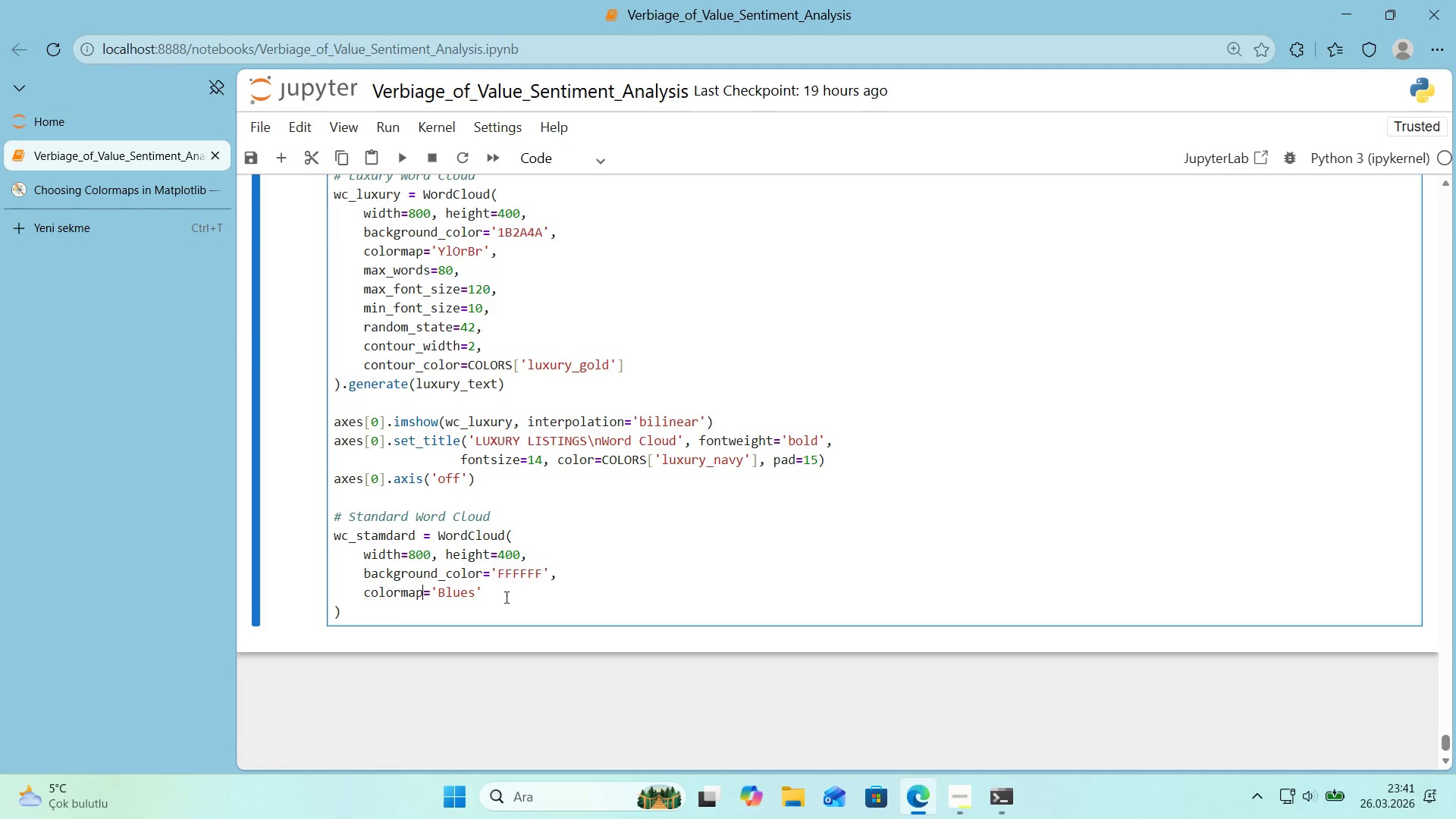 
key(Space)
 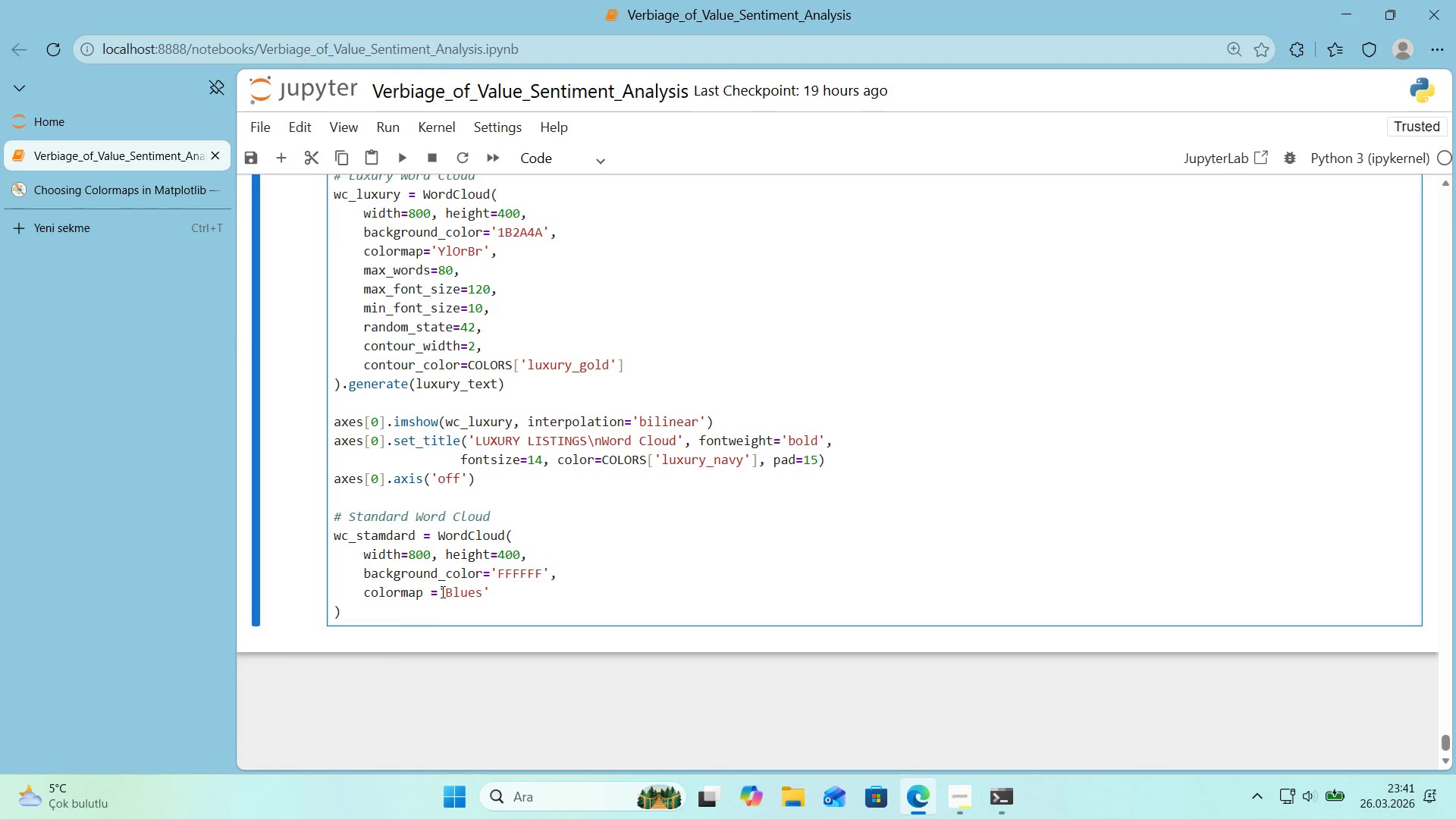 
key(Space)
 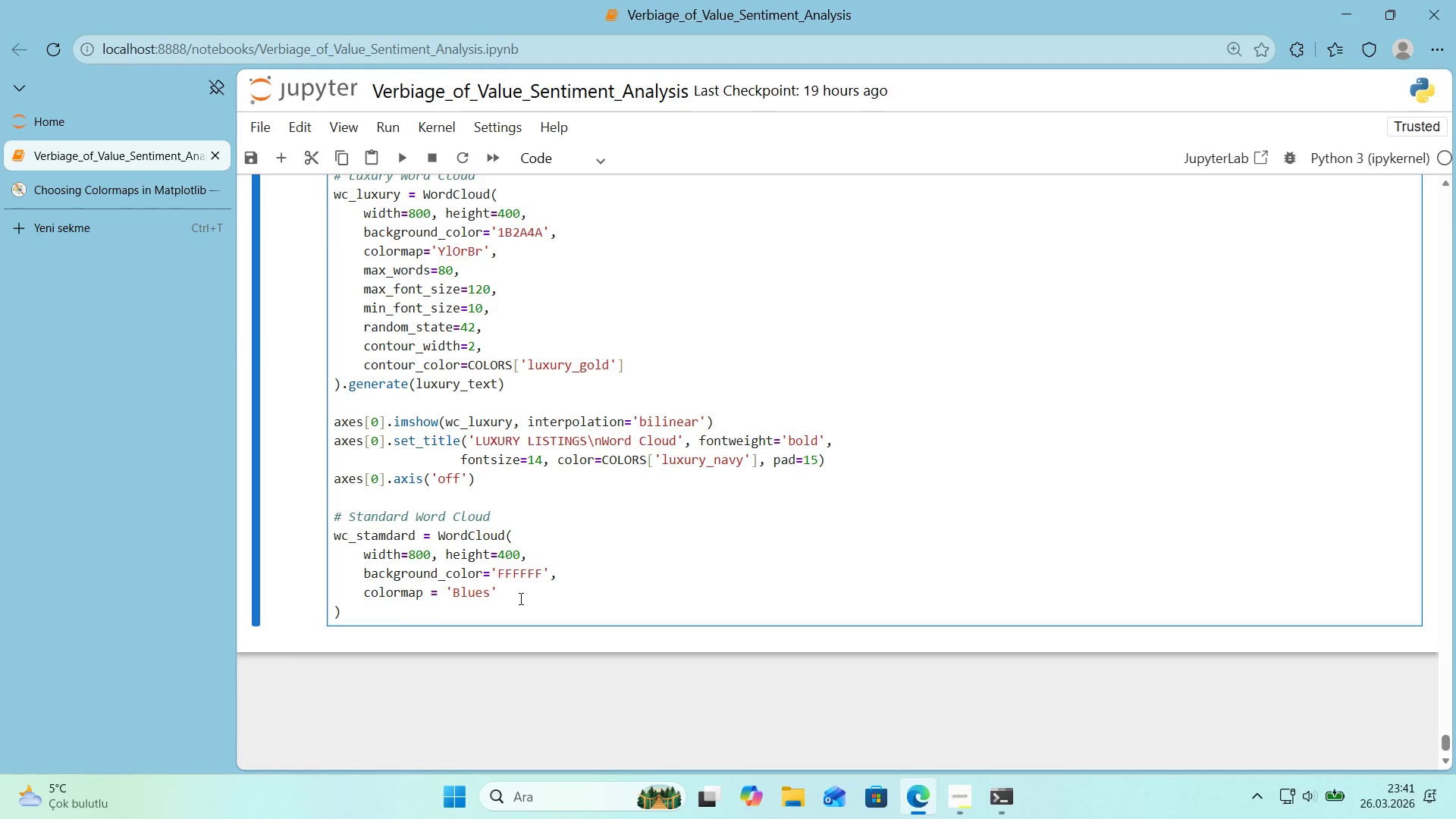 
left_click([523, 595])
 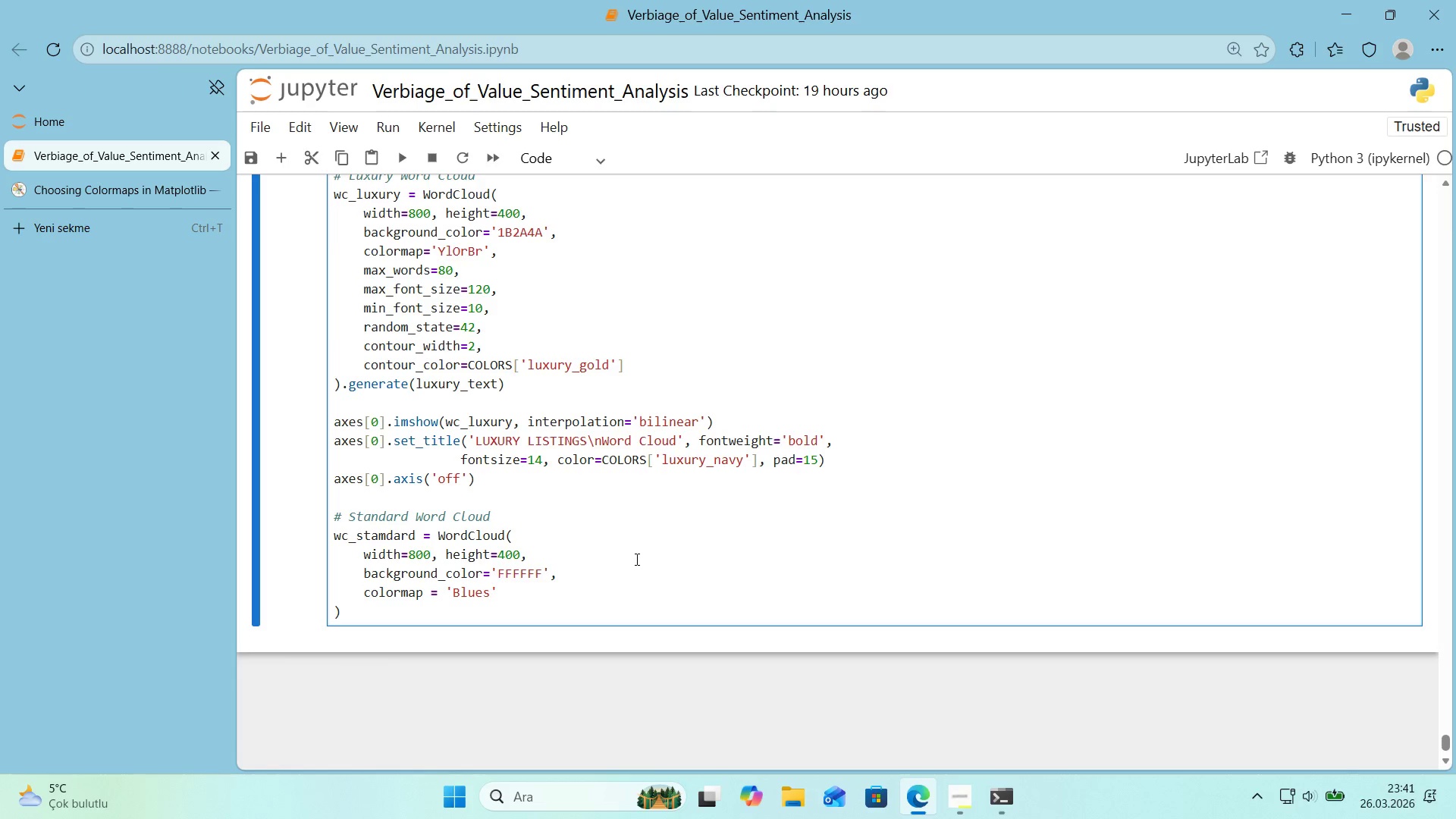 
scroll: coordinate [635, 559], scroll_direction: down, amount: 1.0
 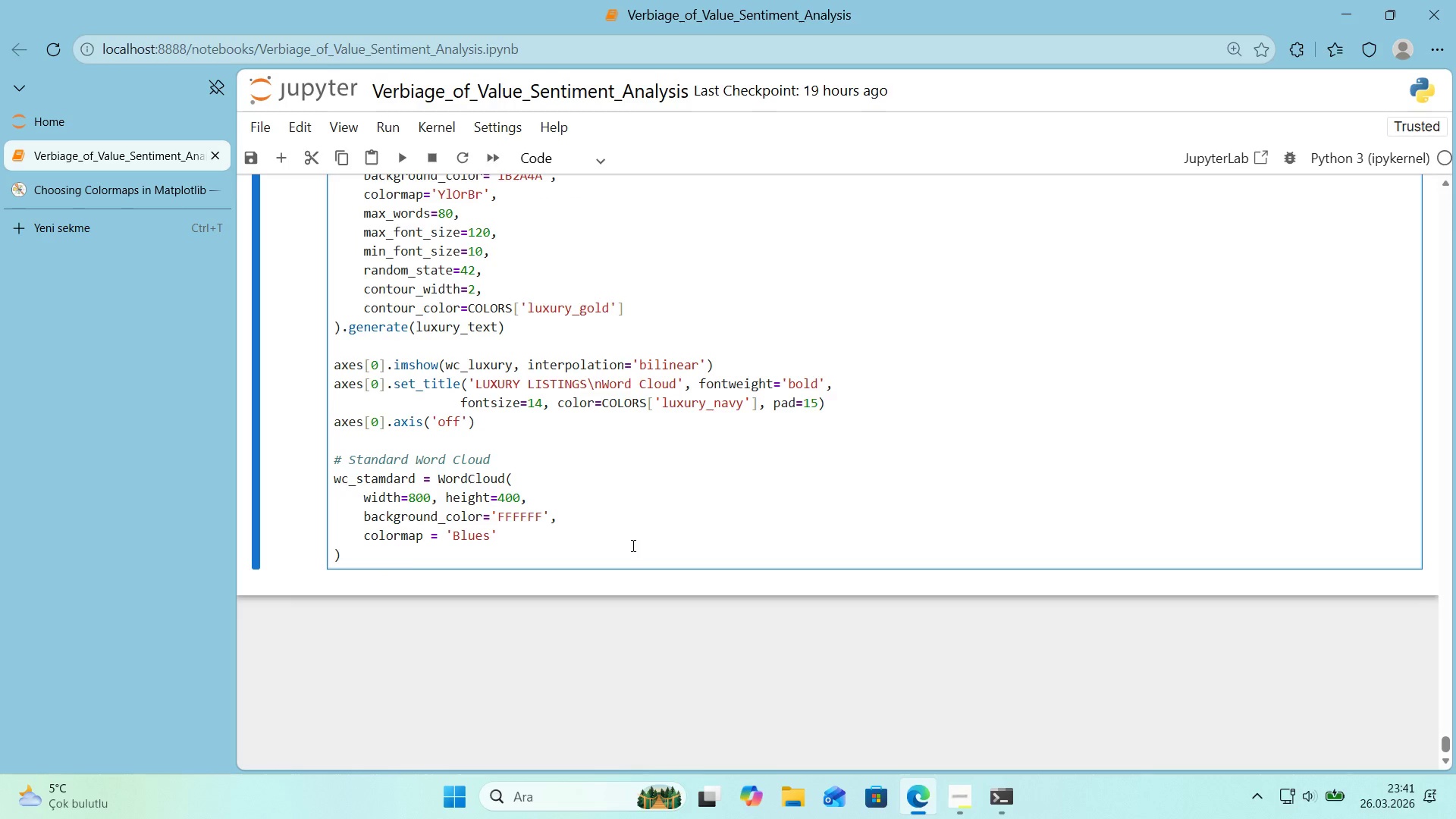 
key(Comma)
 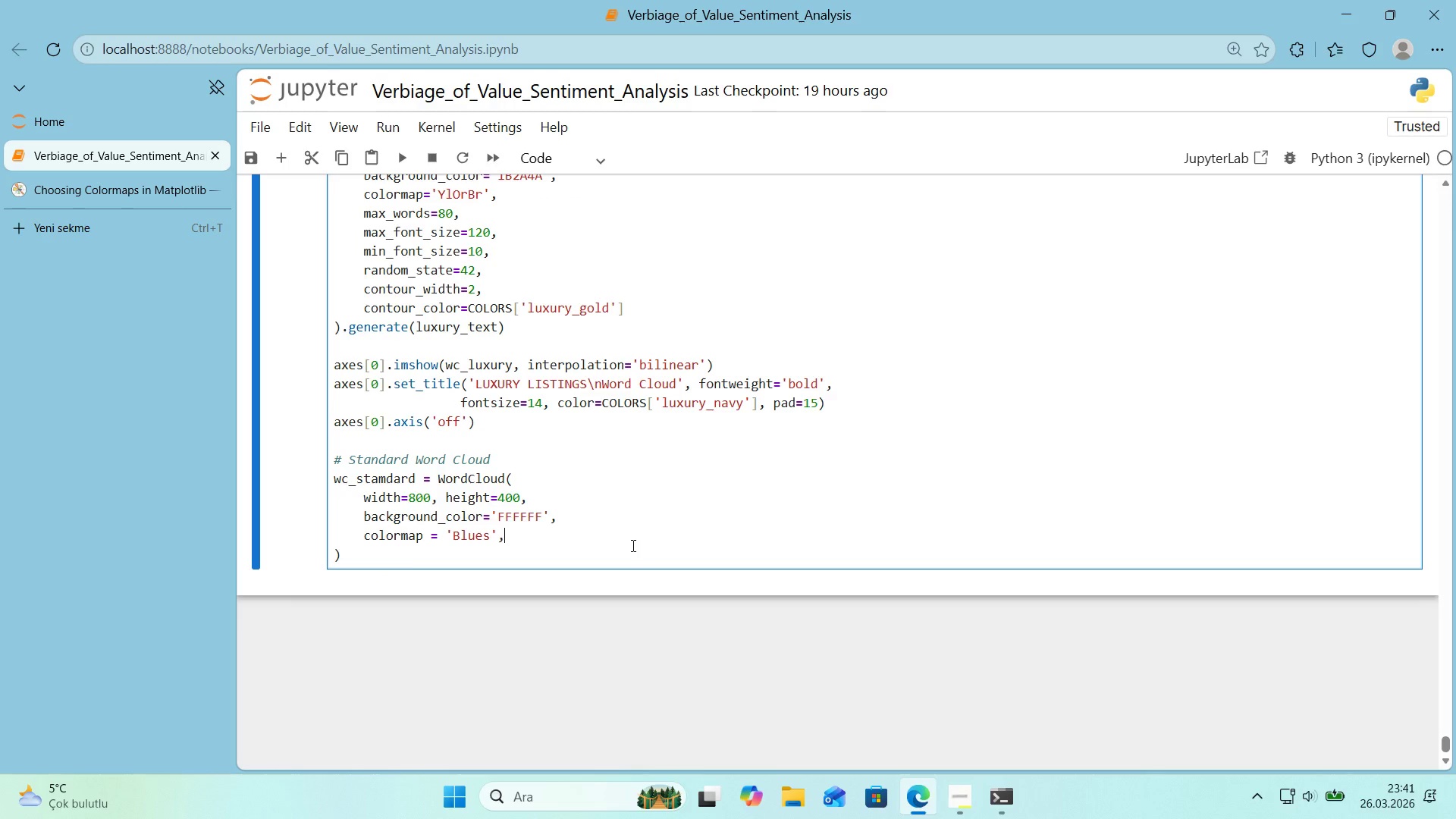 
key(M)
 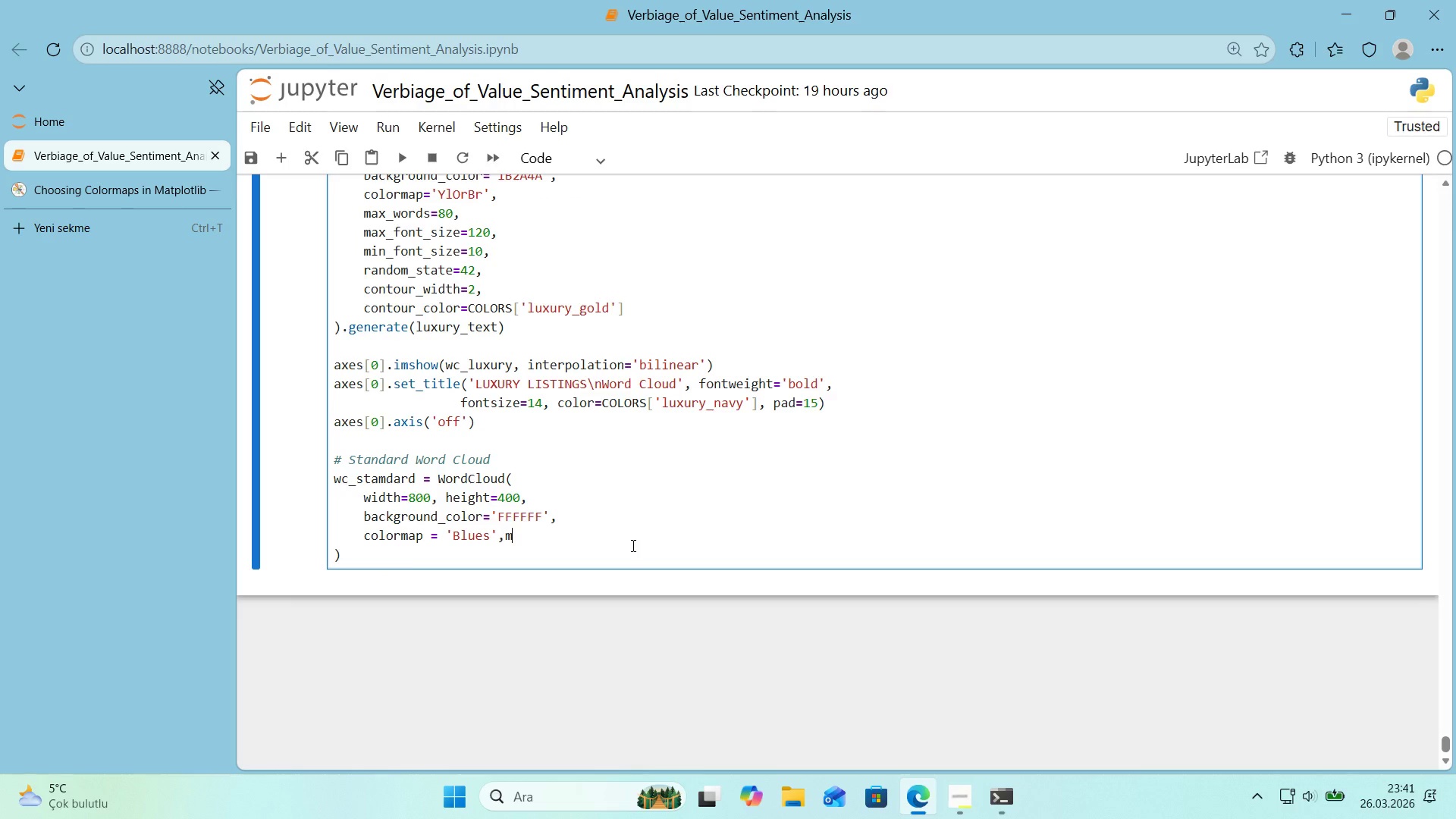 
key(Backspace)
 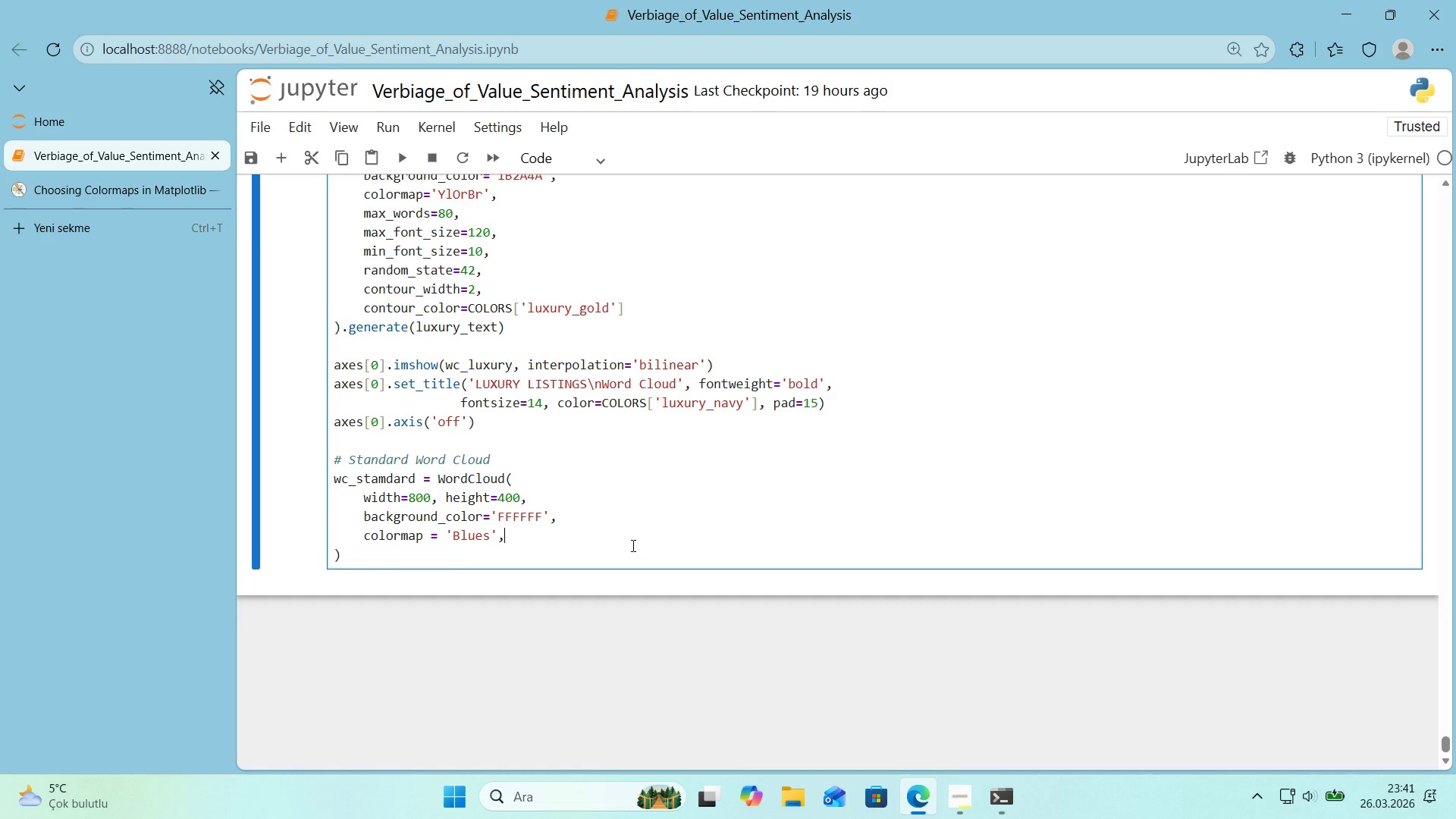 
key(Enter)
 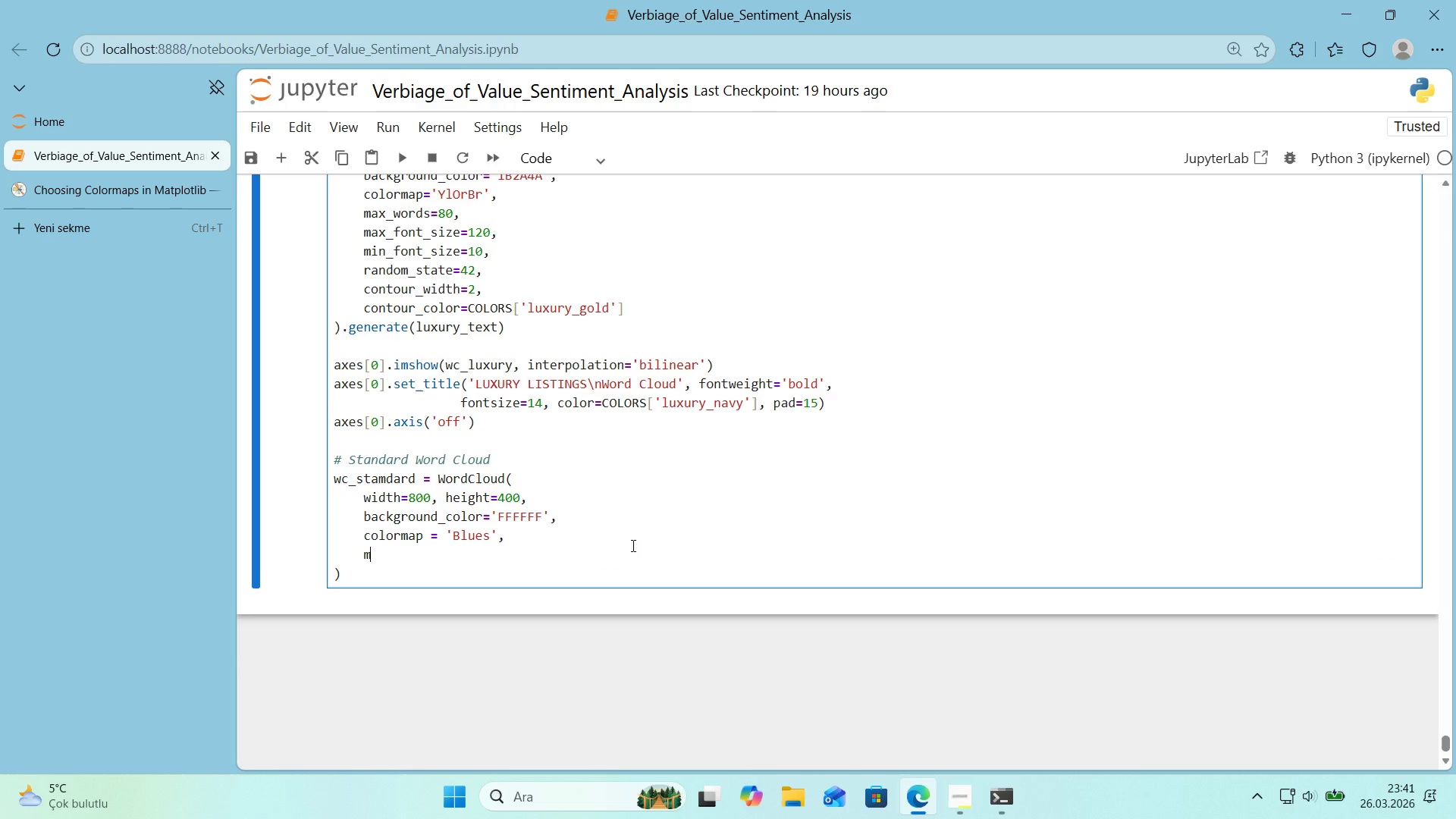 
type(max_words)80,)
 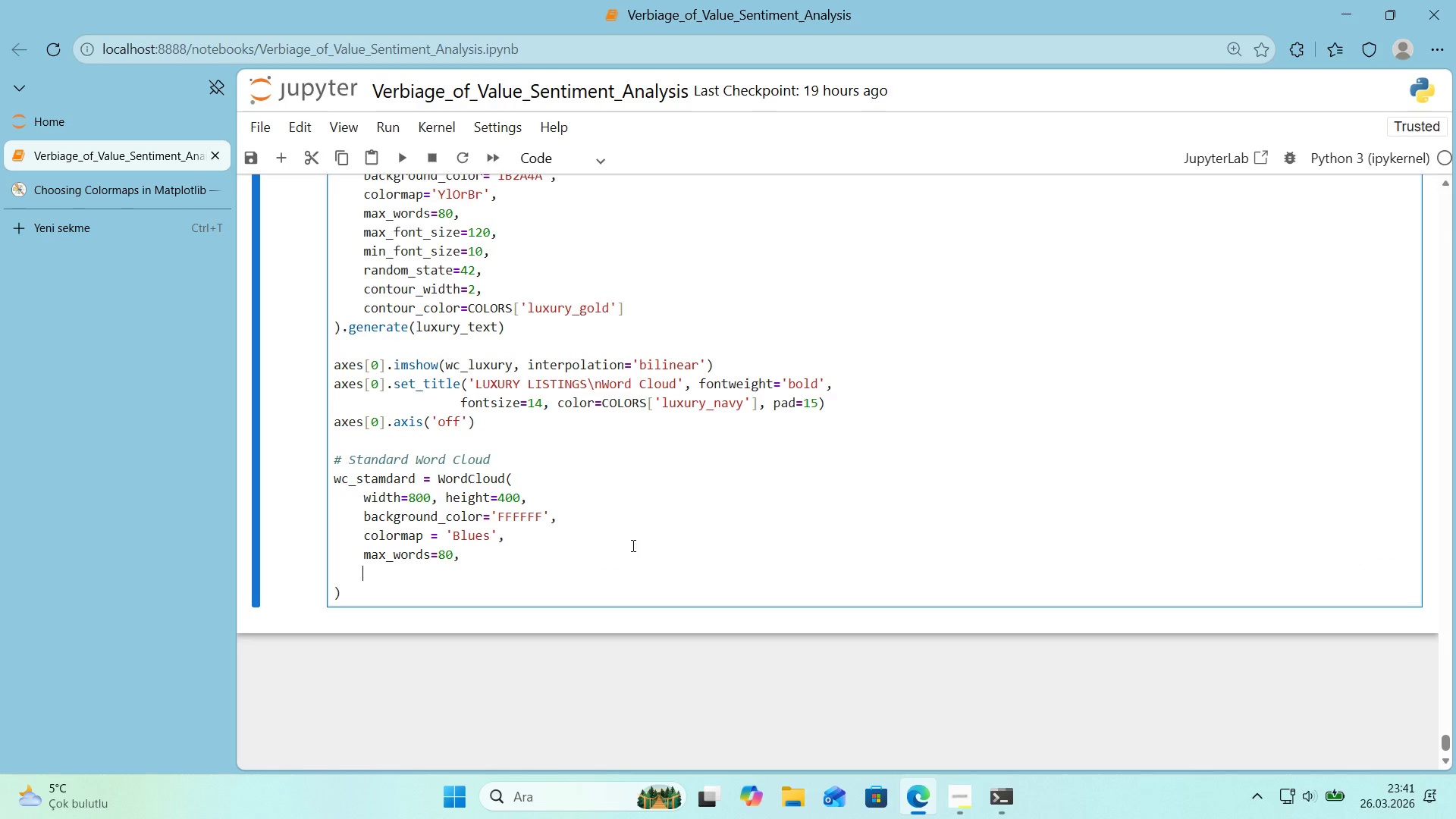 
 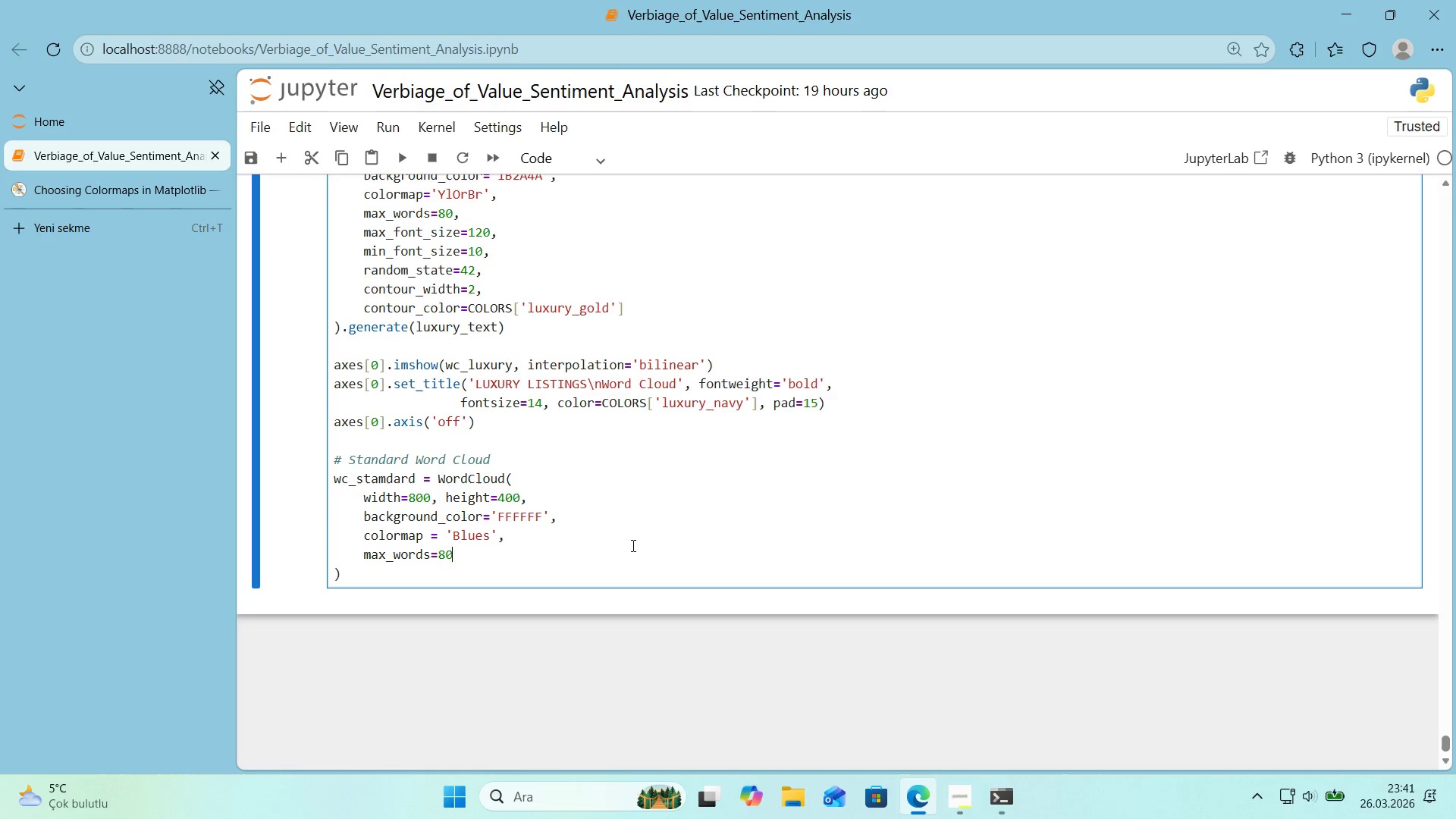 
key(Enter)
 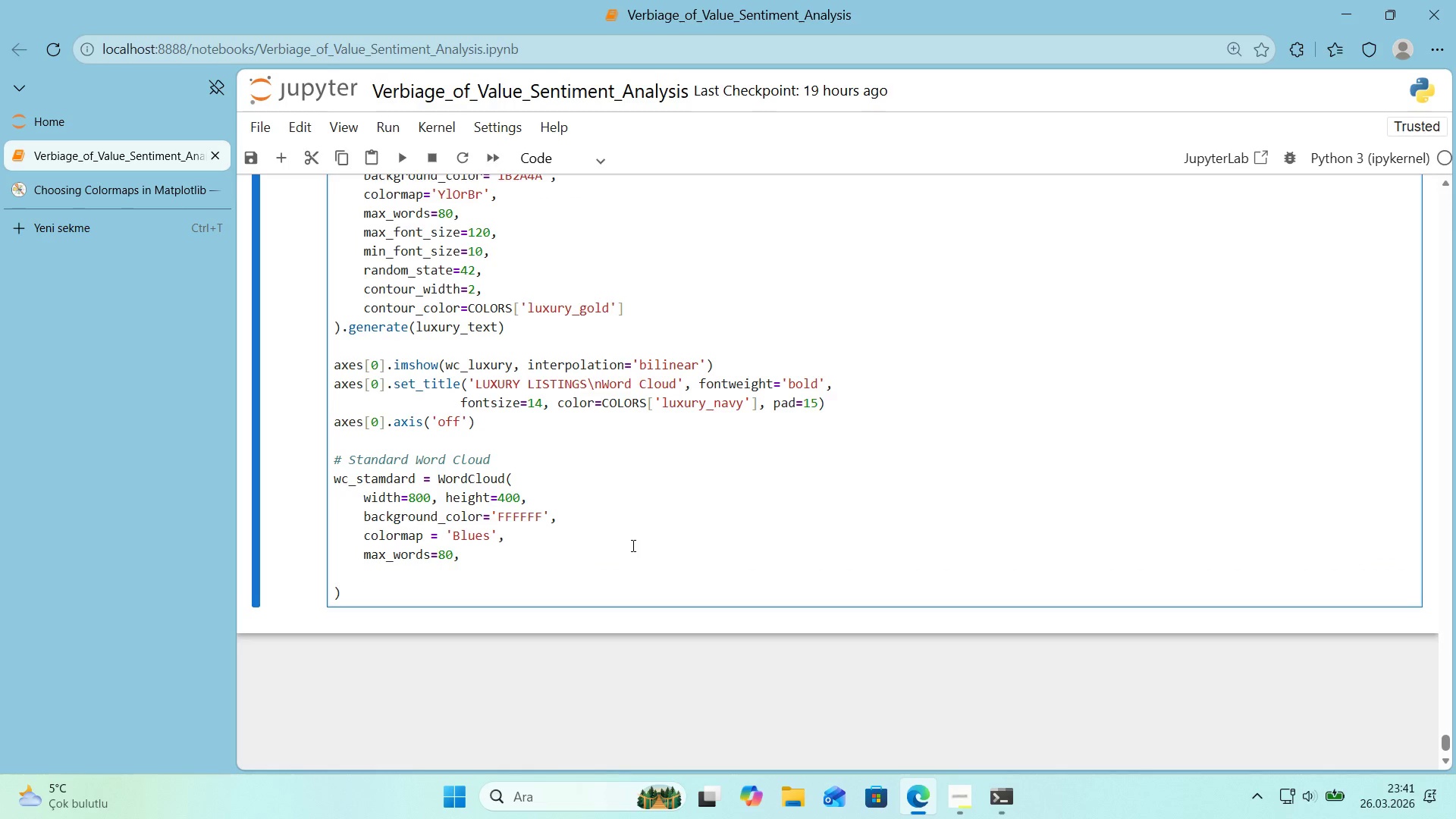 
scroll: coordinate [632, 544], scroll_direction: up, amount: 1.0
 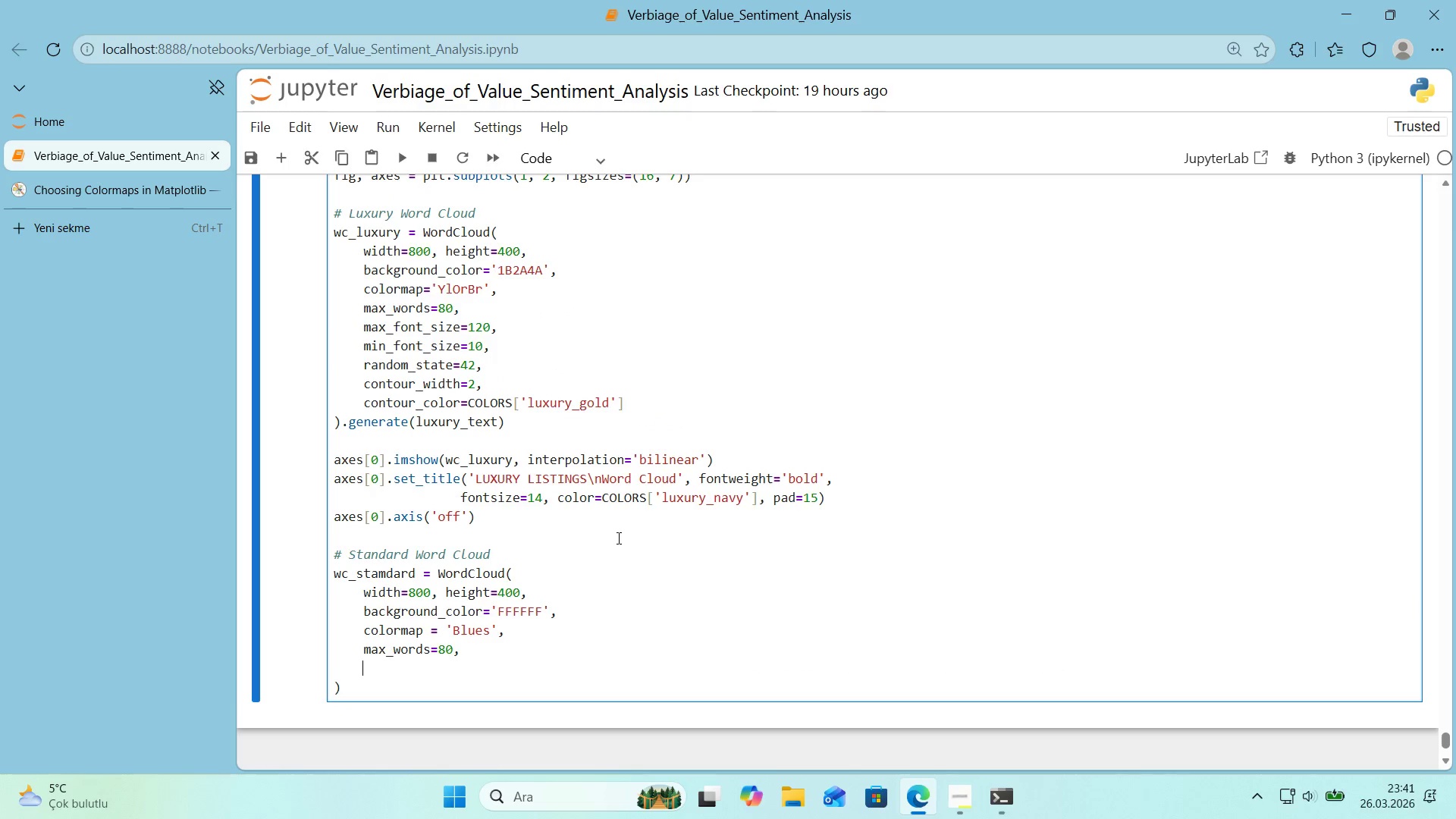 
scroll: coordinate [617, 538], scroll_direction: down, amount: 1.0
 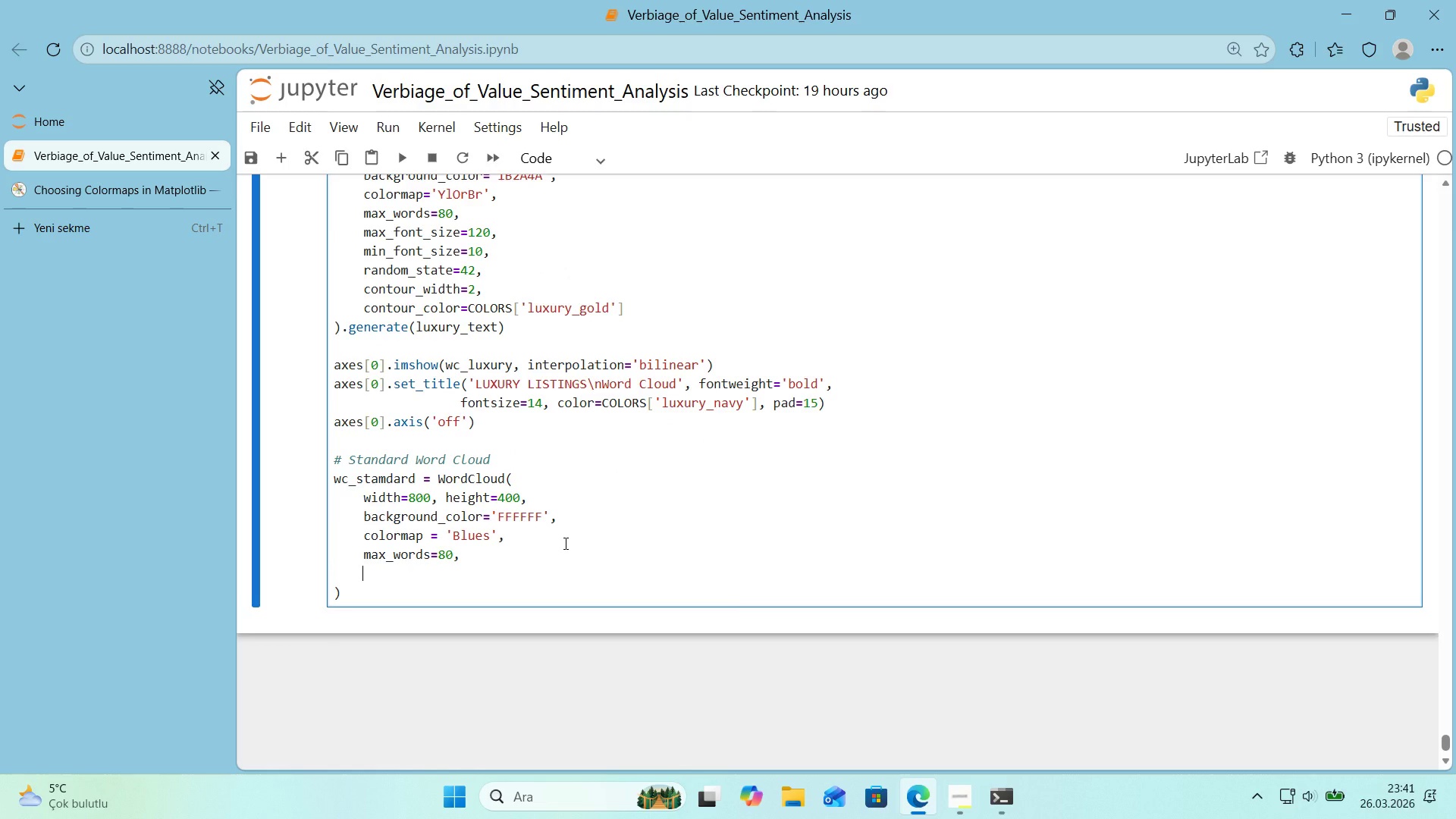 
type(maax_)
key(Backspace)
key(Backspace)
key(Backspace)
type(x_font_s'ze)120,)
 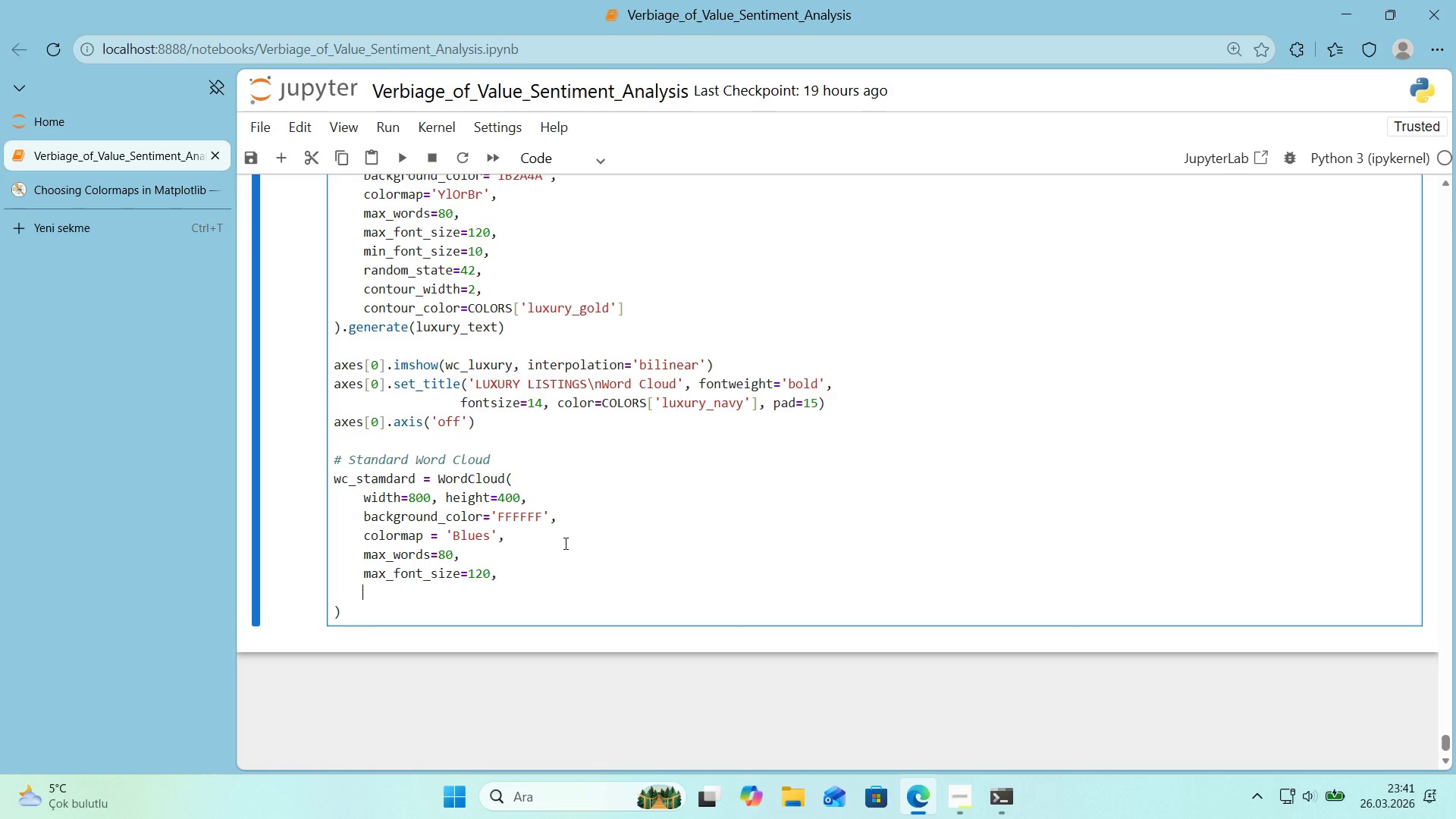 
 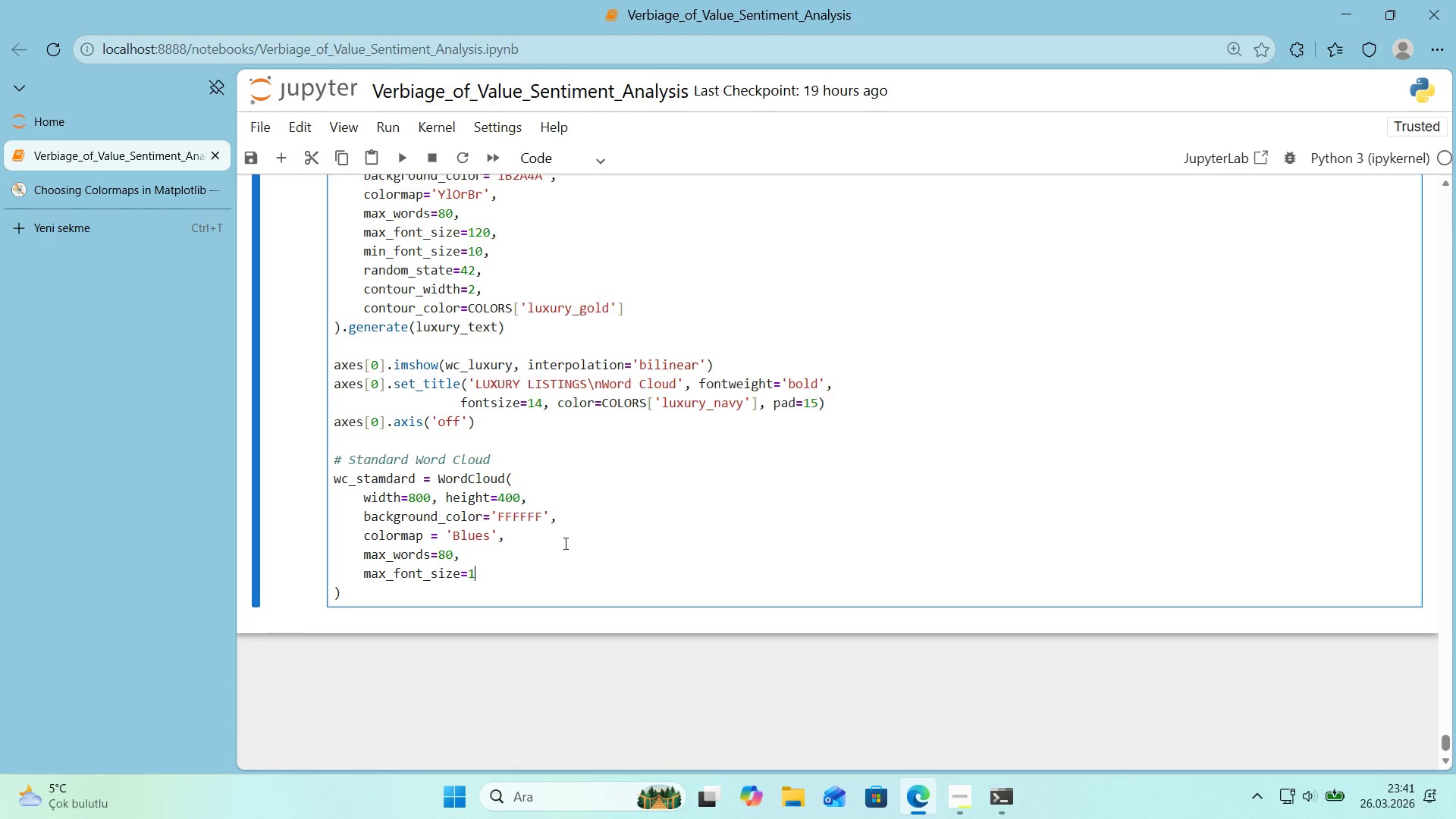 
key(Enter)
 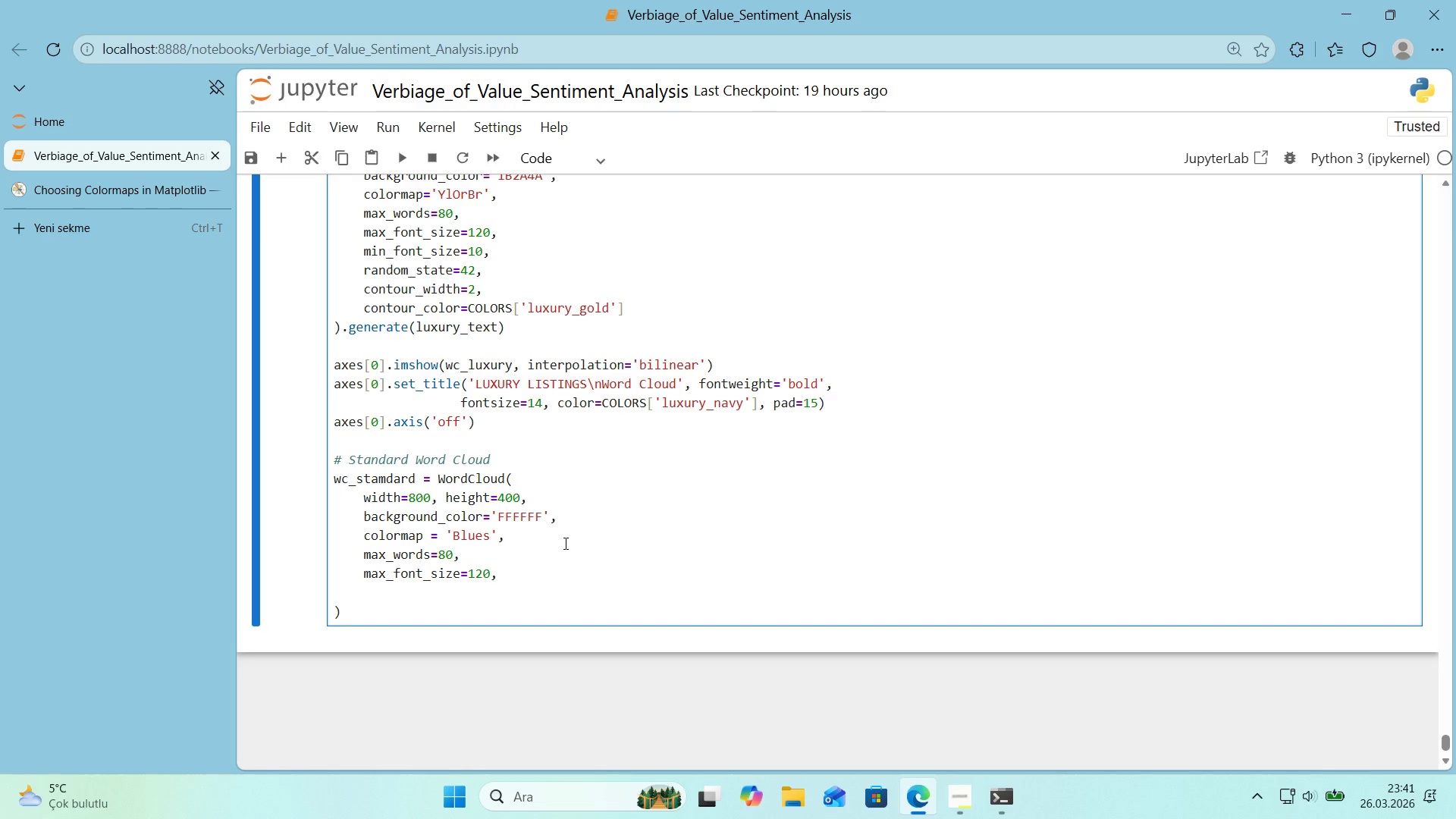 
type(m)
key(Backspace)
type(m'n_font_s'ze)10,)
 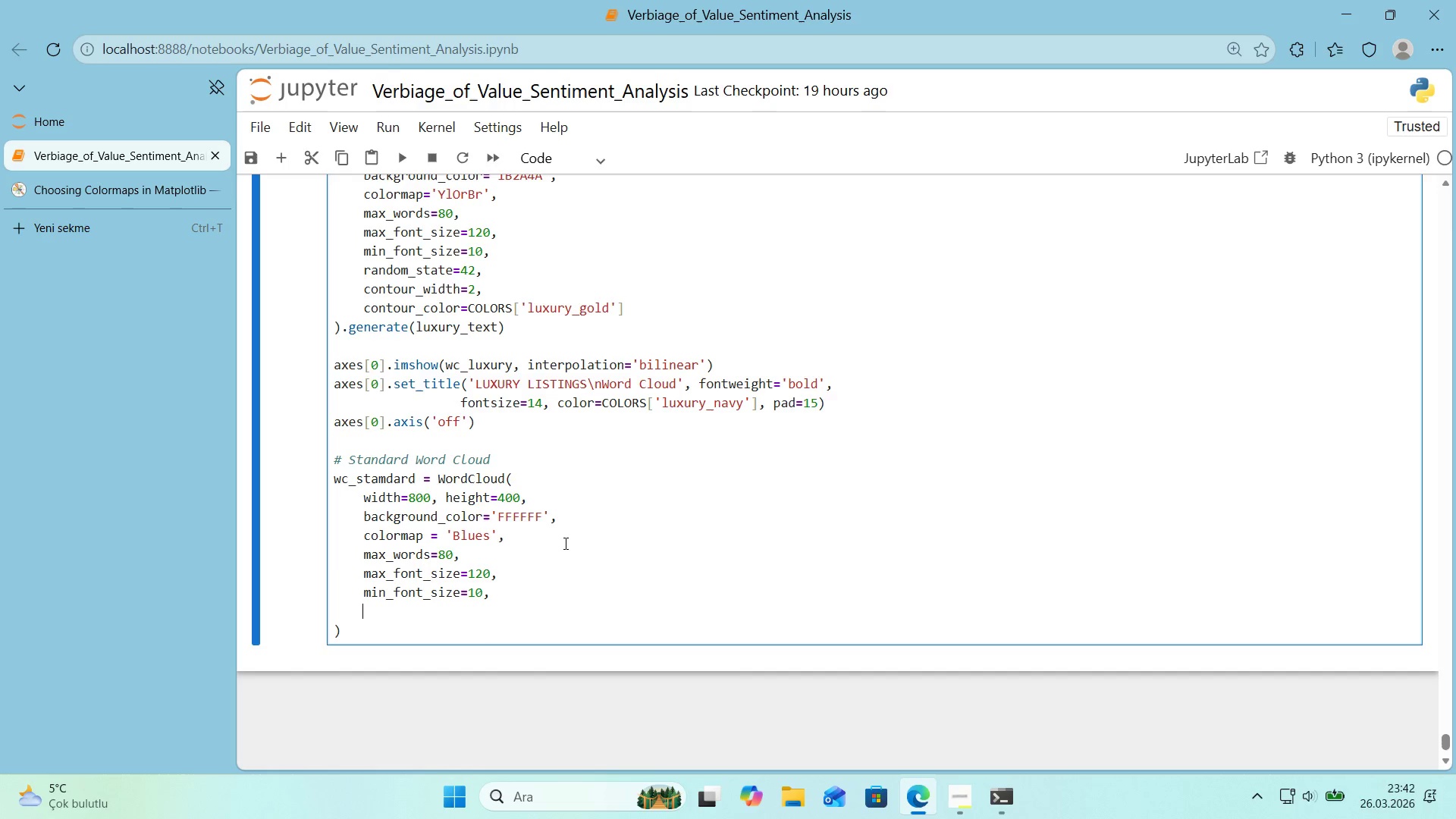 
 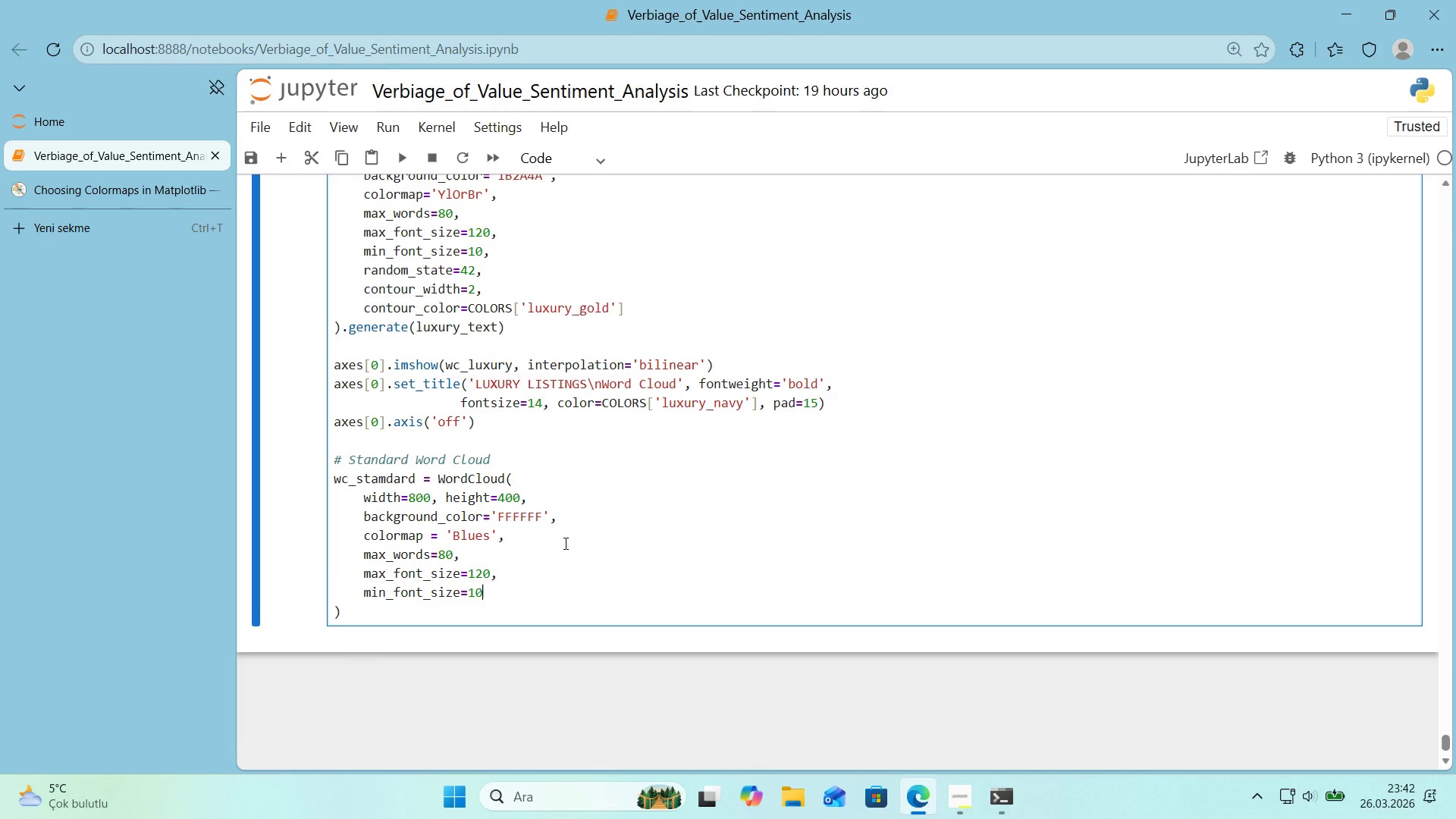 
key(Enter)
 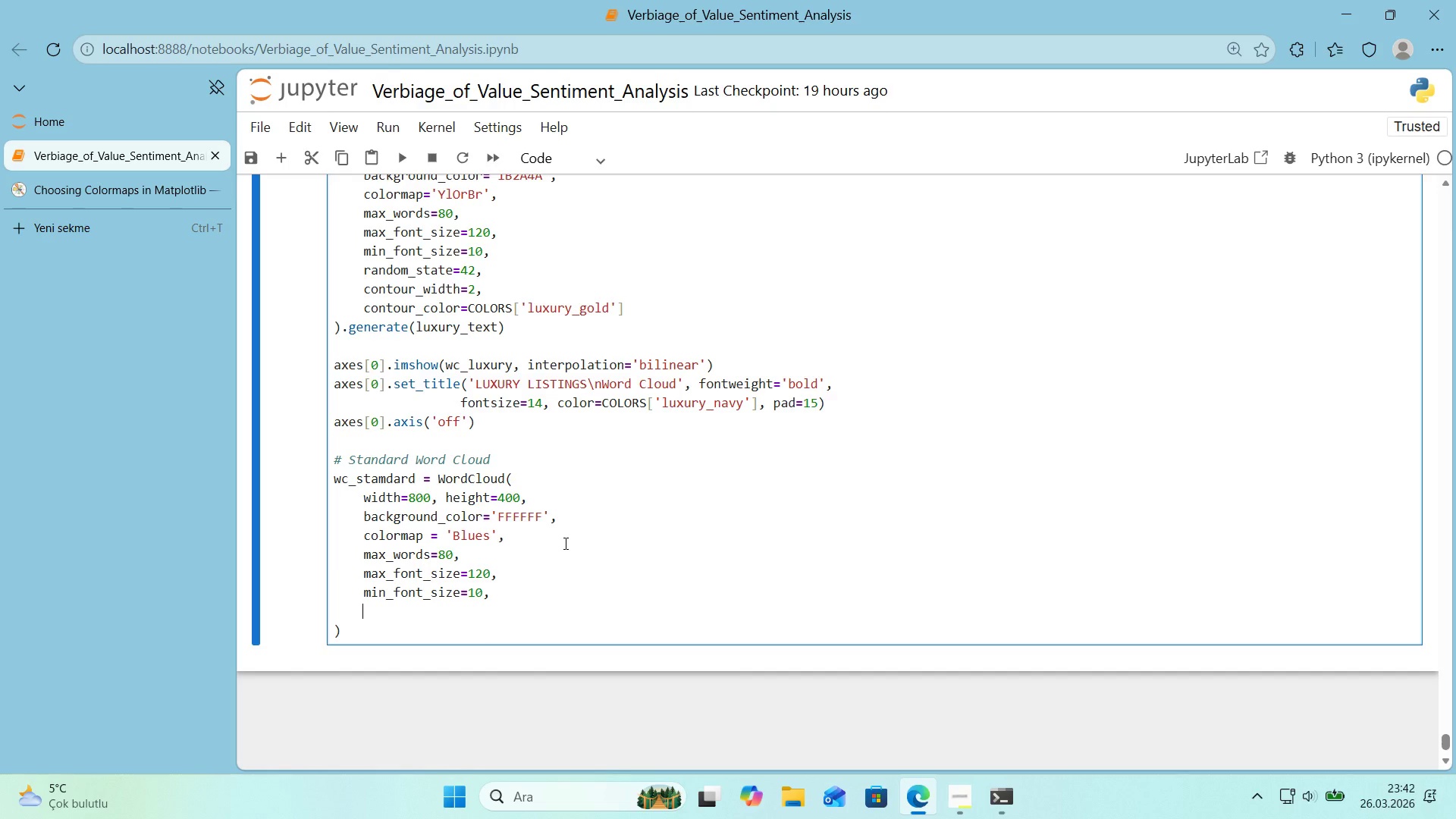 
type(random_state)42,)
 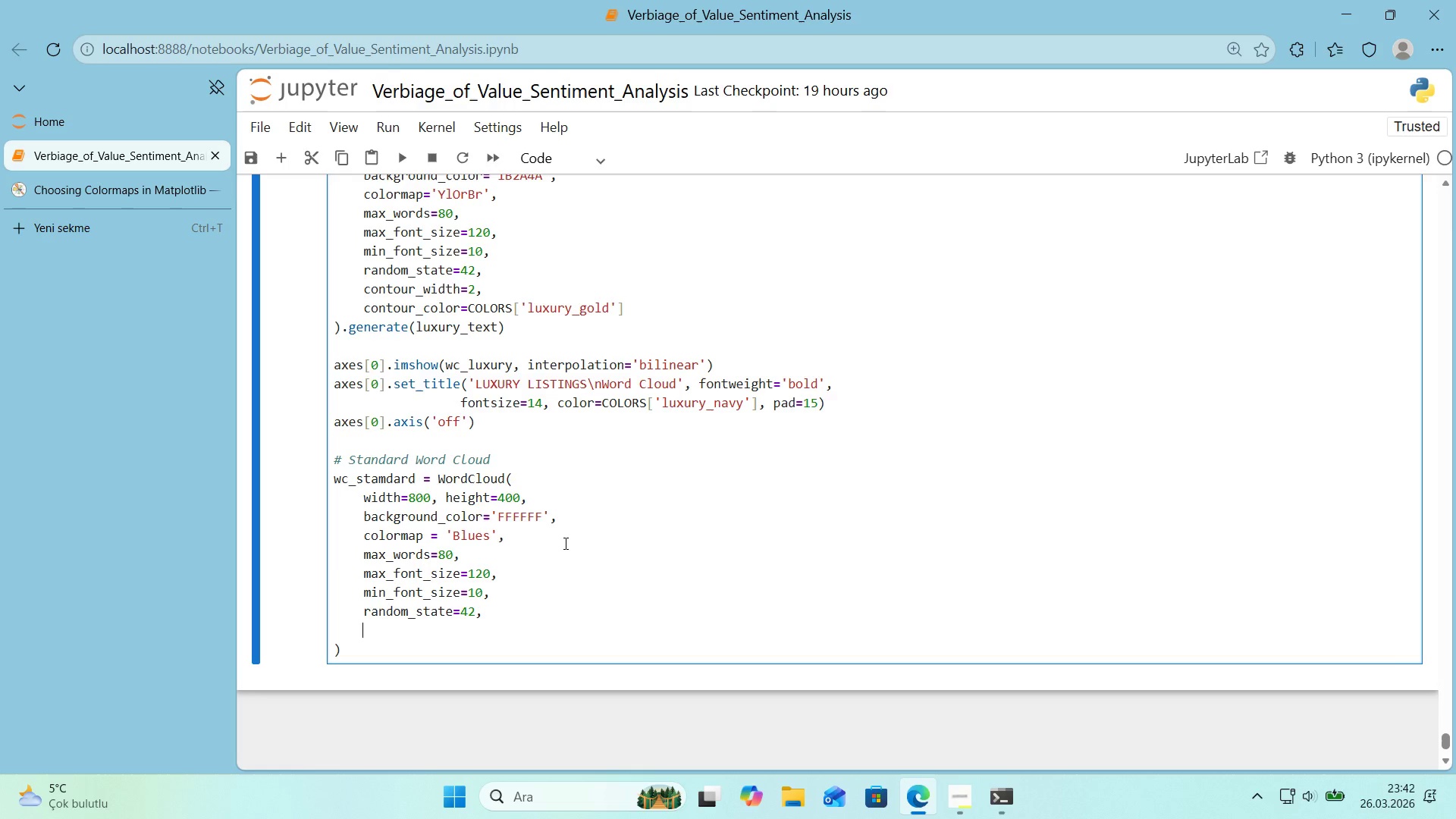 
 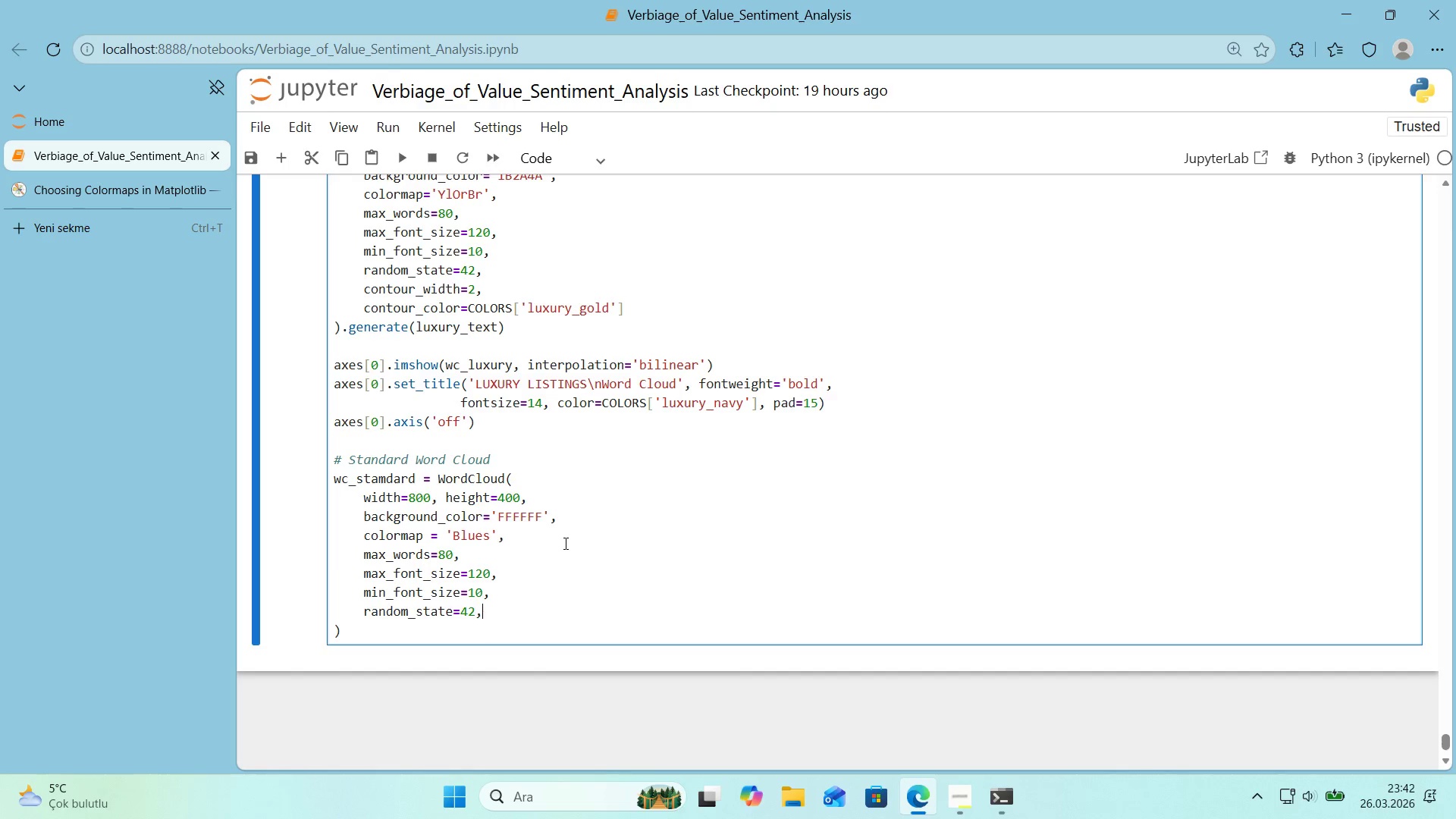 
key(Enter)
 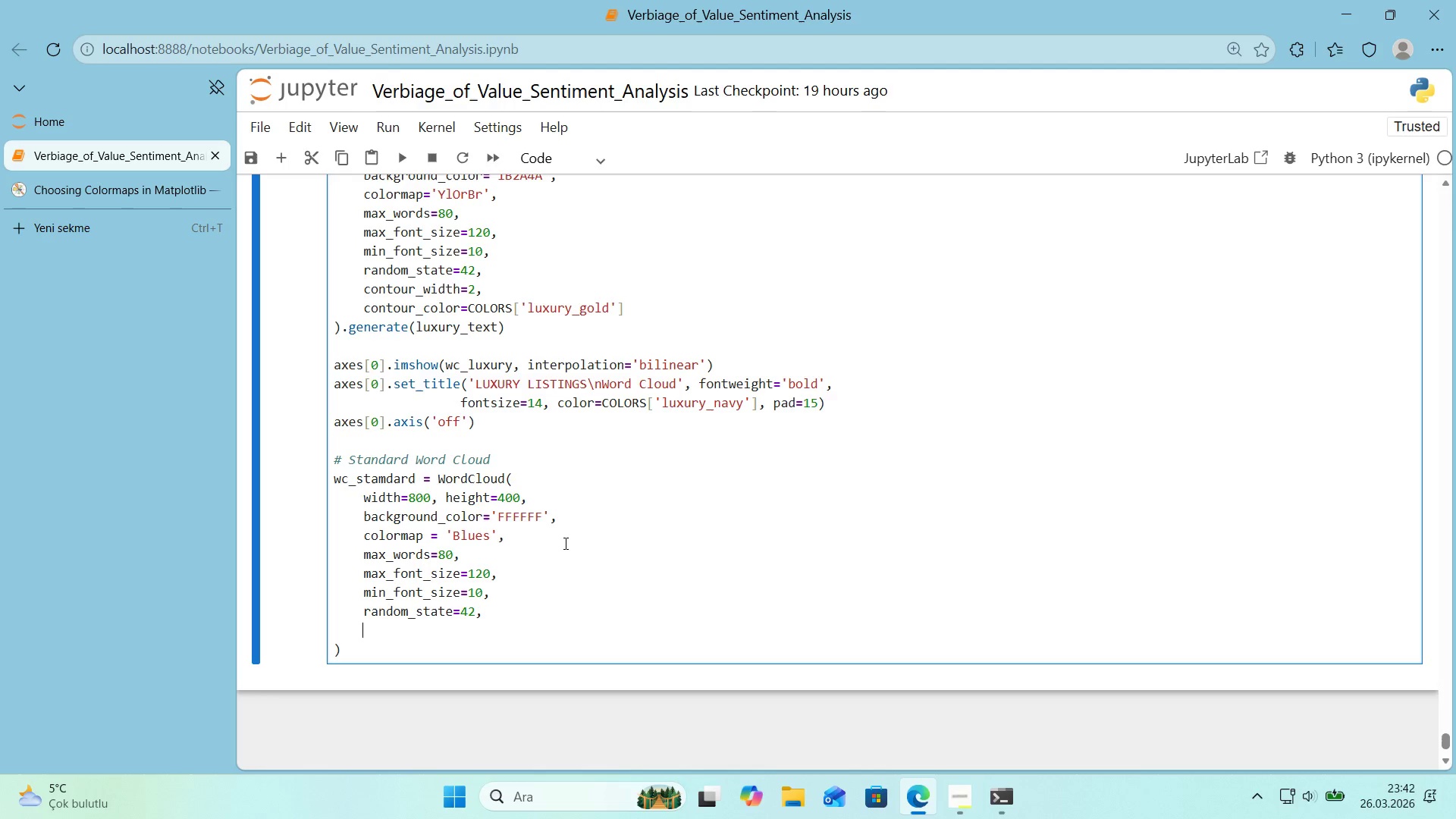 
type(contour_w'dth)2,)
 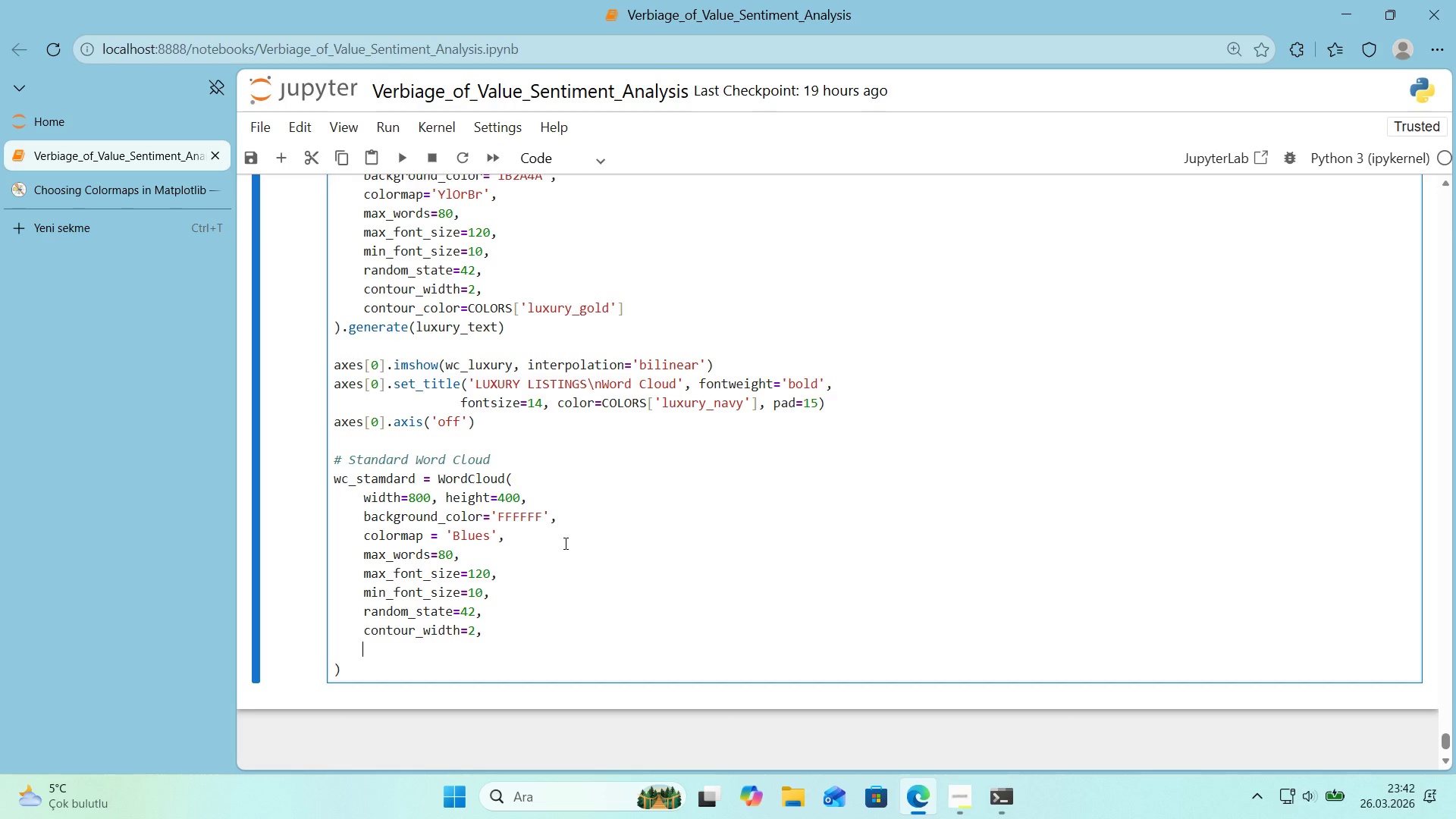 
 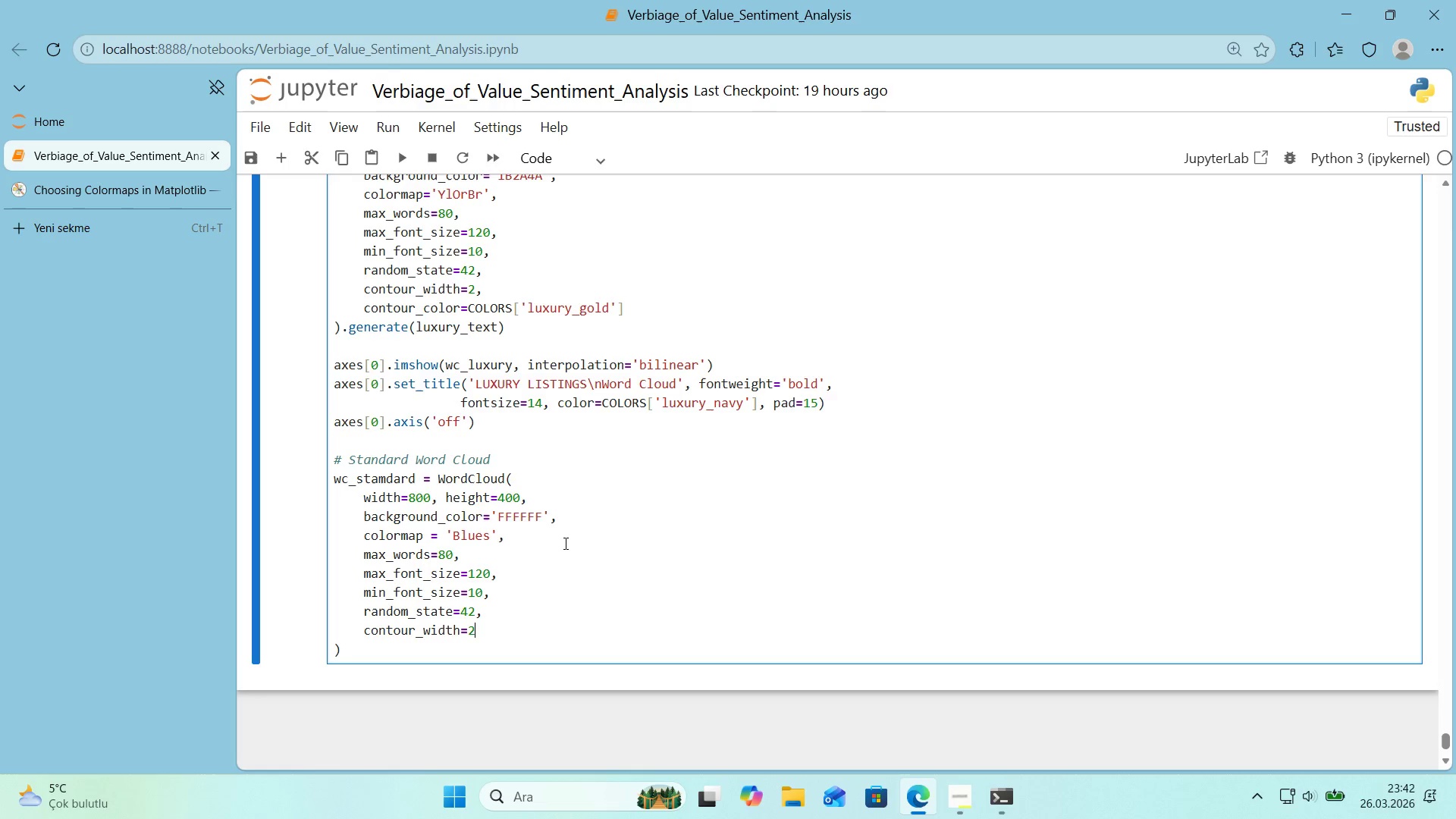 
key(Enter)
 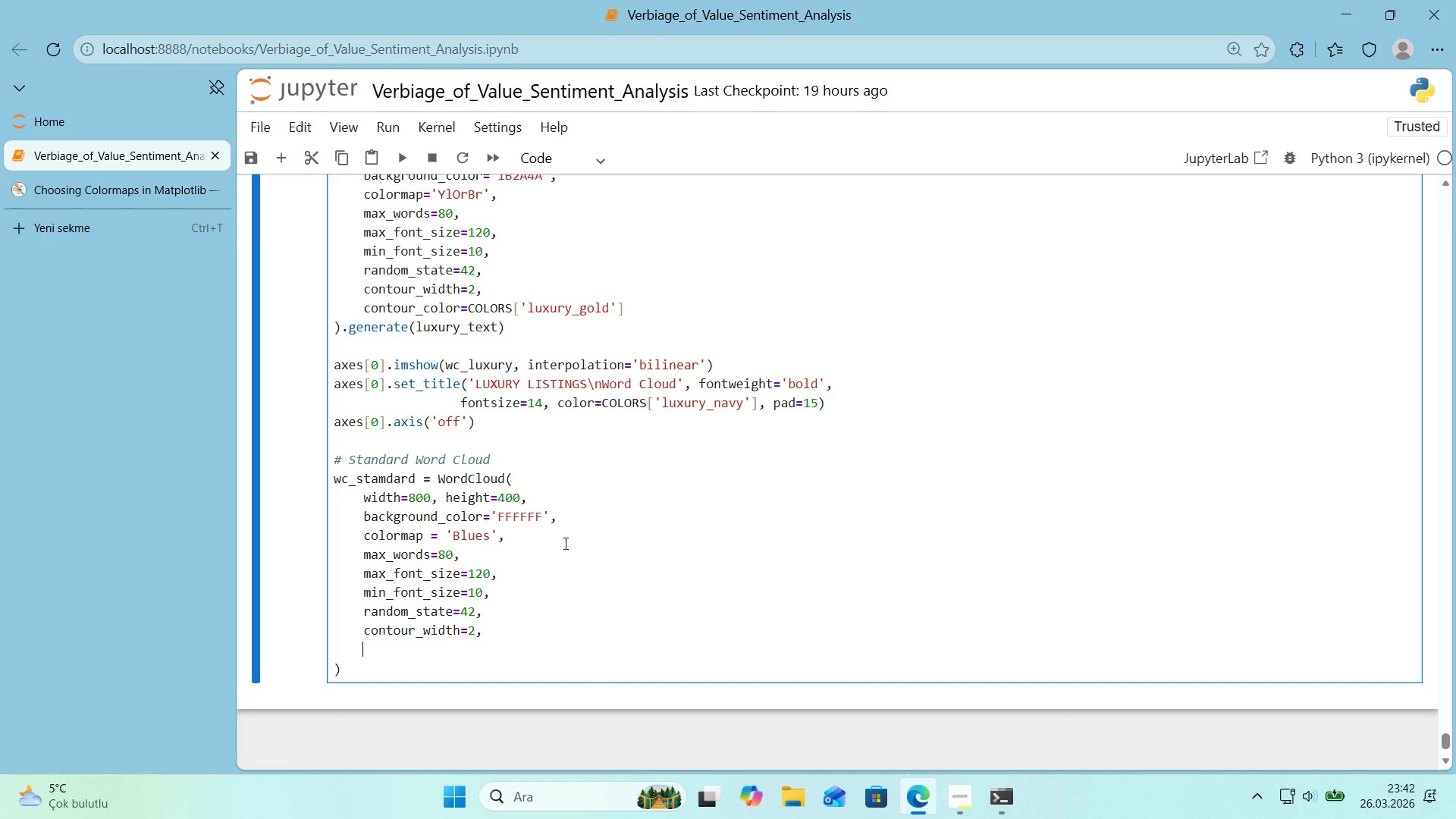 
type(contour_color)COLOTS)
key(Backspace)
key(Backspace)
type(RS)
 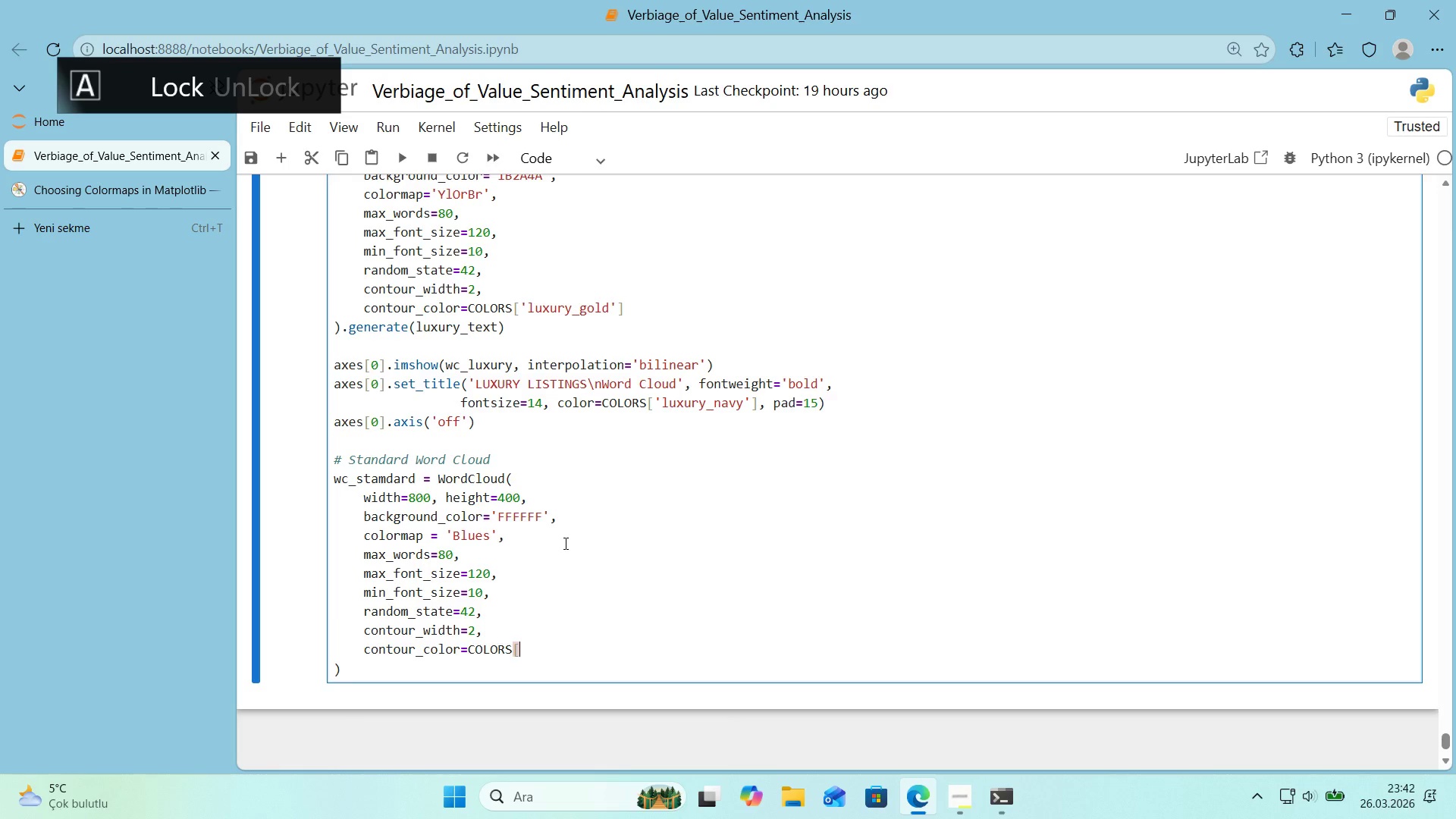 
key(Alt+Control+8)
 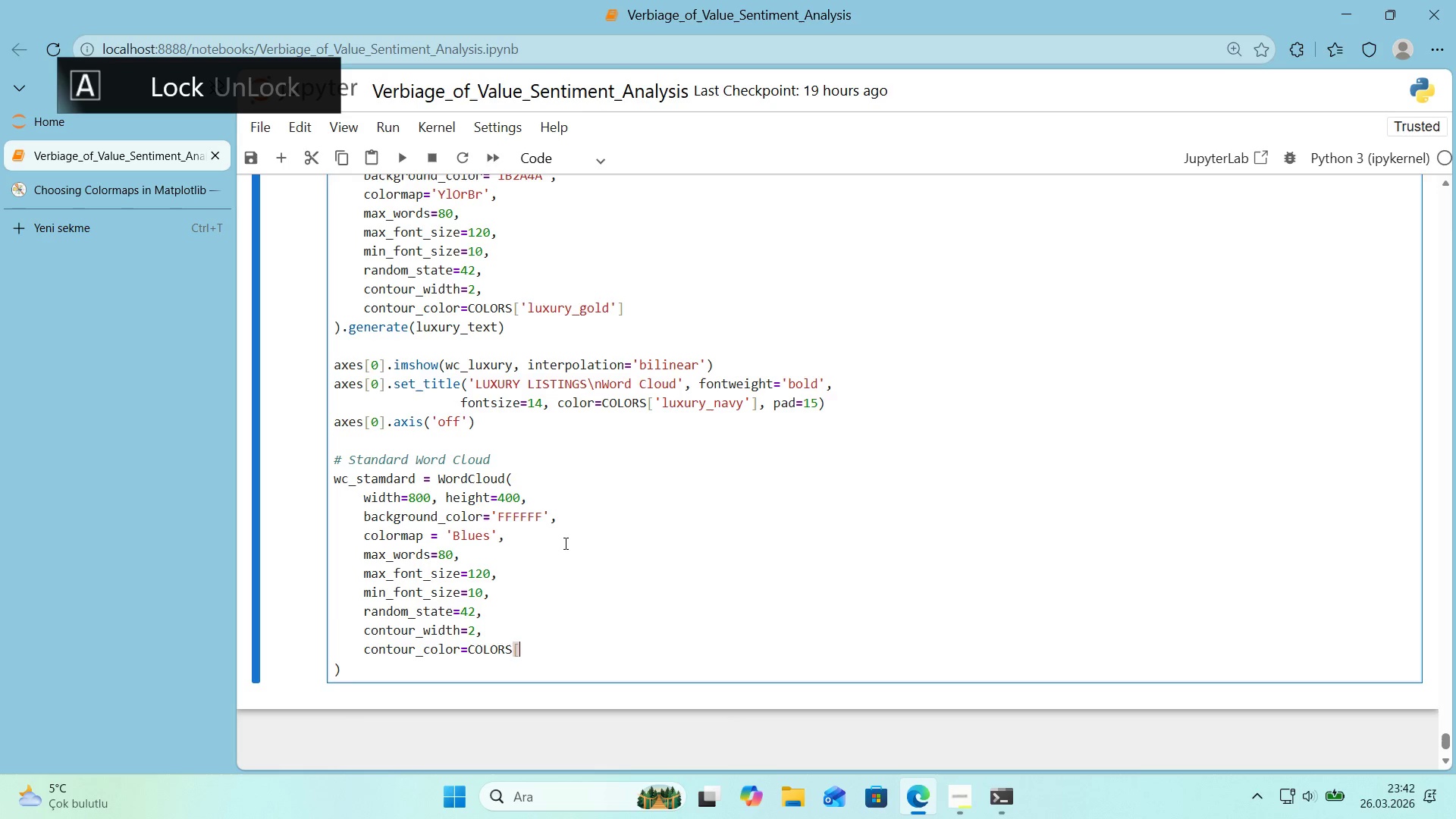 
key(Alt+Control+9)
 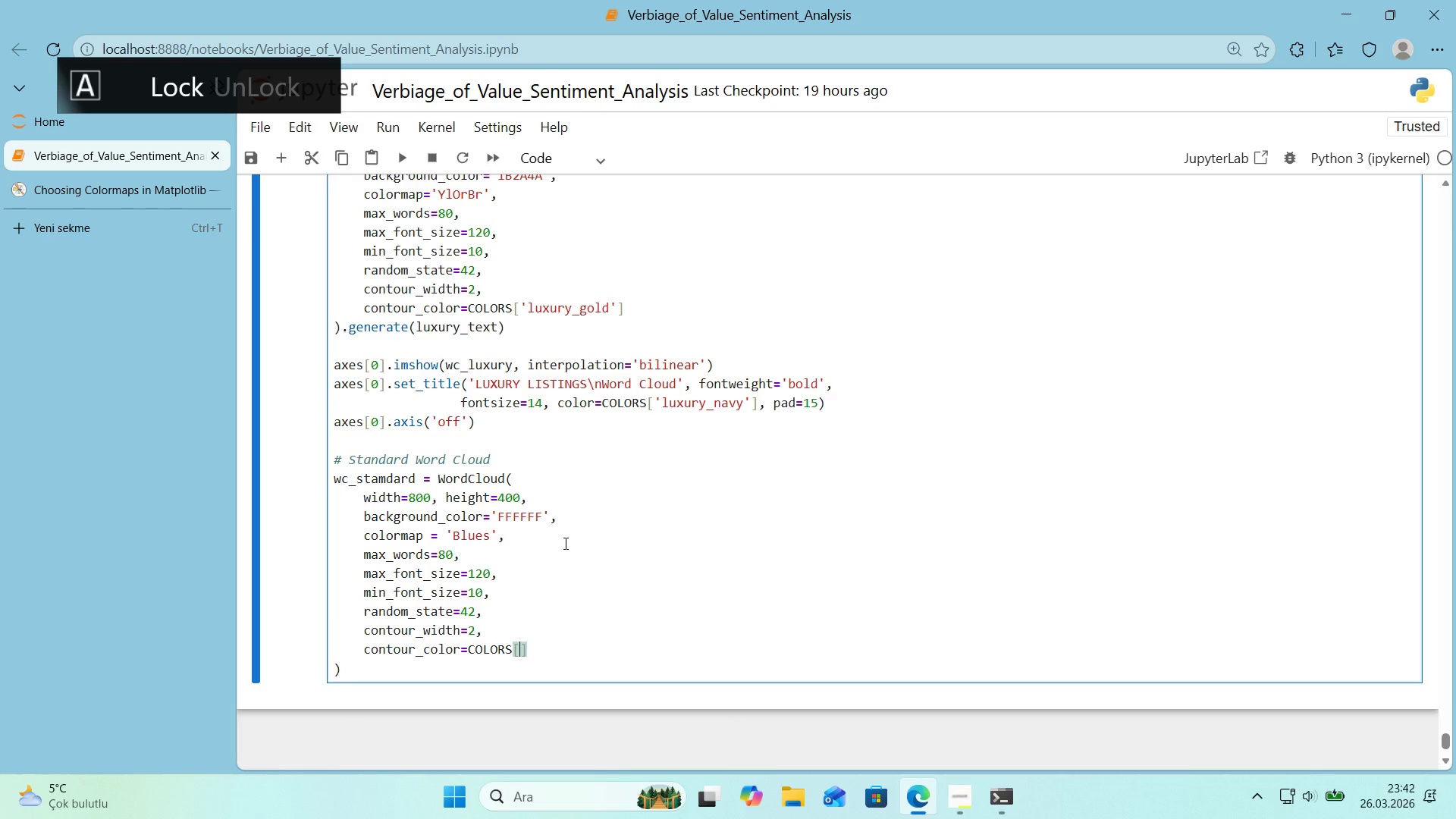 
key(ArrowLeft)
 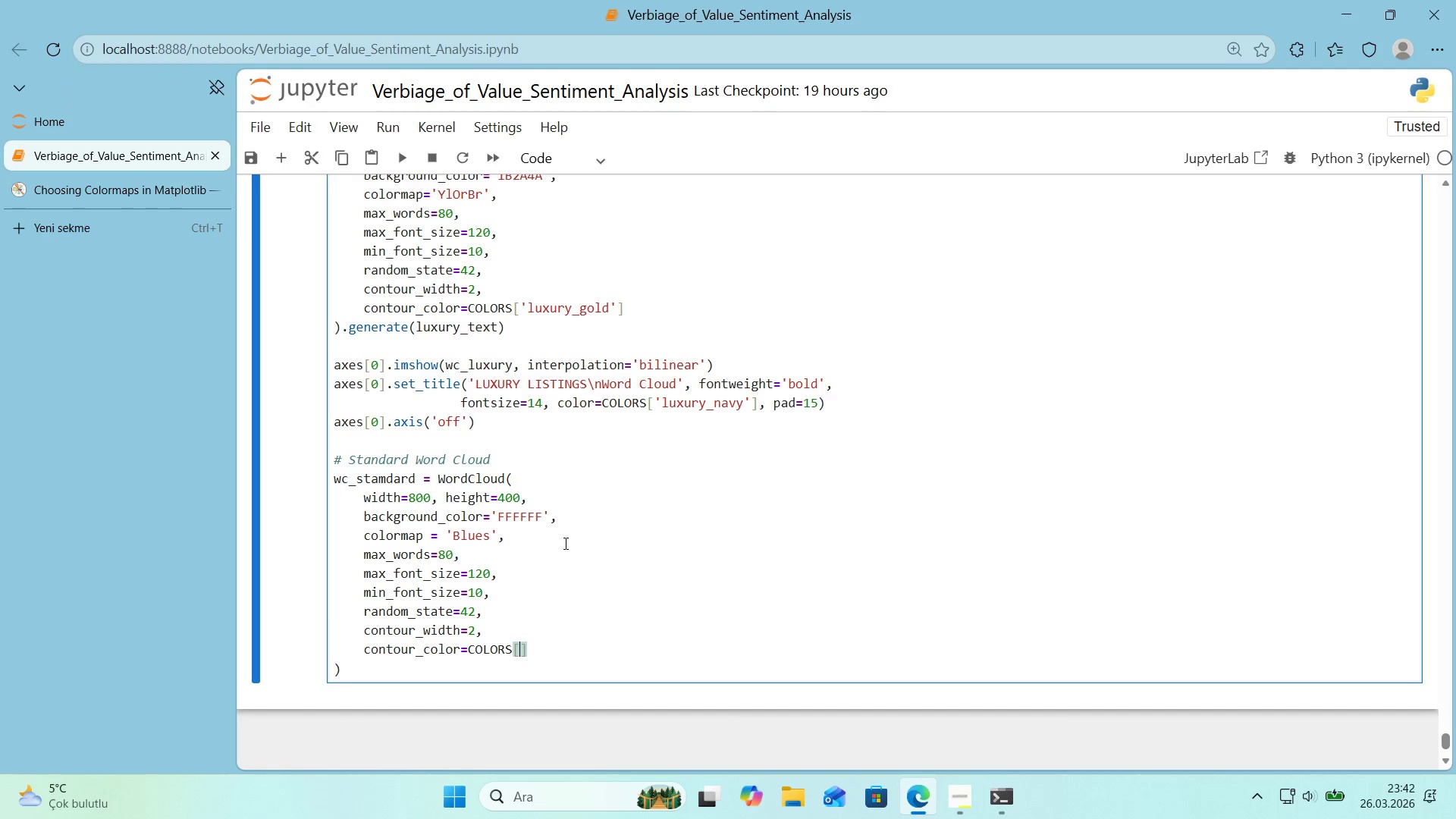 
type(@@)
 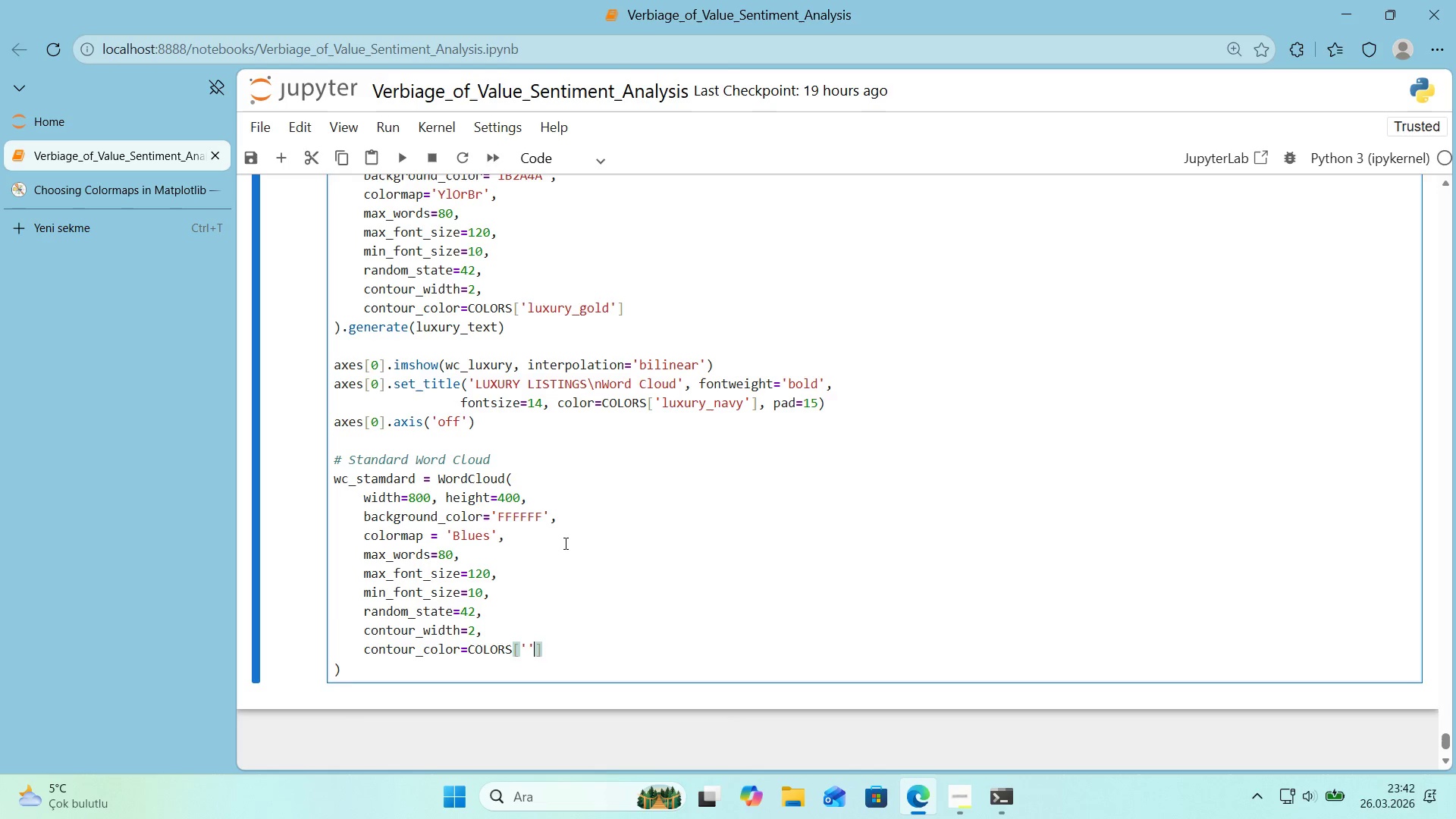 
key(ArrowLeft)
 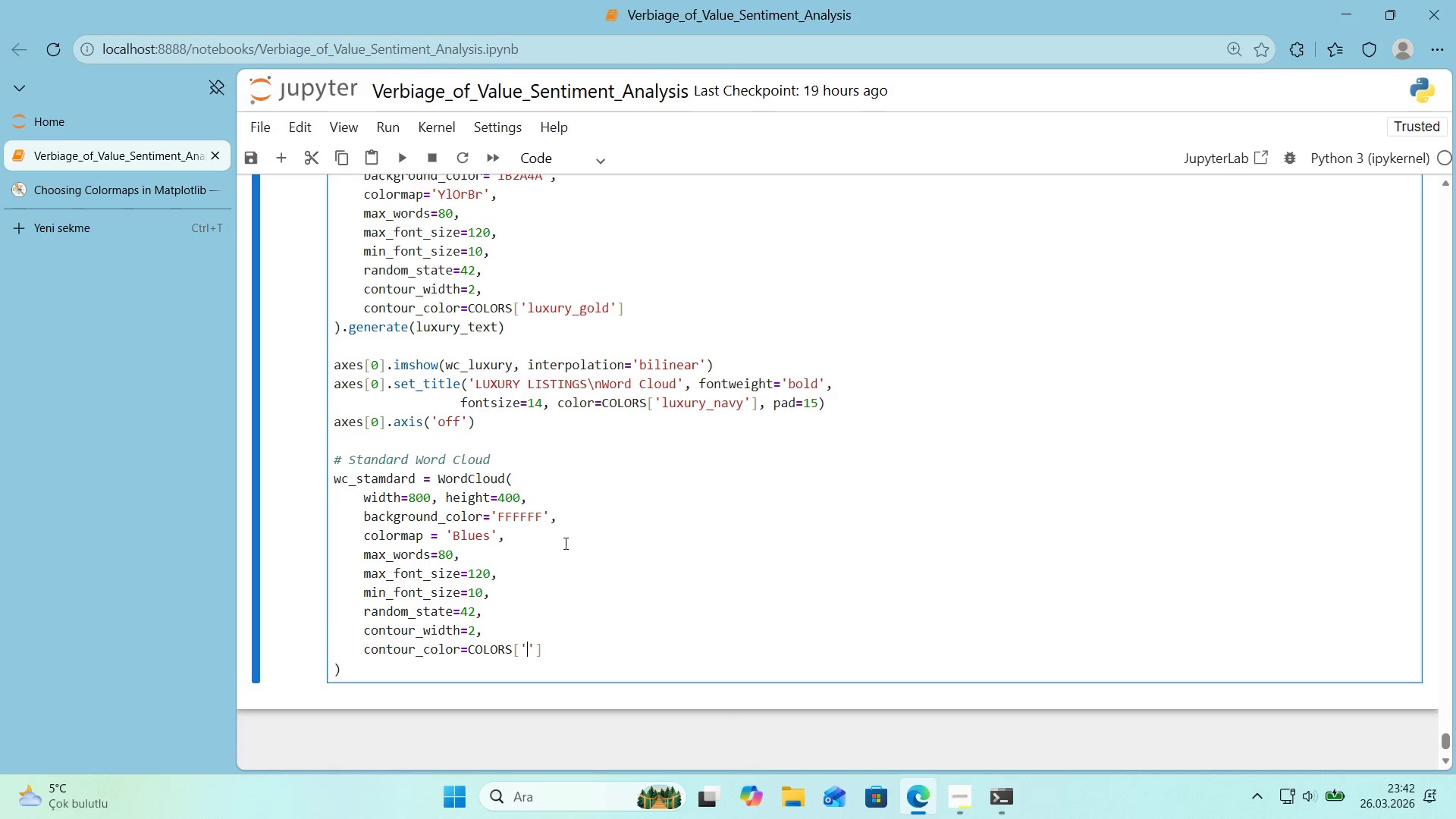 
type(standard blue)
 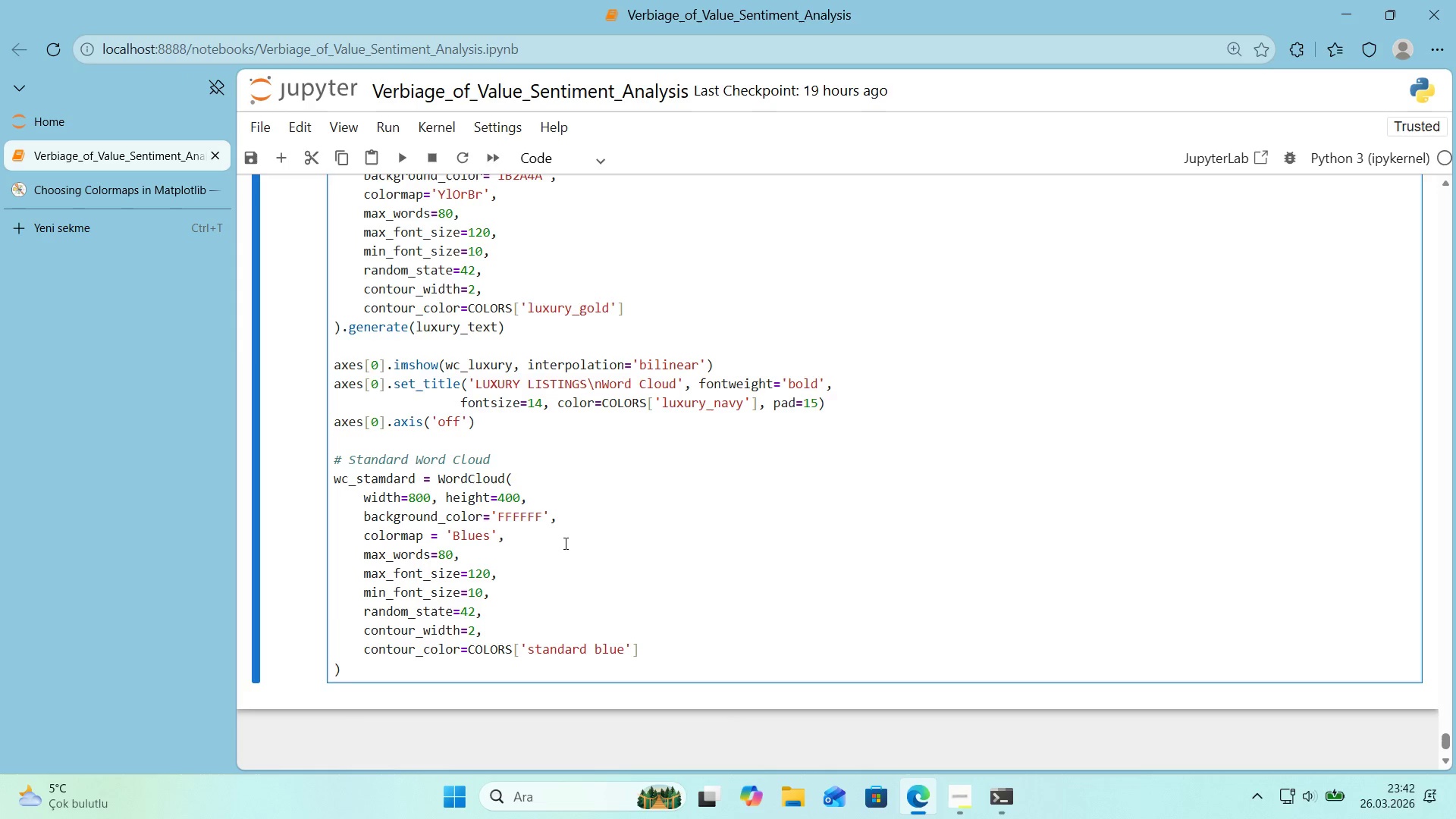 
key(ArrowLeft)
 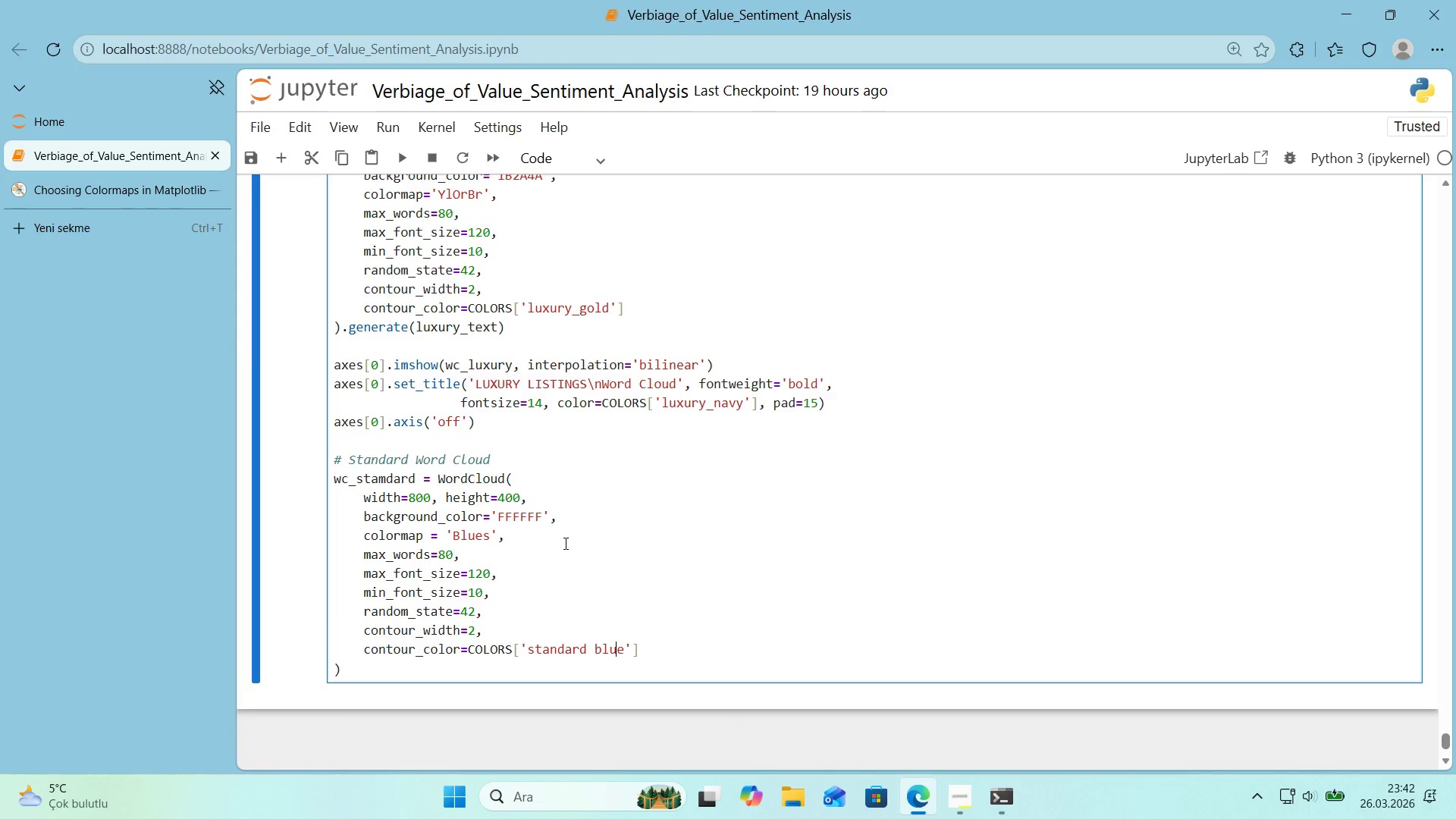 
key(ArrowLeft)
 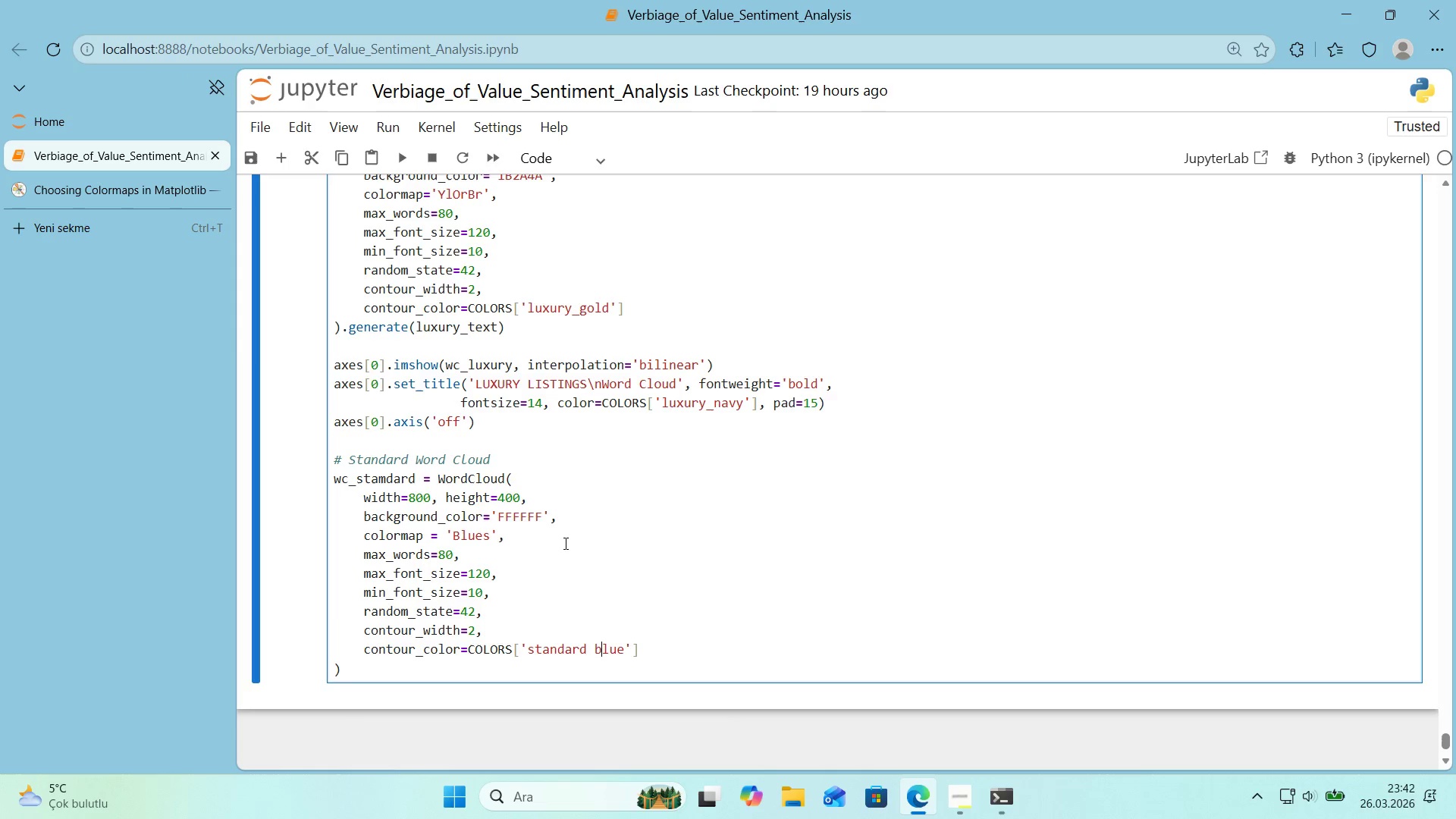 
key(ArrowLeft)
 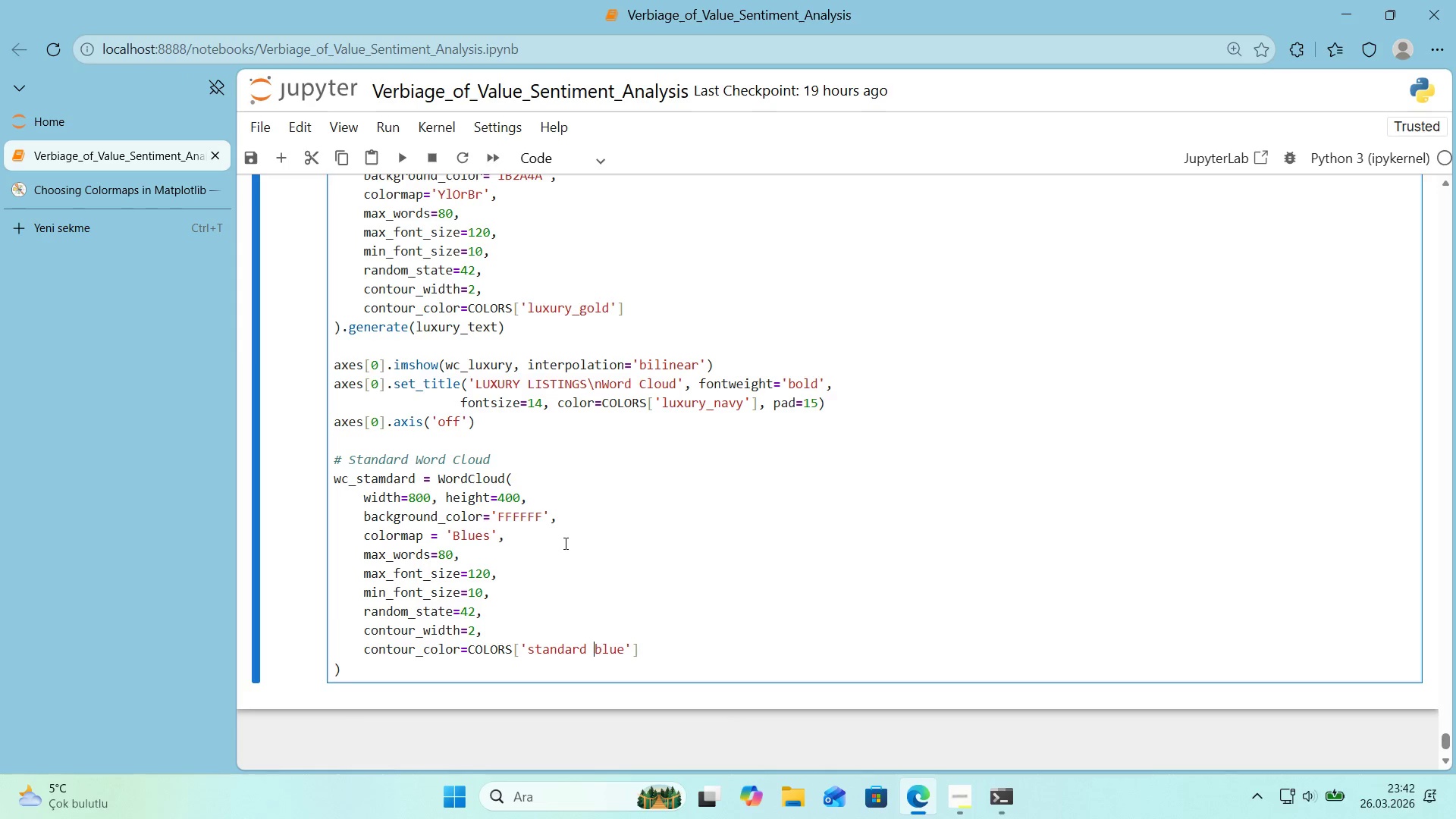 
key(ArrowLeft)
 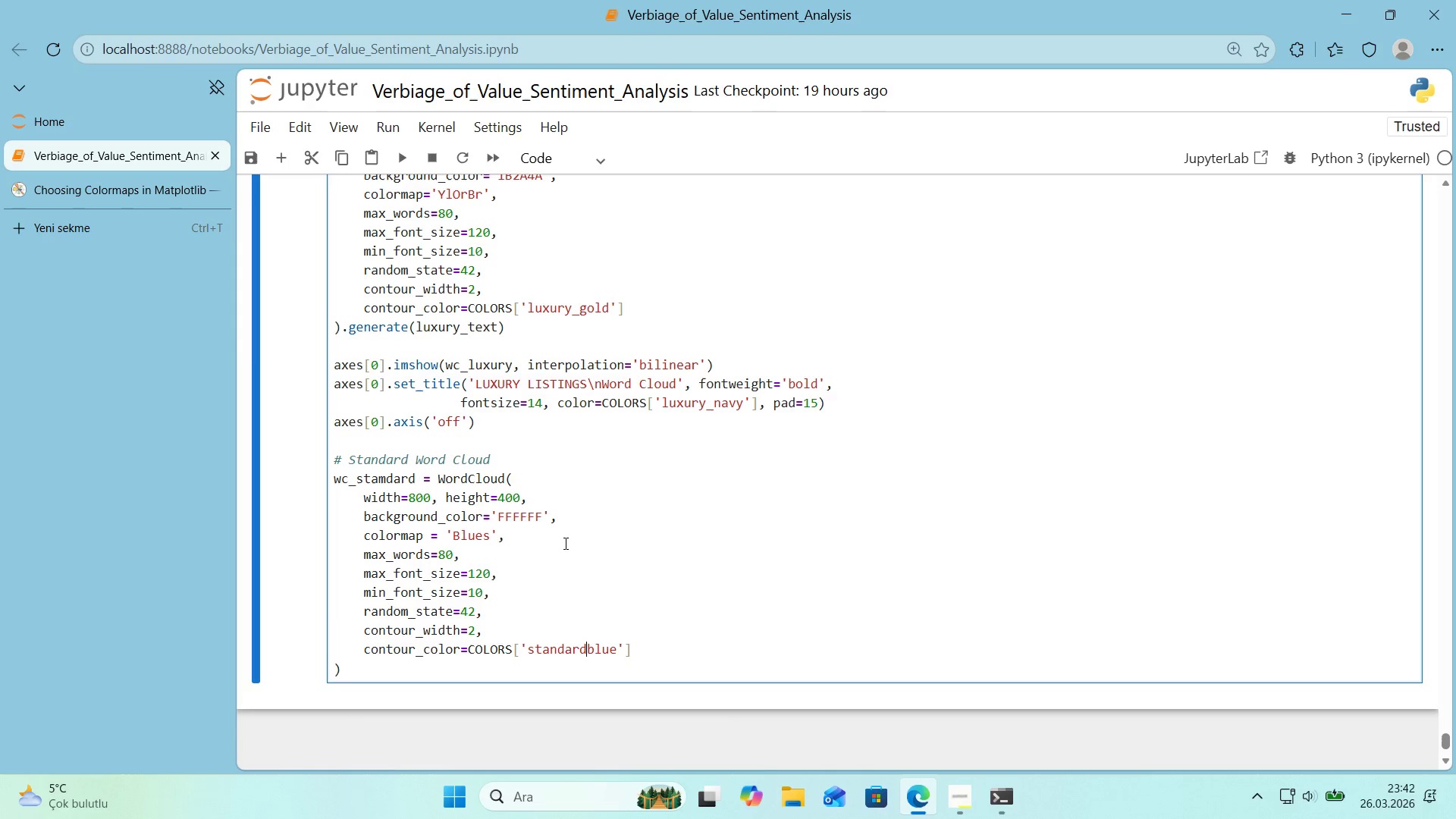 
key(Backspace)
 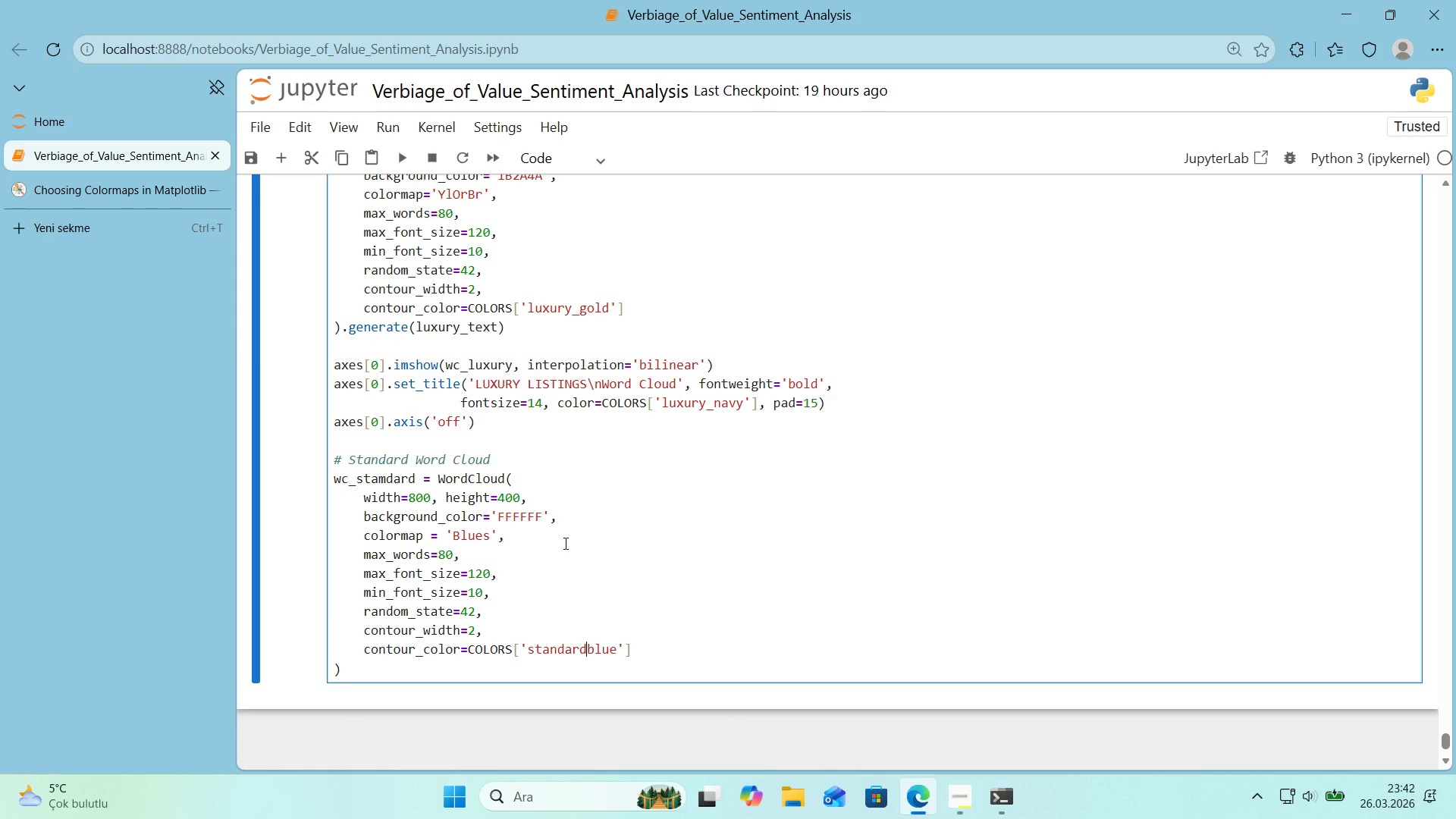 
key(Shift+ShiftRight)
 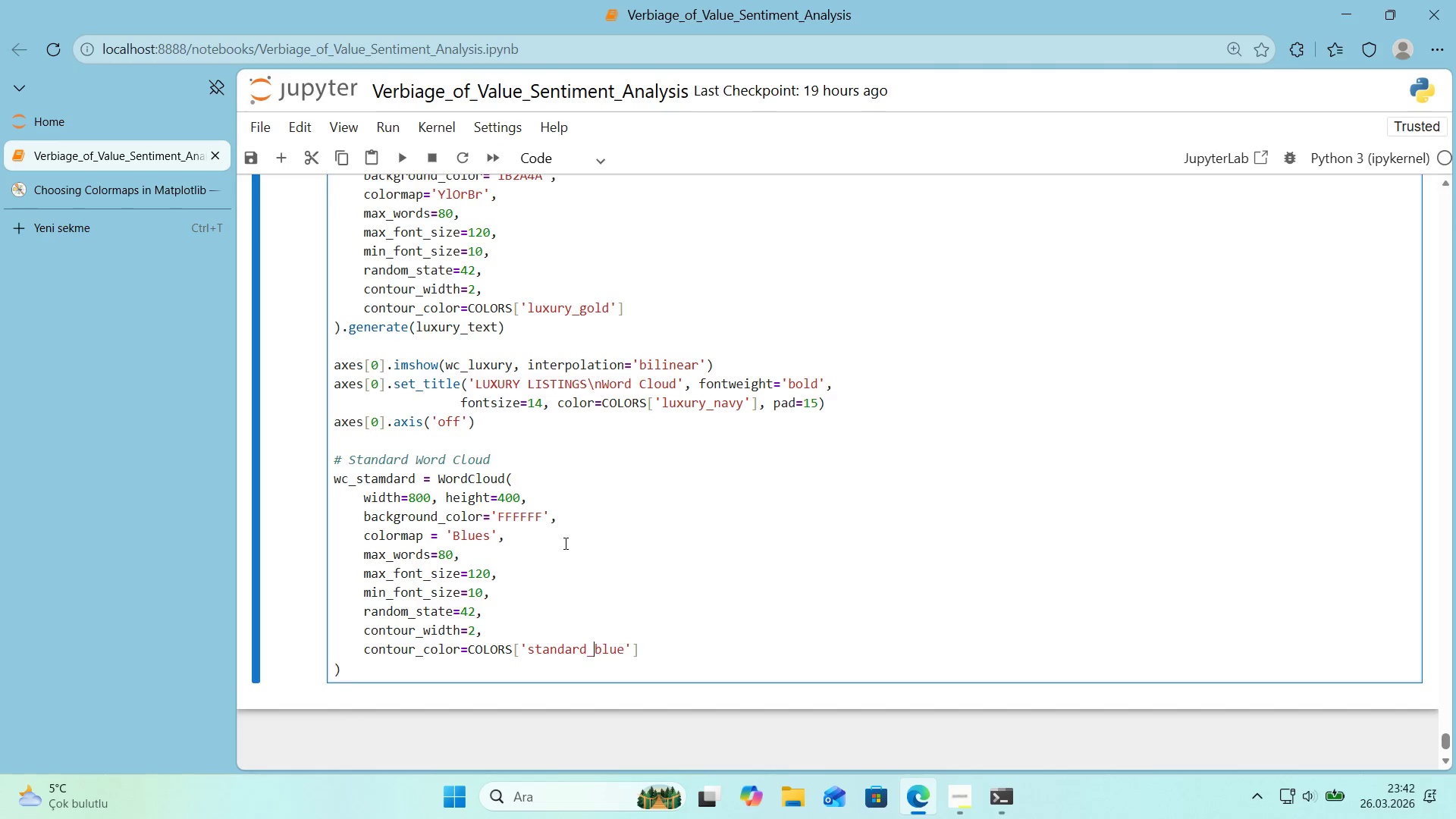 
key(Shift+Minus)
 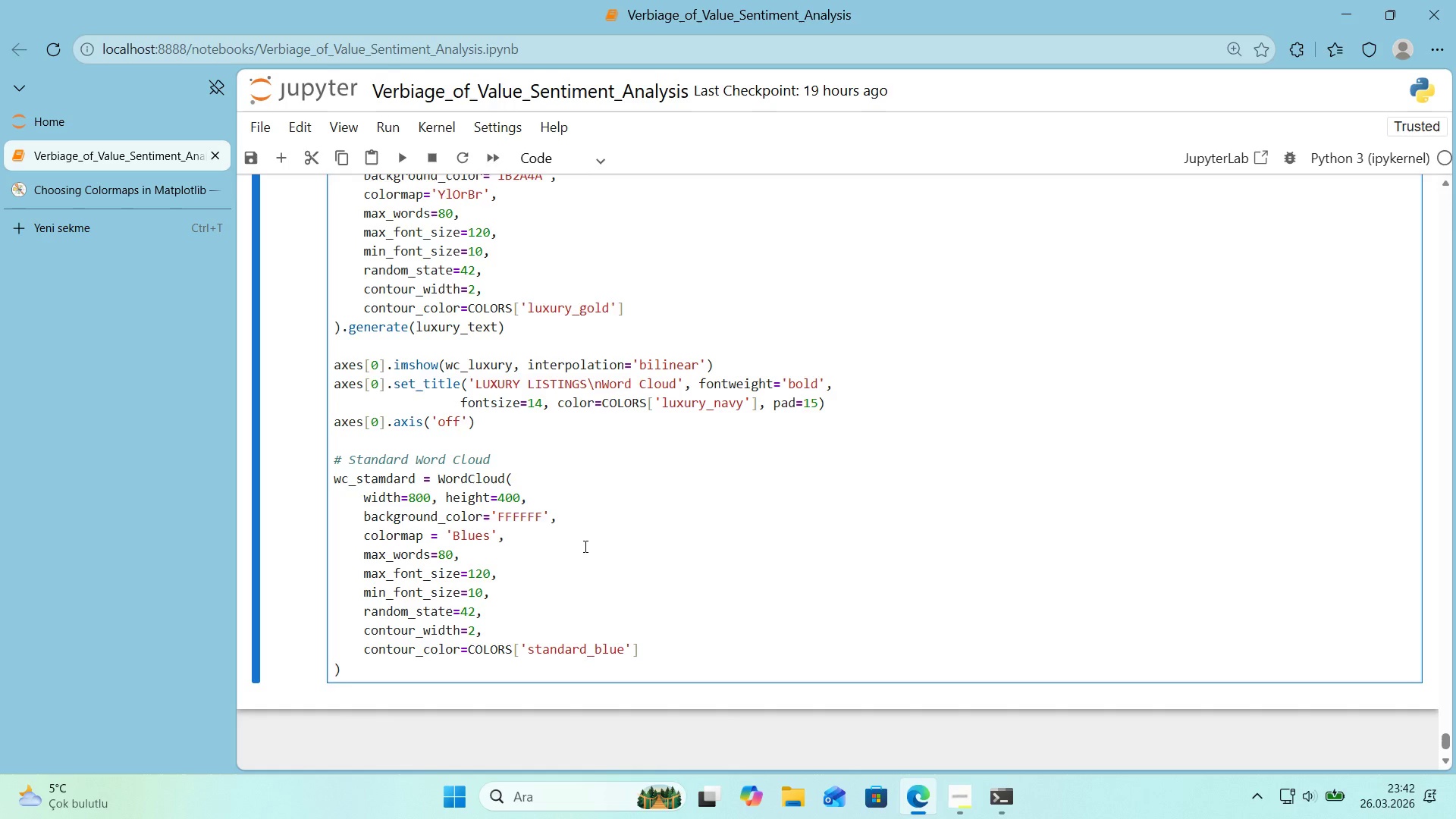 
left_click([526, 576])
 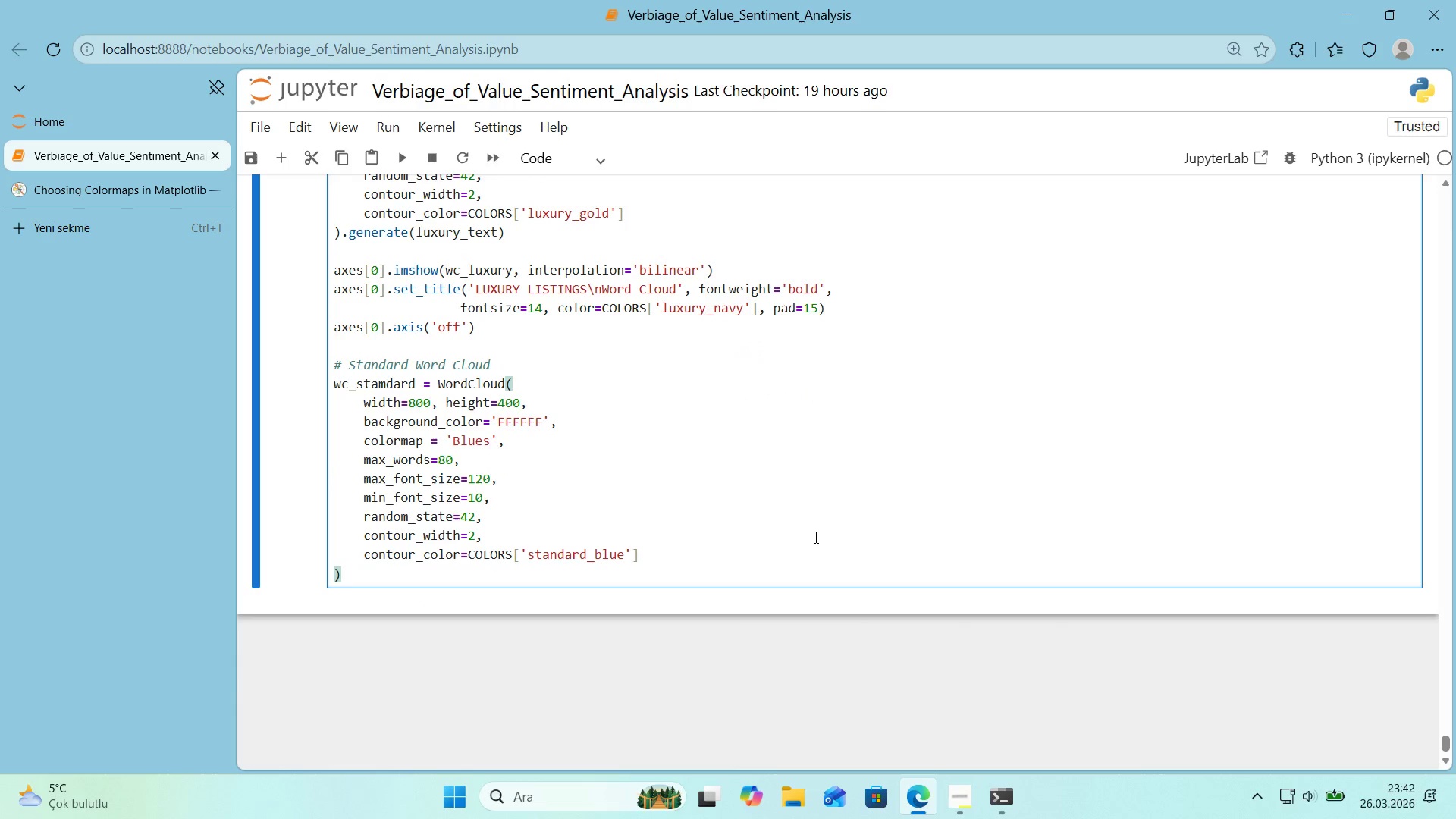 
scroll: coordinate [603, 526], scroll_direction: down, amount: 1.0
 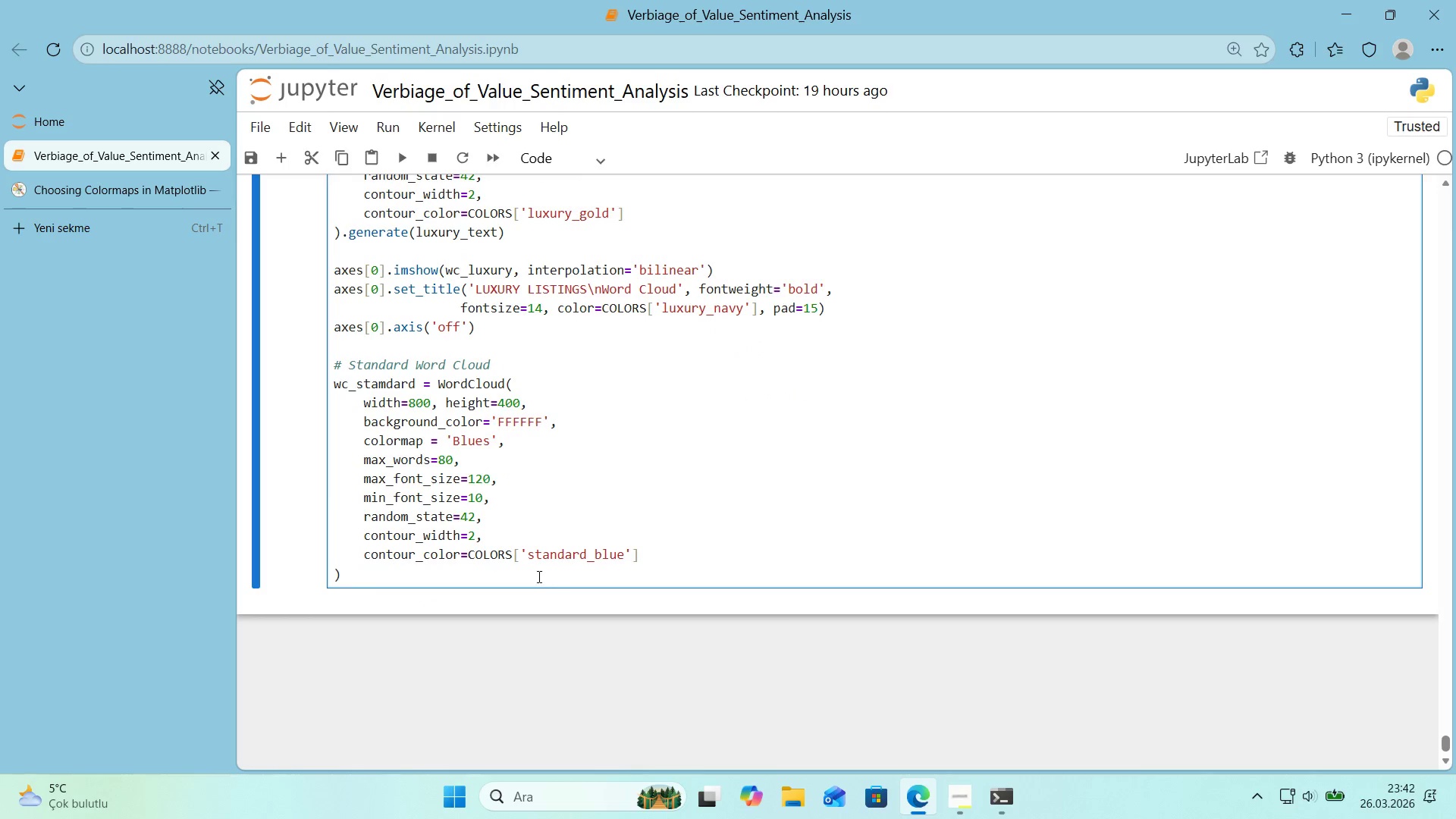 
wait(7.61)
 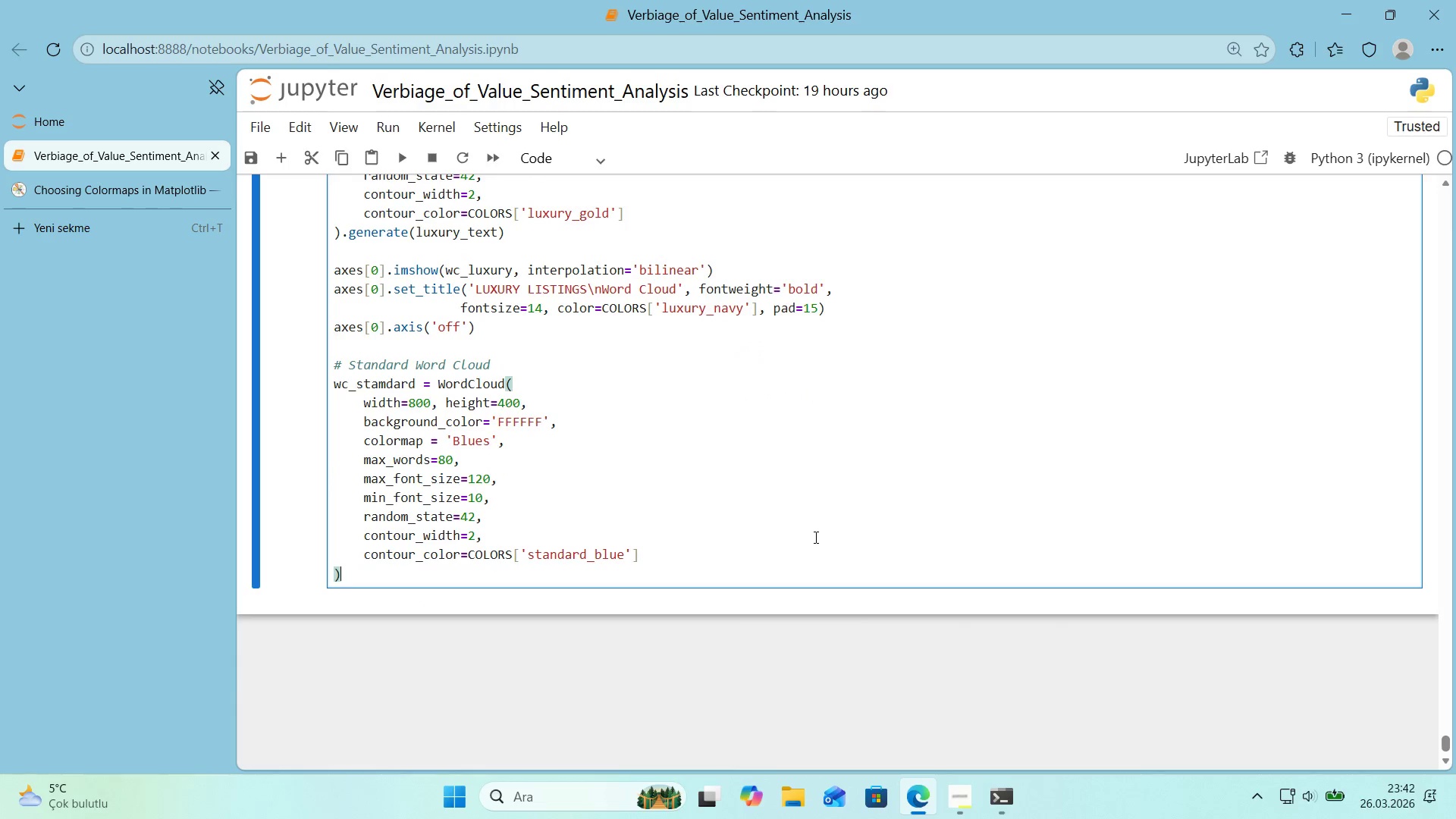 
type(.generate*()
 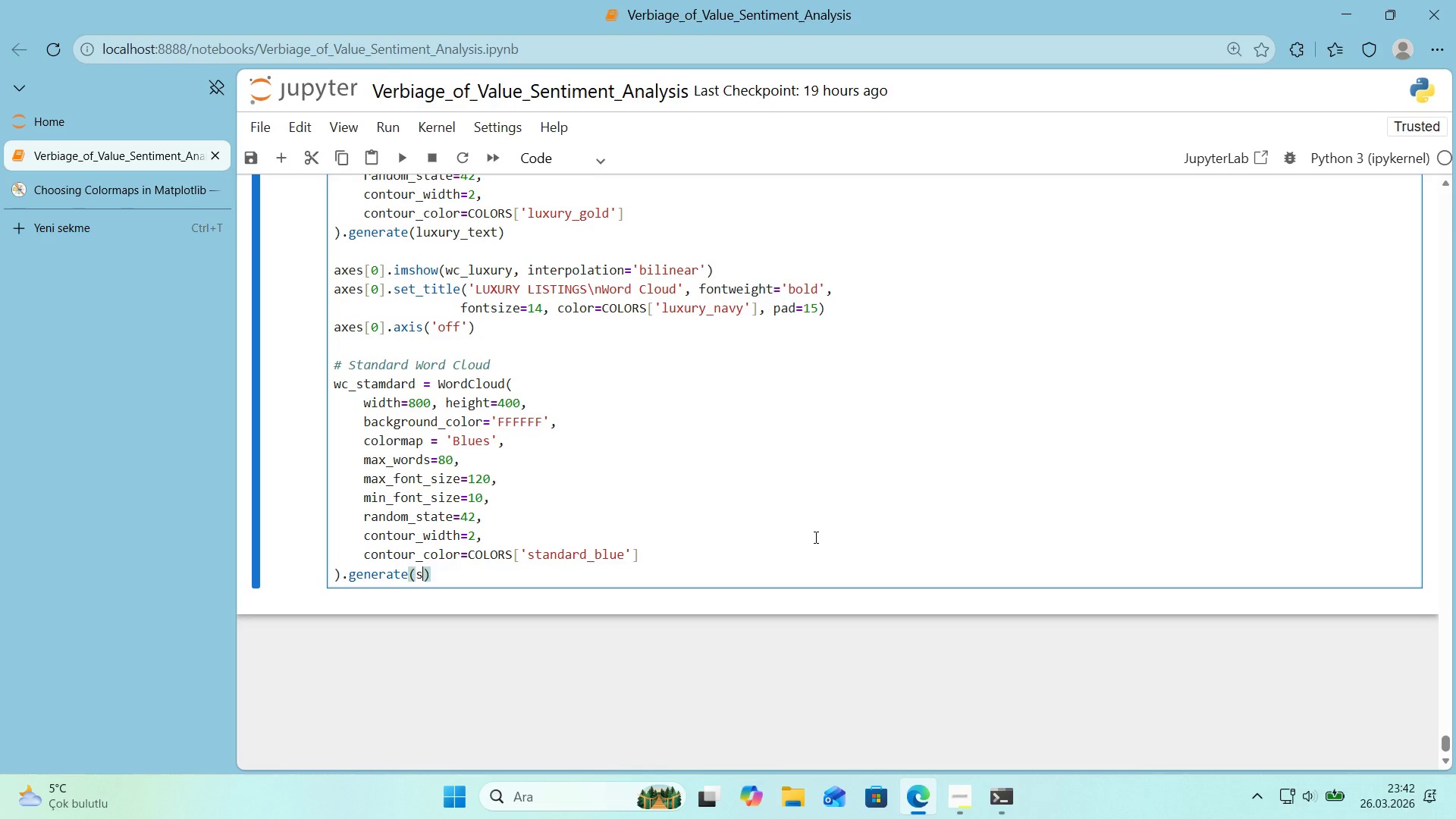 
 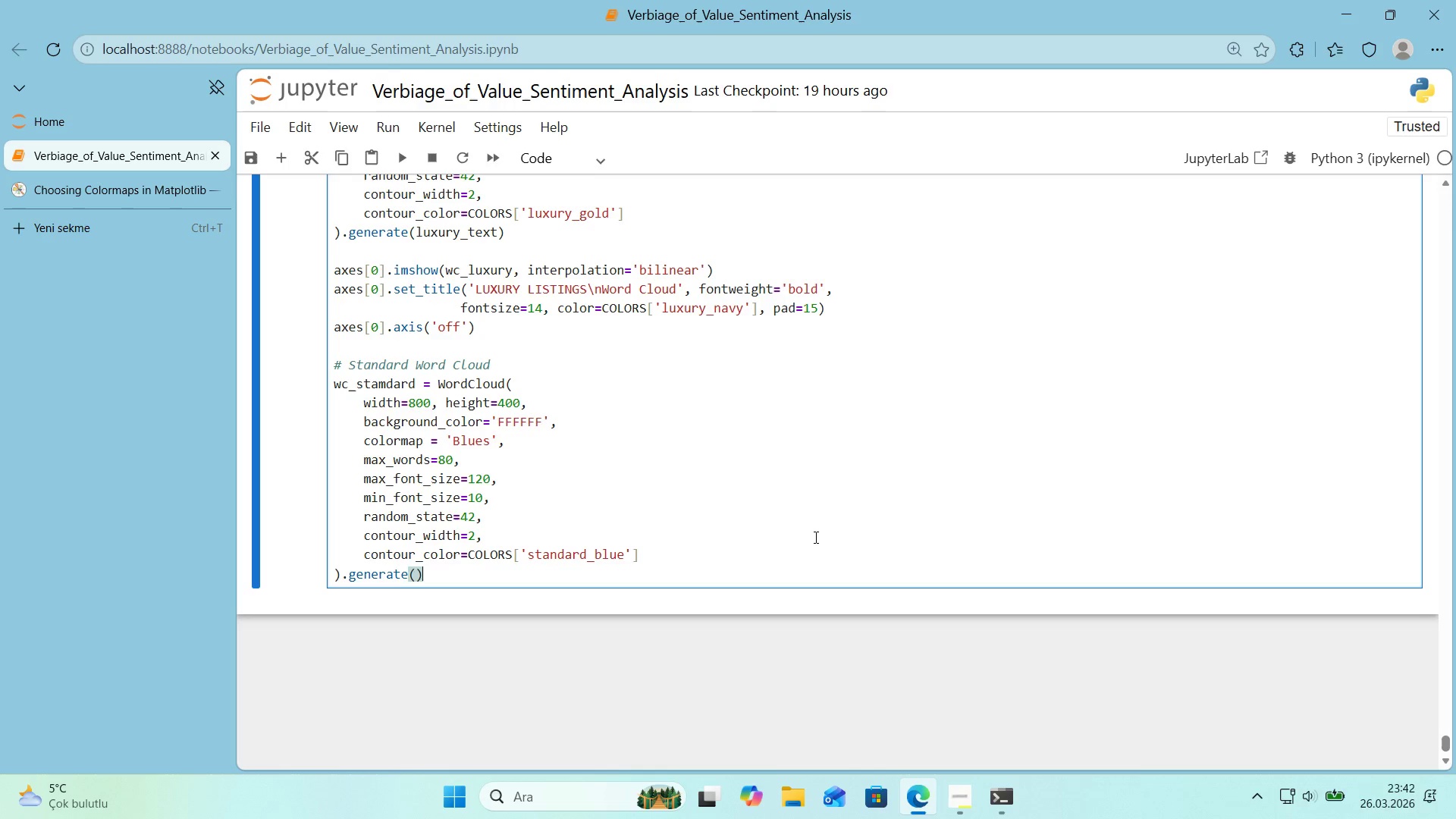 
key(ArrowLeft)
 